 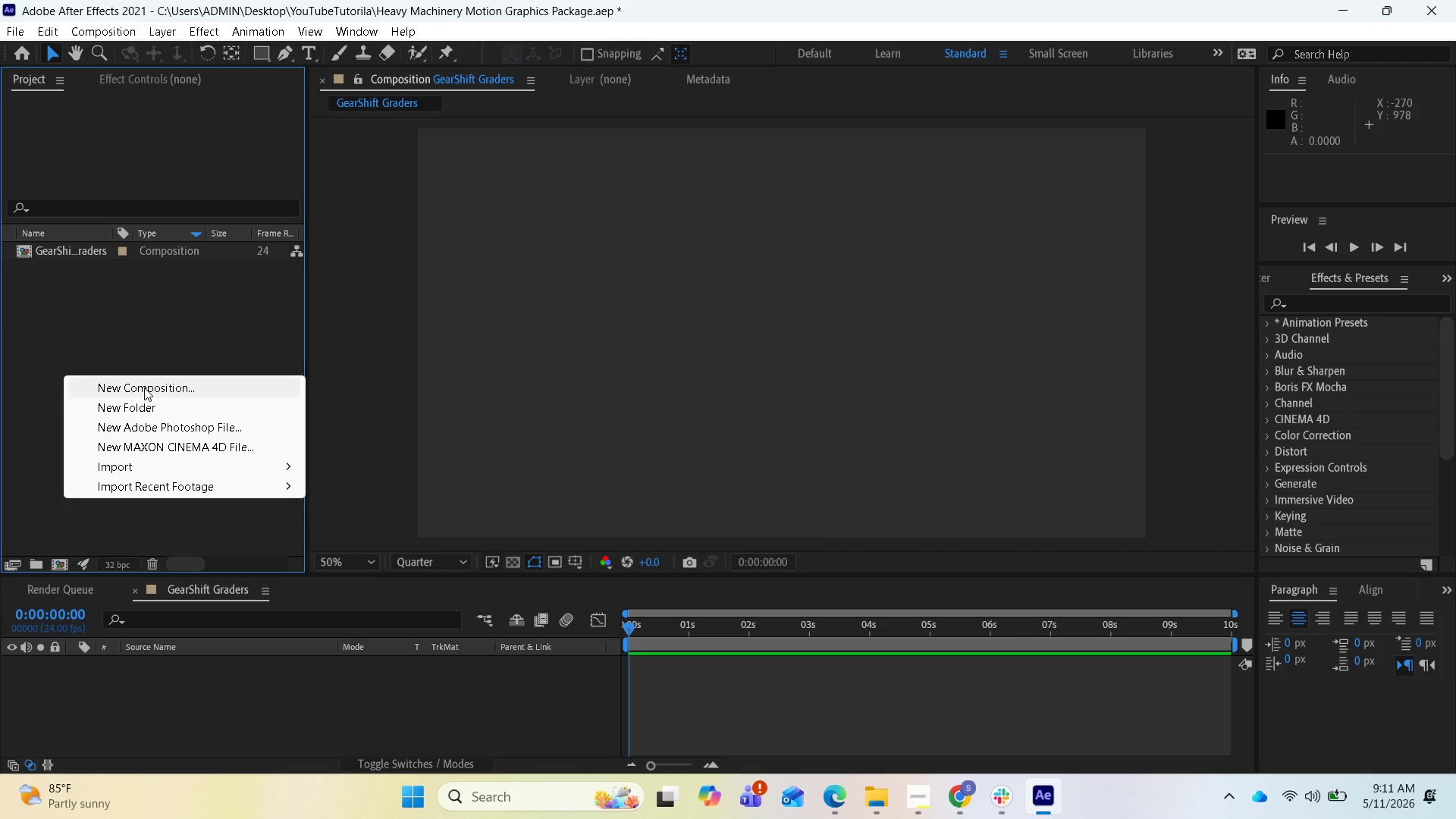 
left_click([39, 565])
 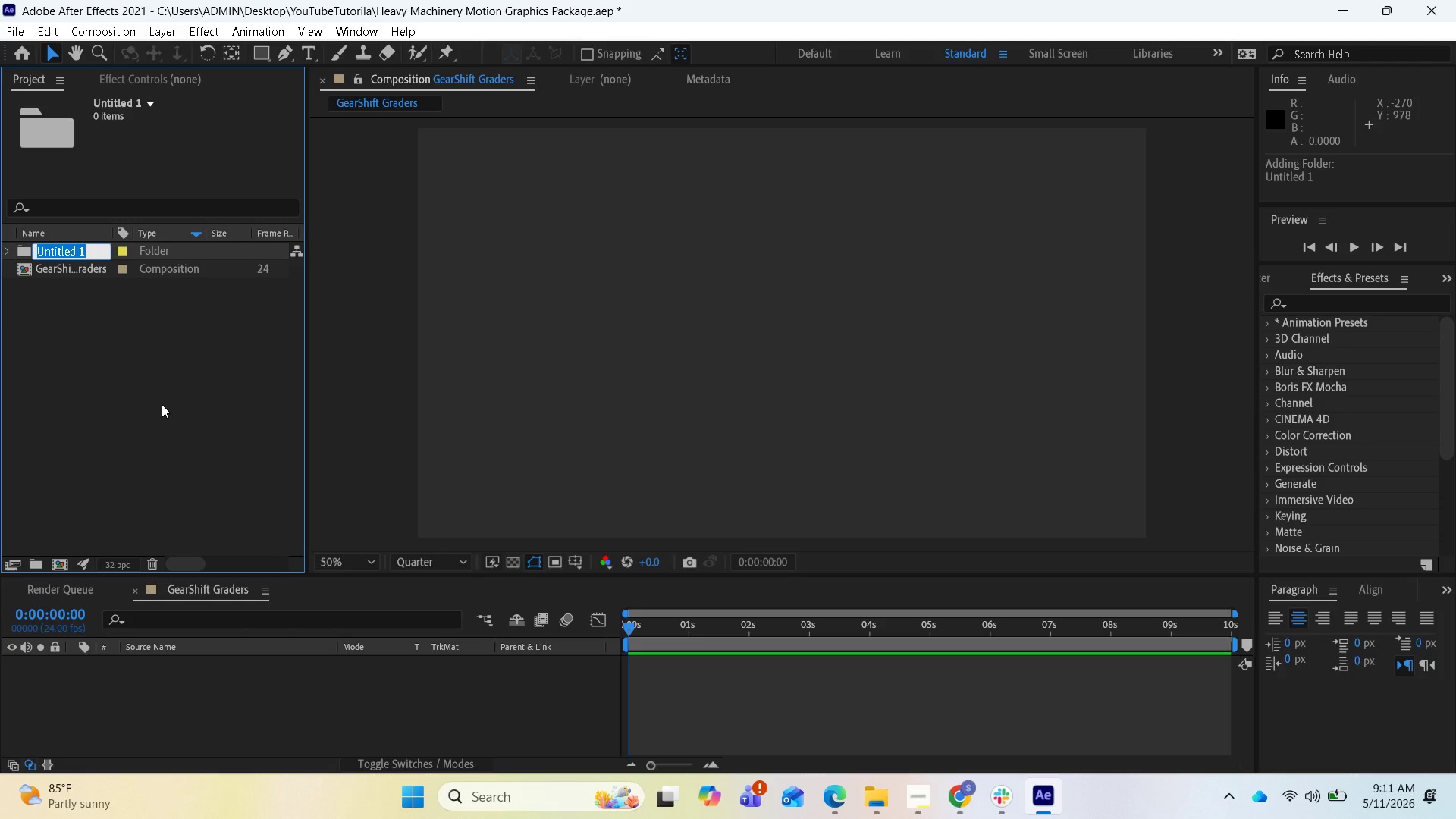 
type(asset)
key(Backspace)
type(st)
 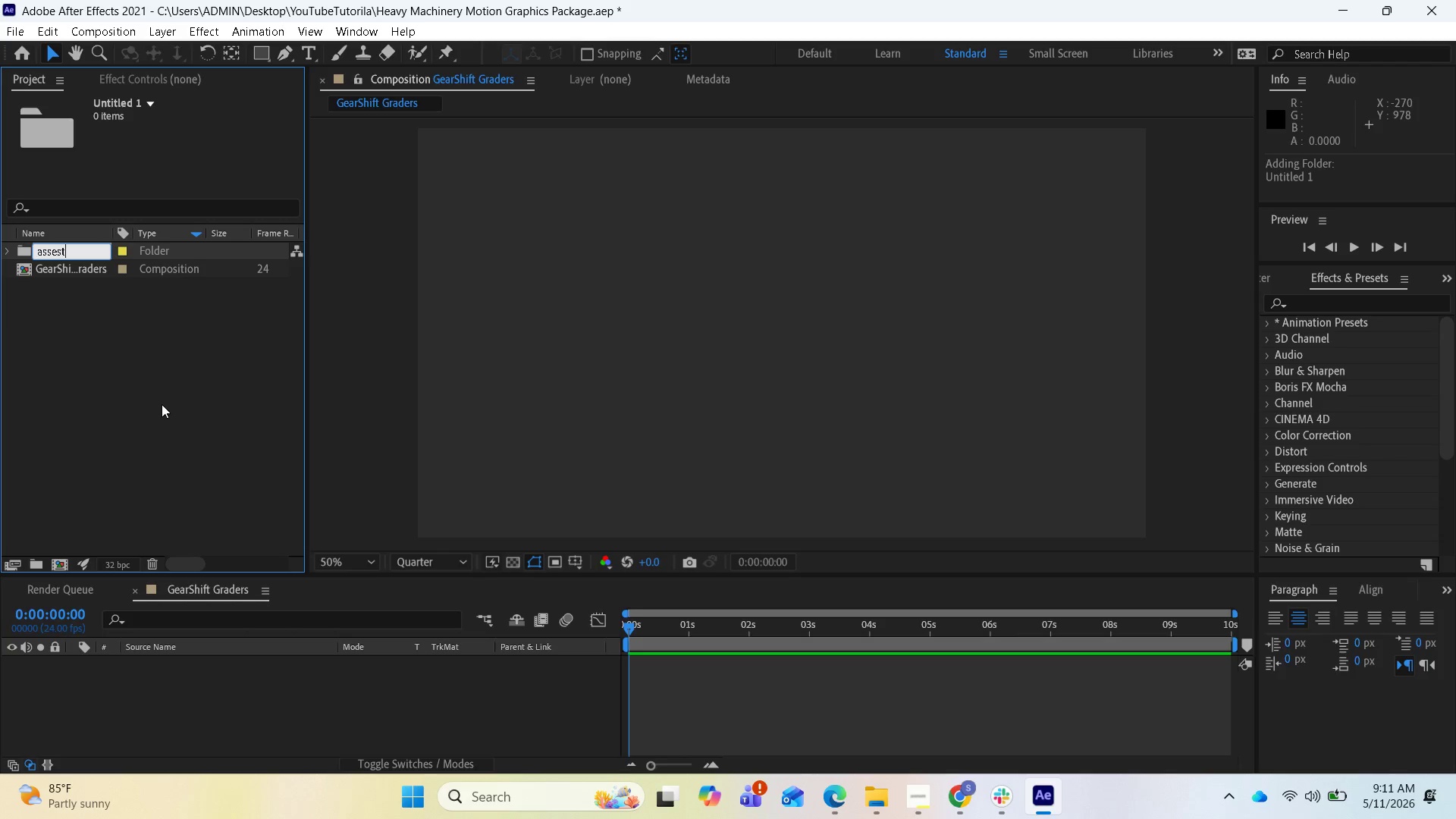 
key(Enter)
 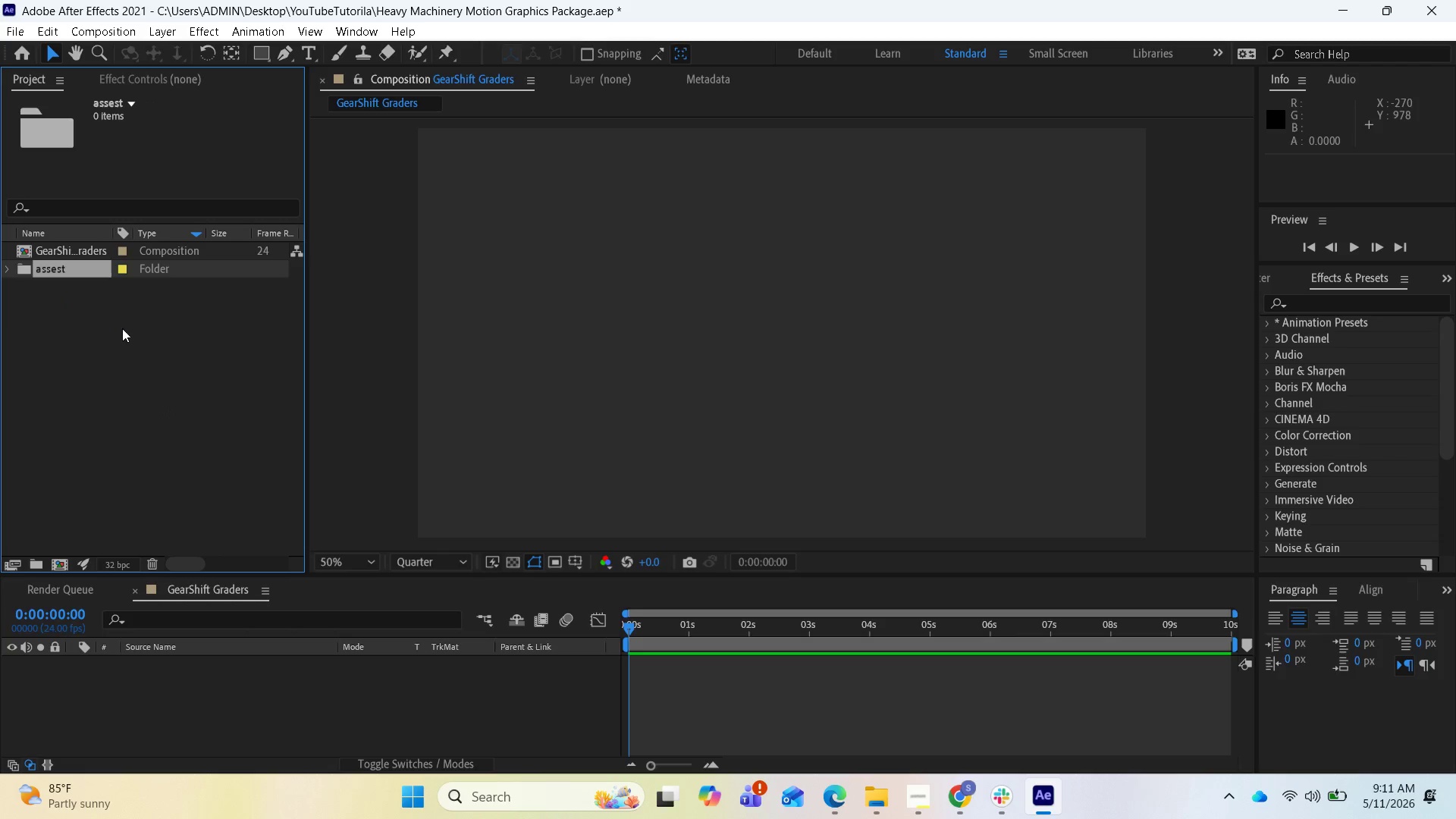 
wait(5.06)
 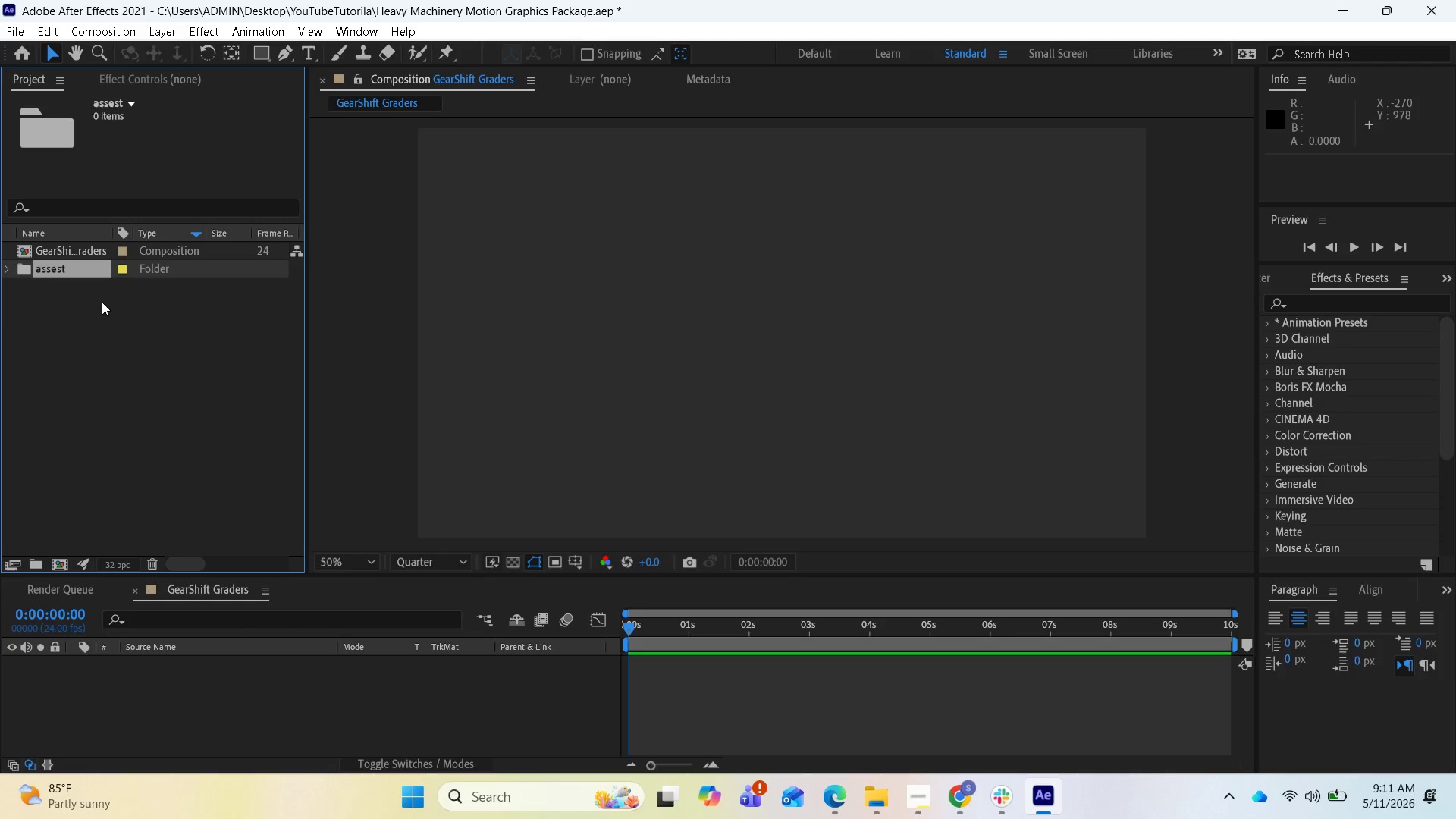 
right_click([49, 270])
 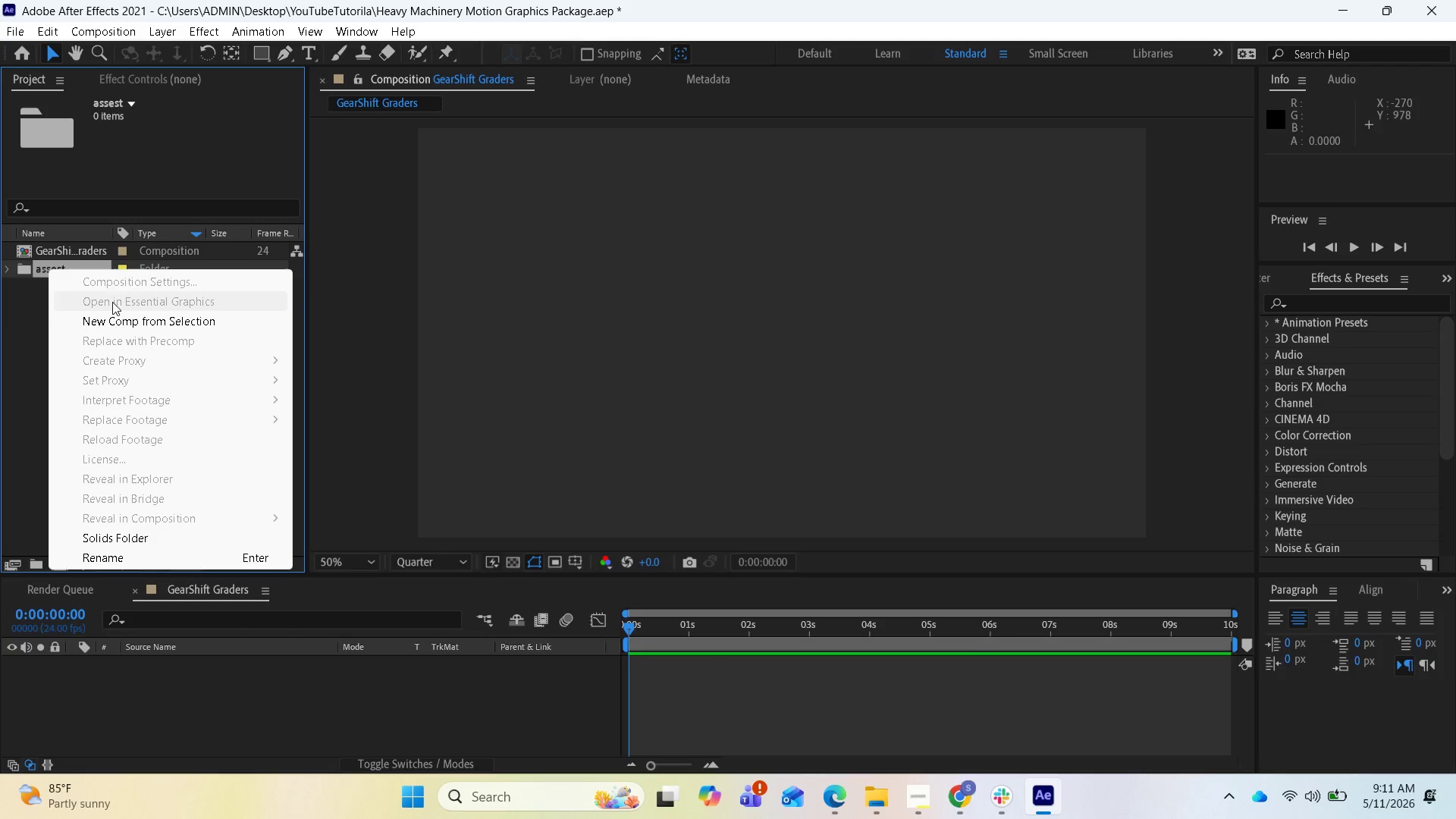 
left_click([31, 475])
 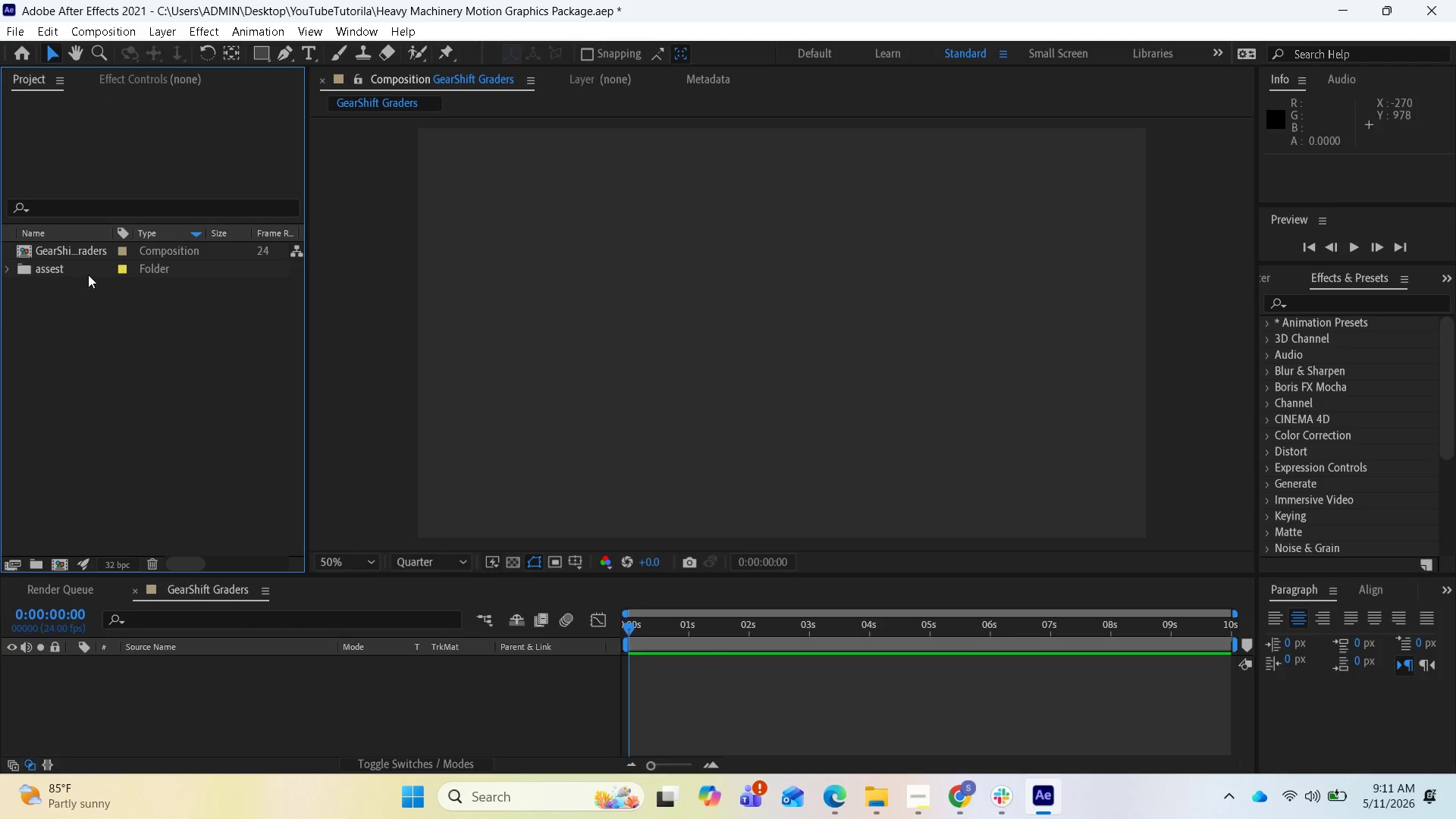 
left_click([89, 272])
 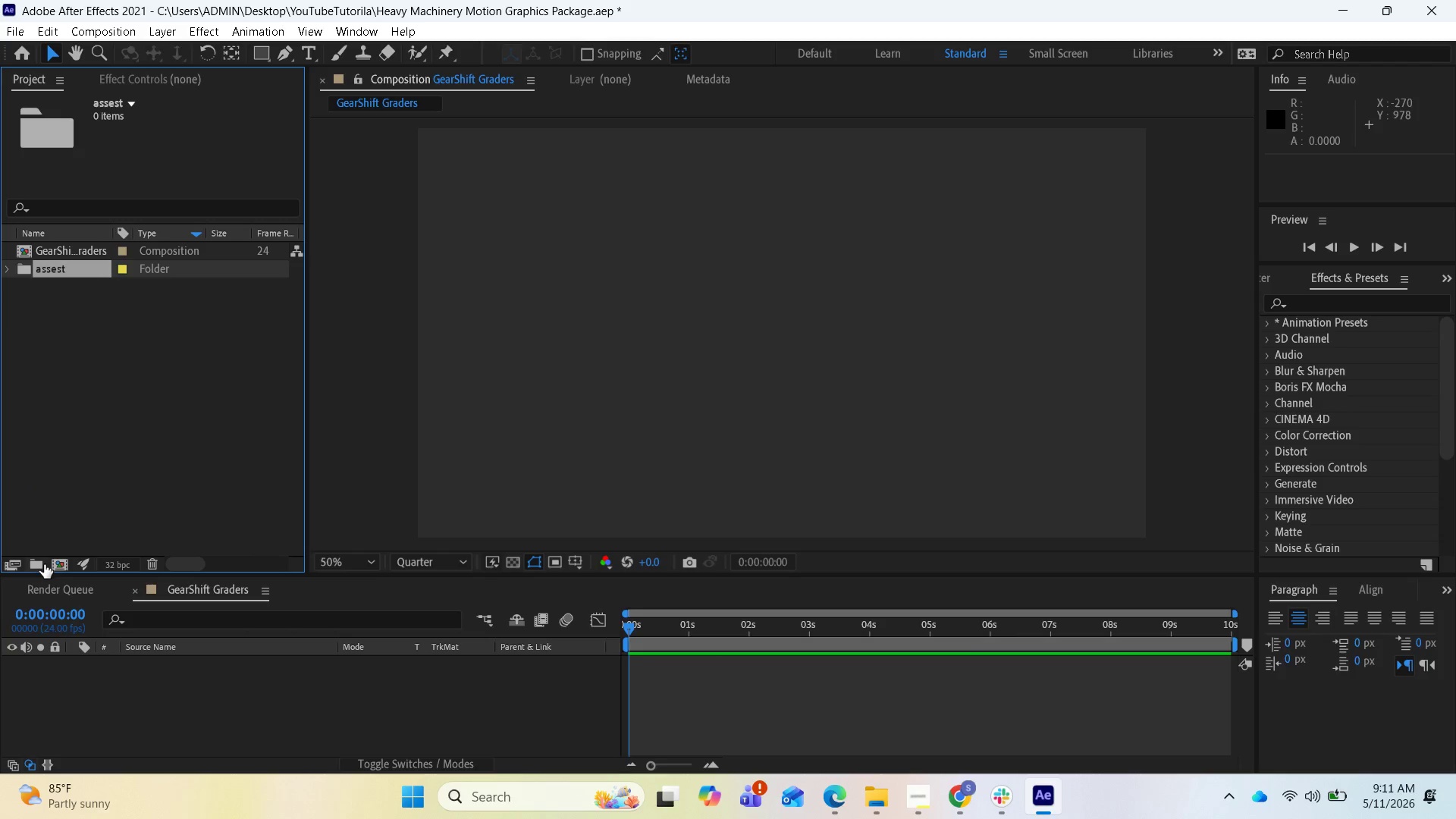 
left_click([40, 564])
 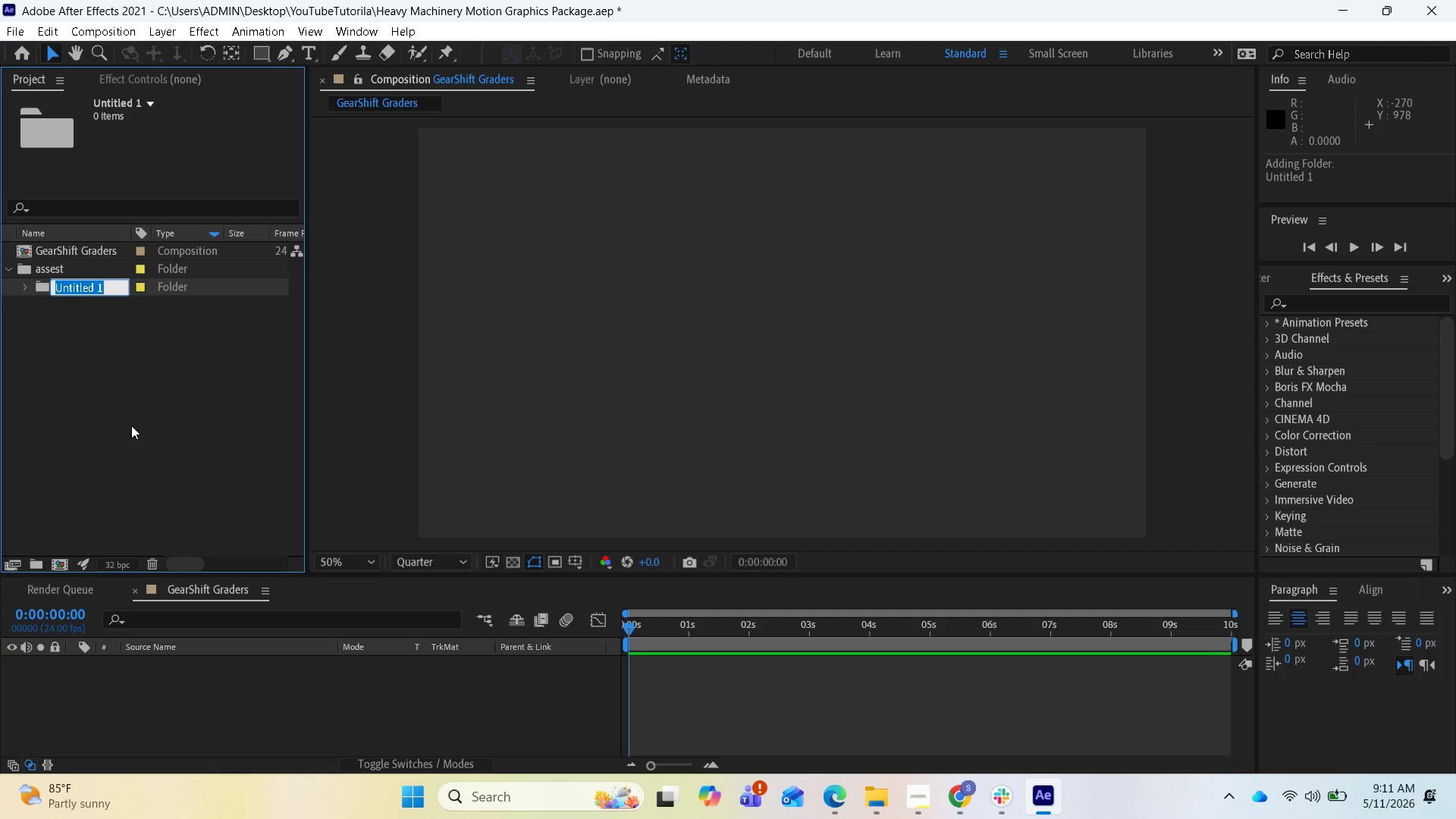 
type(logo/image)
 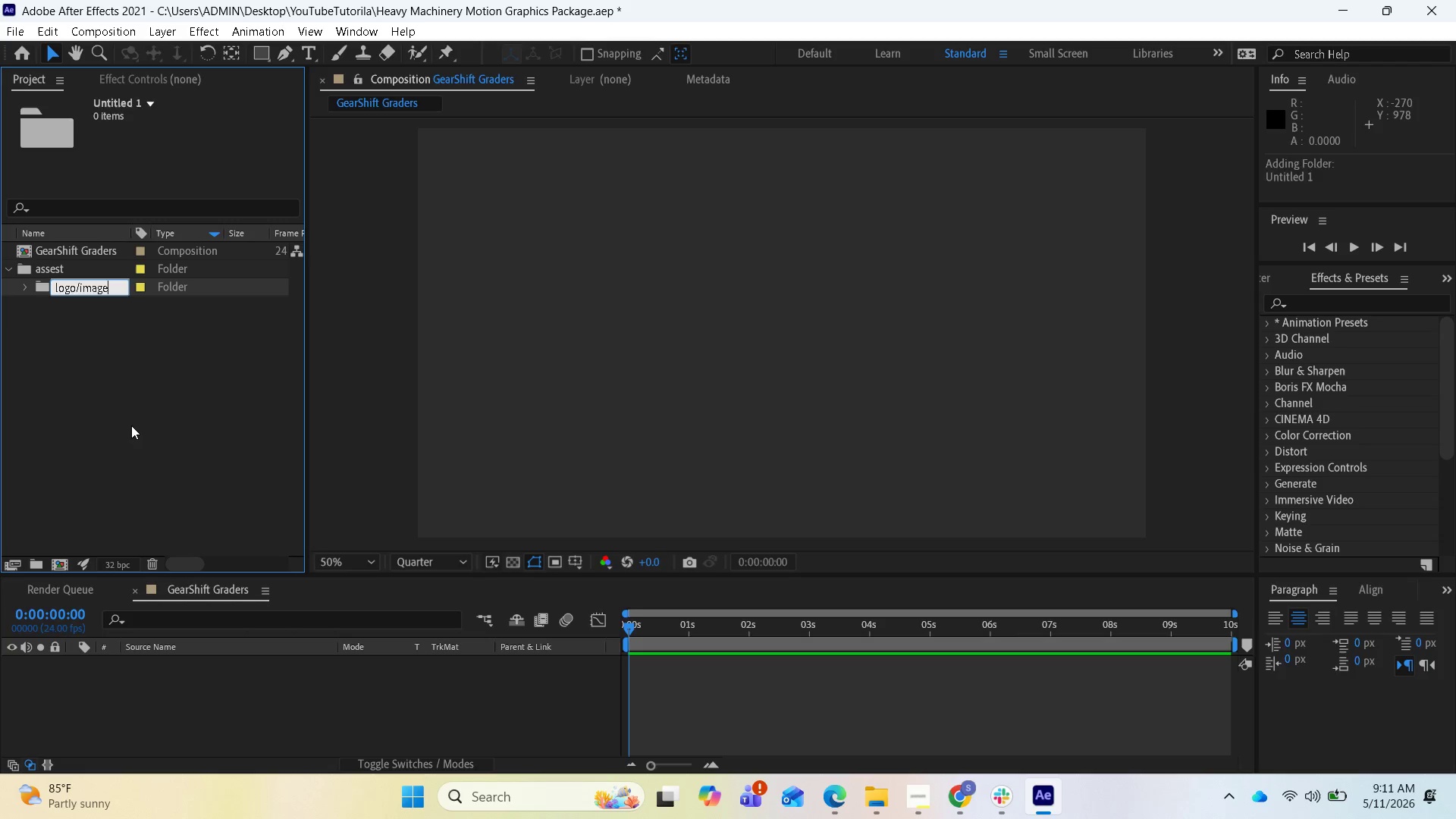 
key(Enter)
 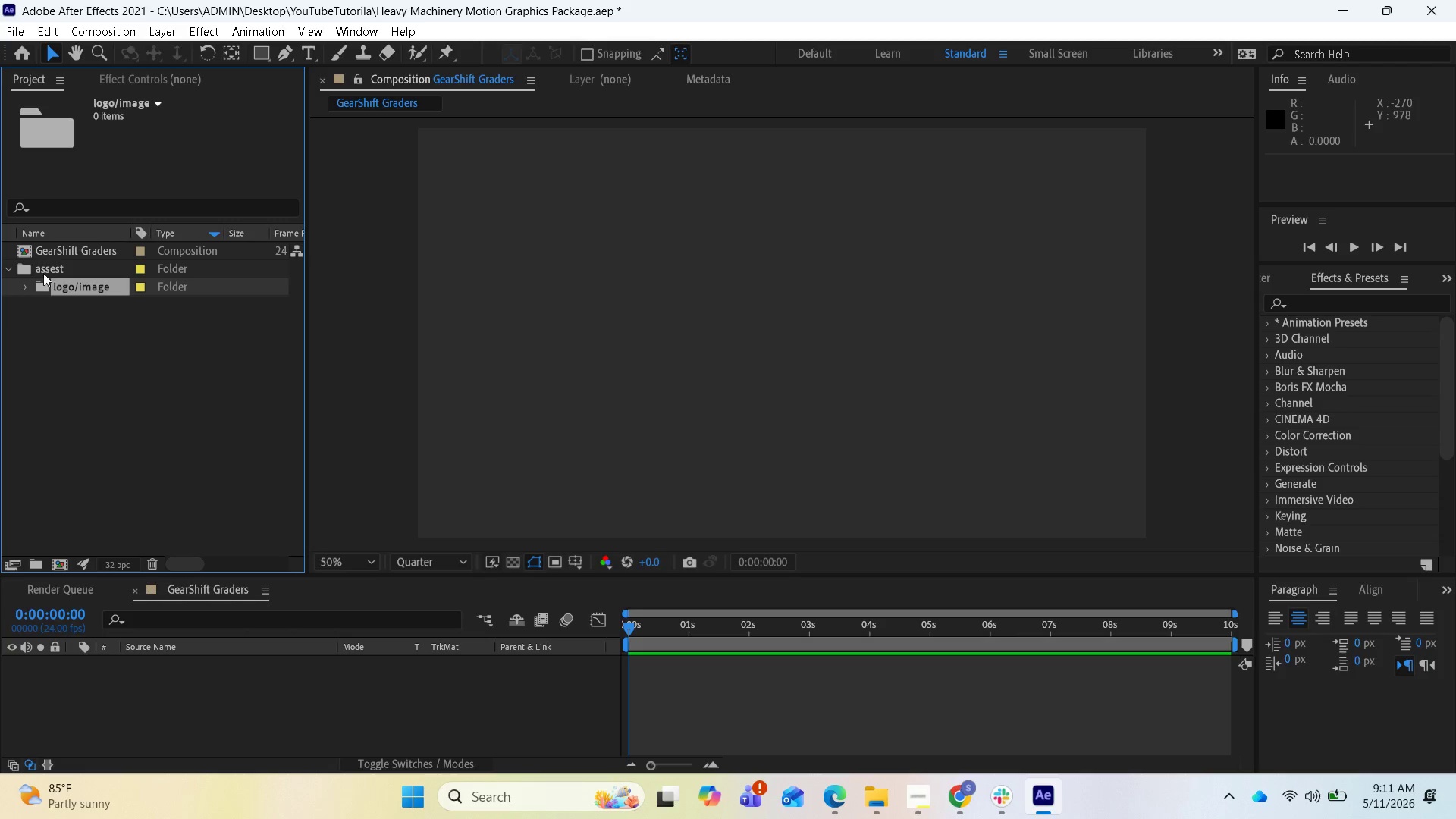 
left_click([46, 268])
 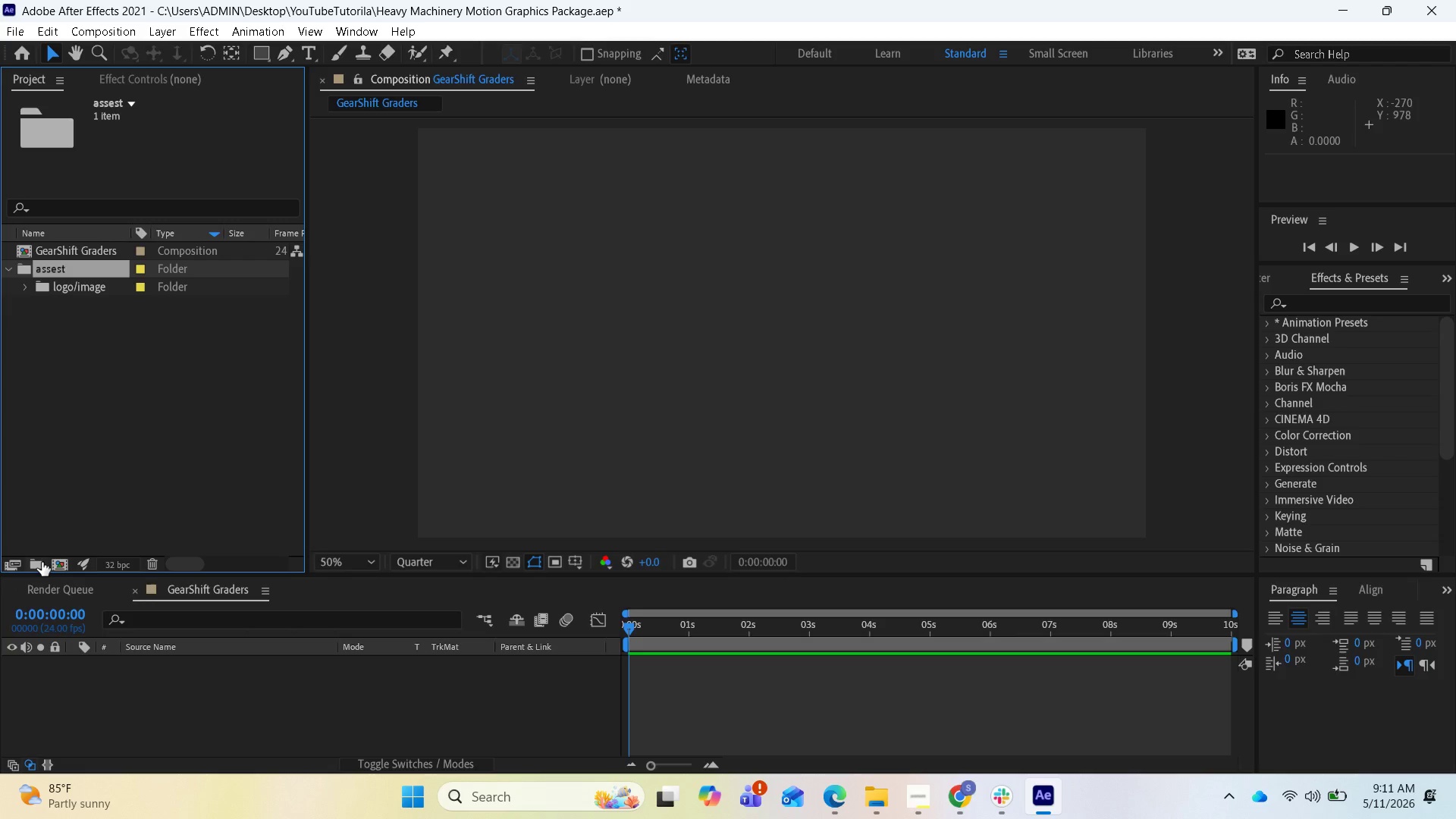 
left_click([42, 562])
 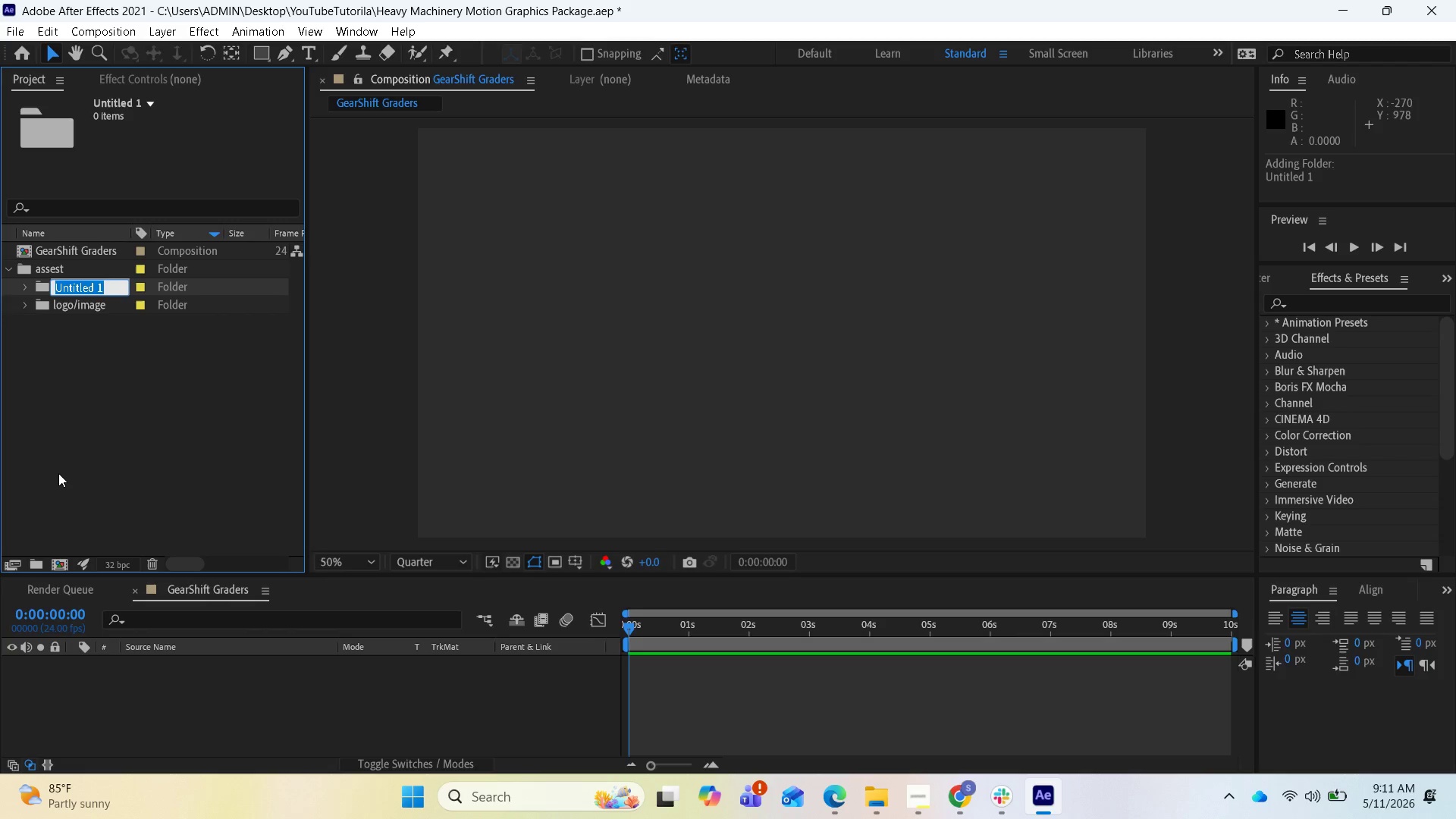 
type(sound)
 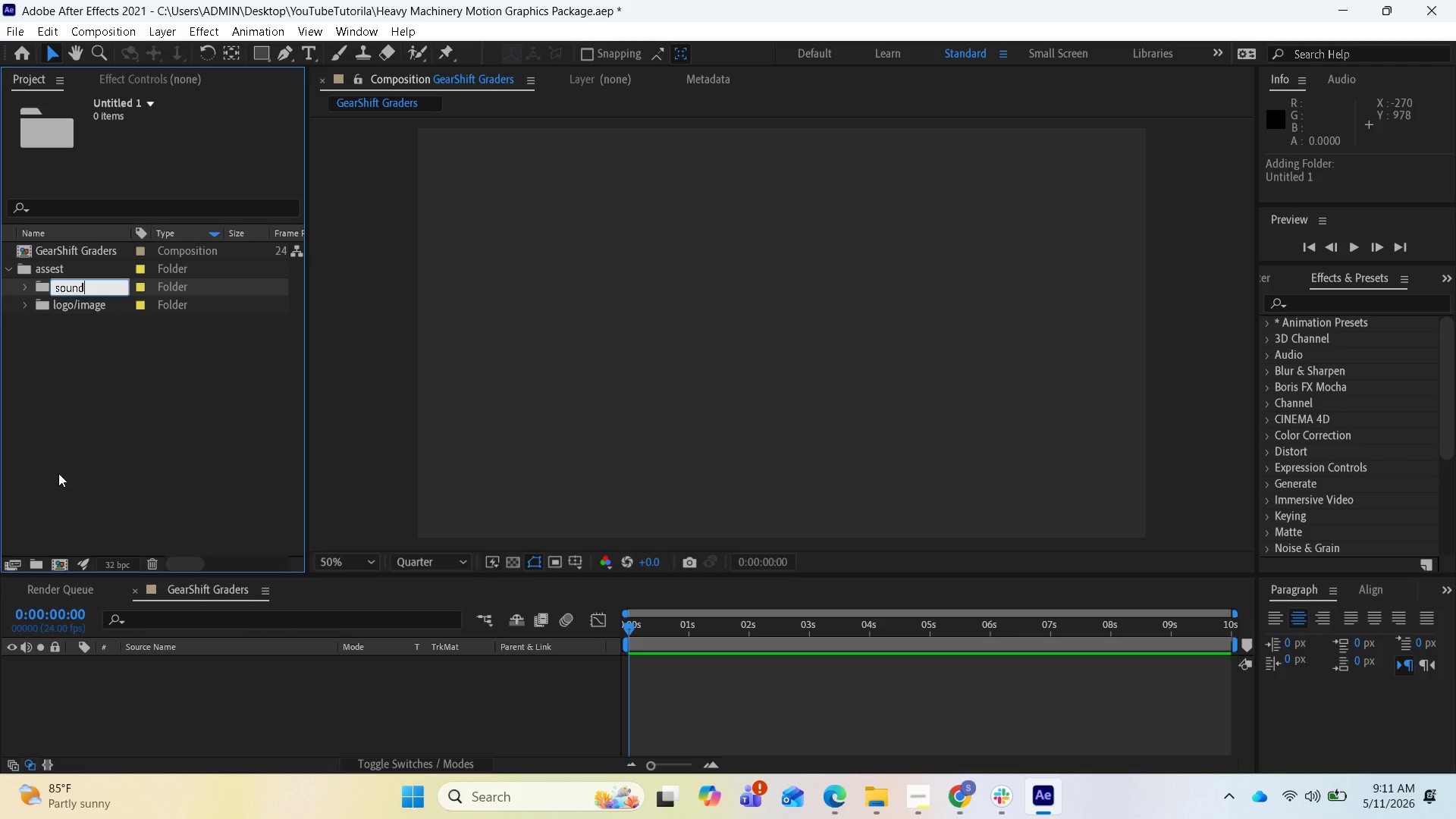 
key(Enter)
 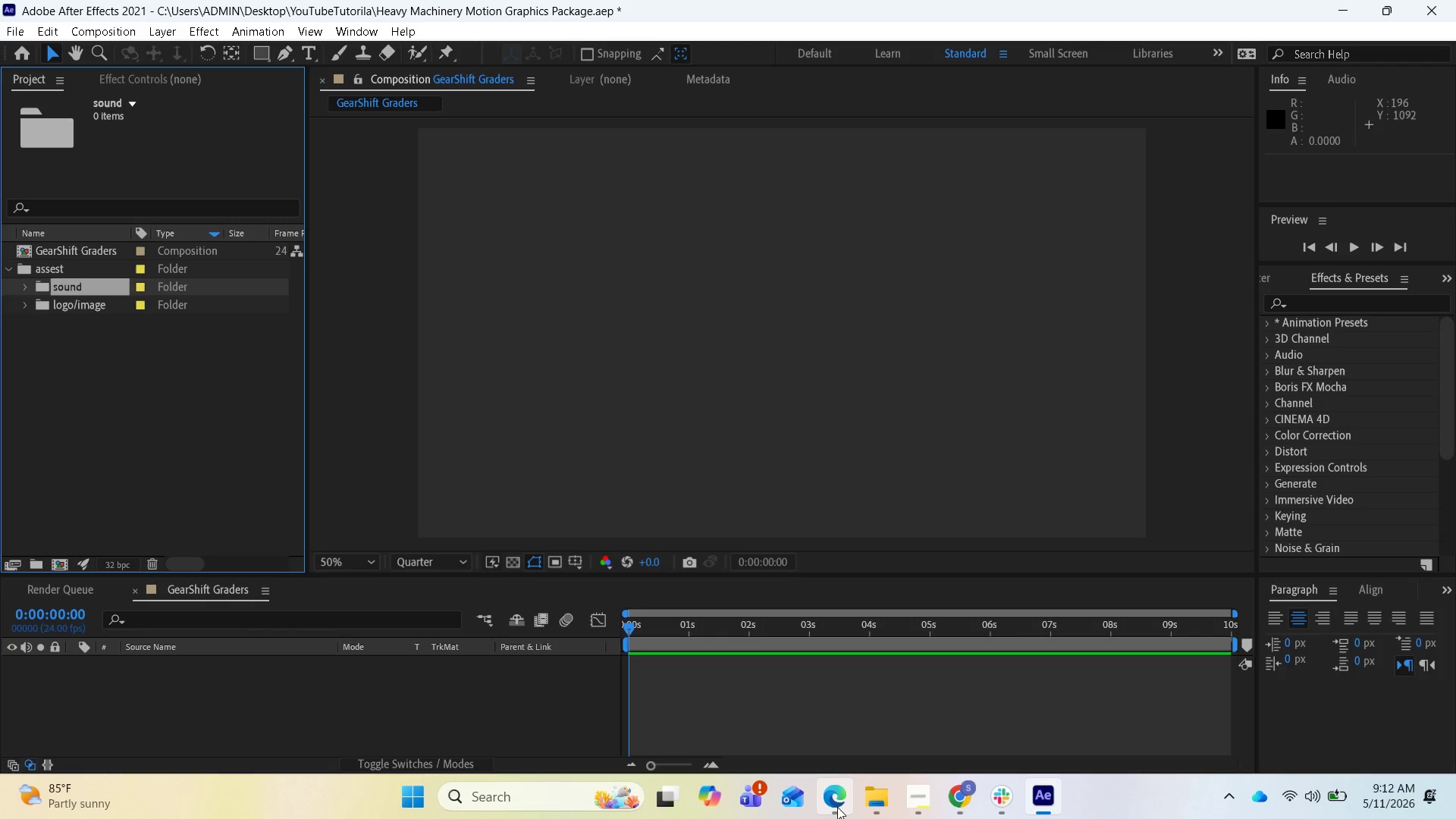 
left_click([897, 711])
 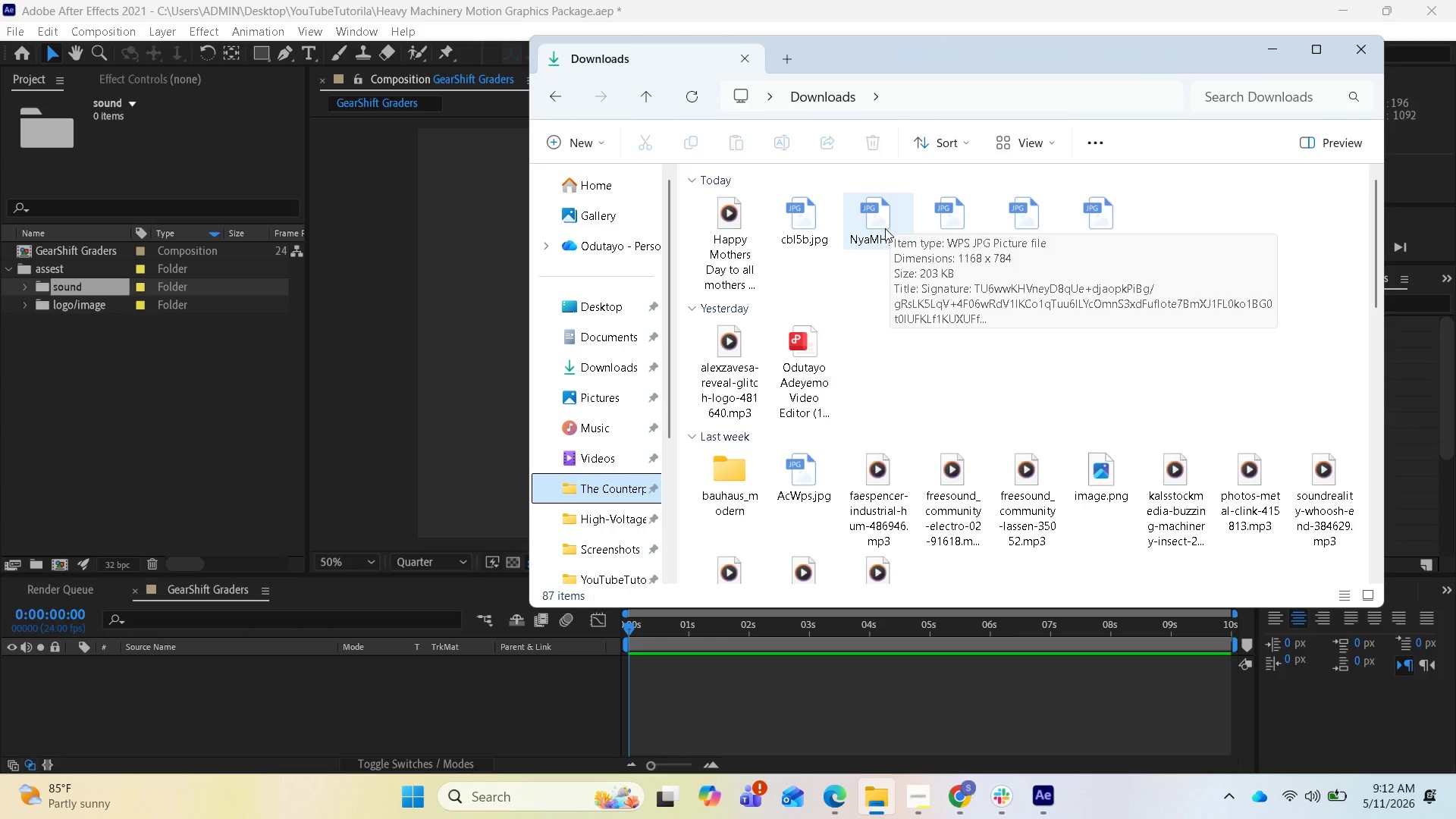 
double_click([886, 228])
 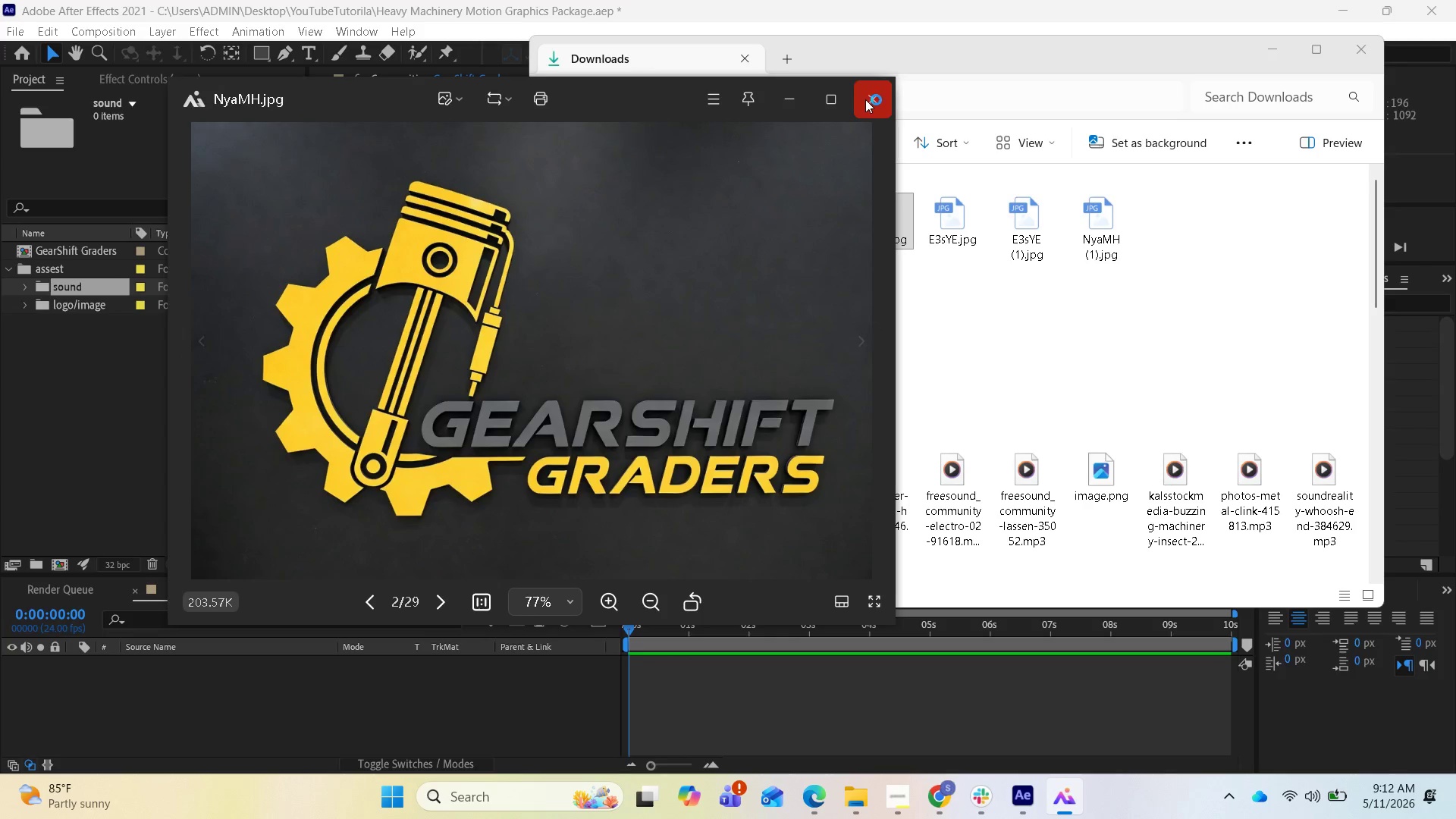 
left_click_drag(start_coordinate=[883, 240], to_coordinate=[100, 303])
 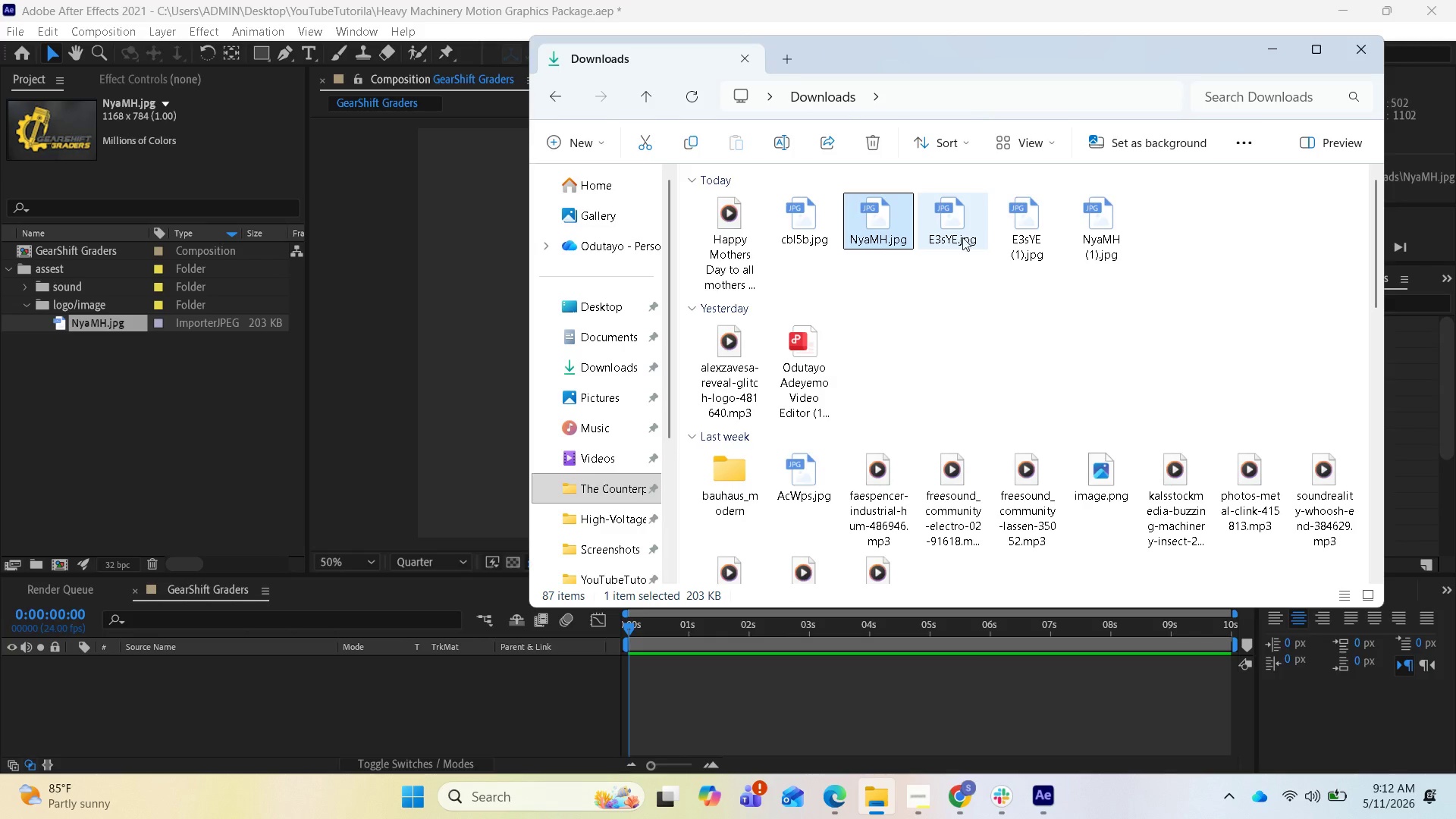 
wait(5.98)
 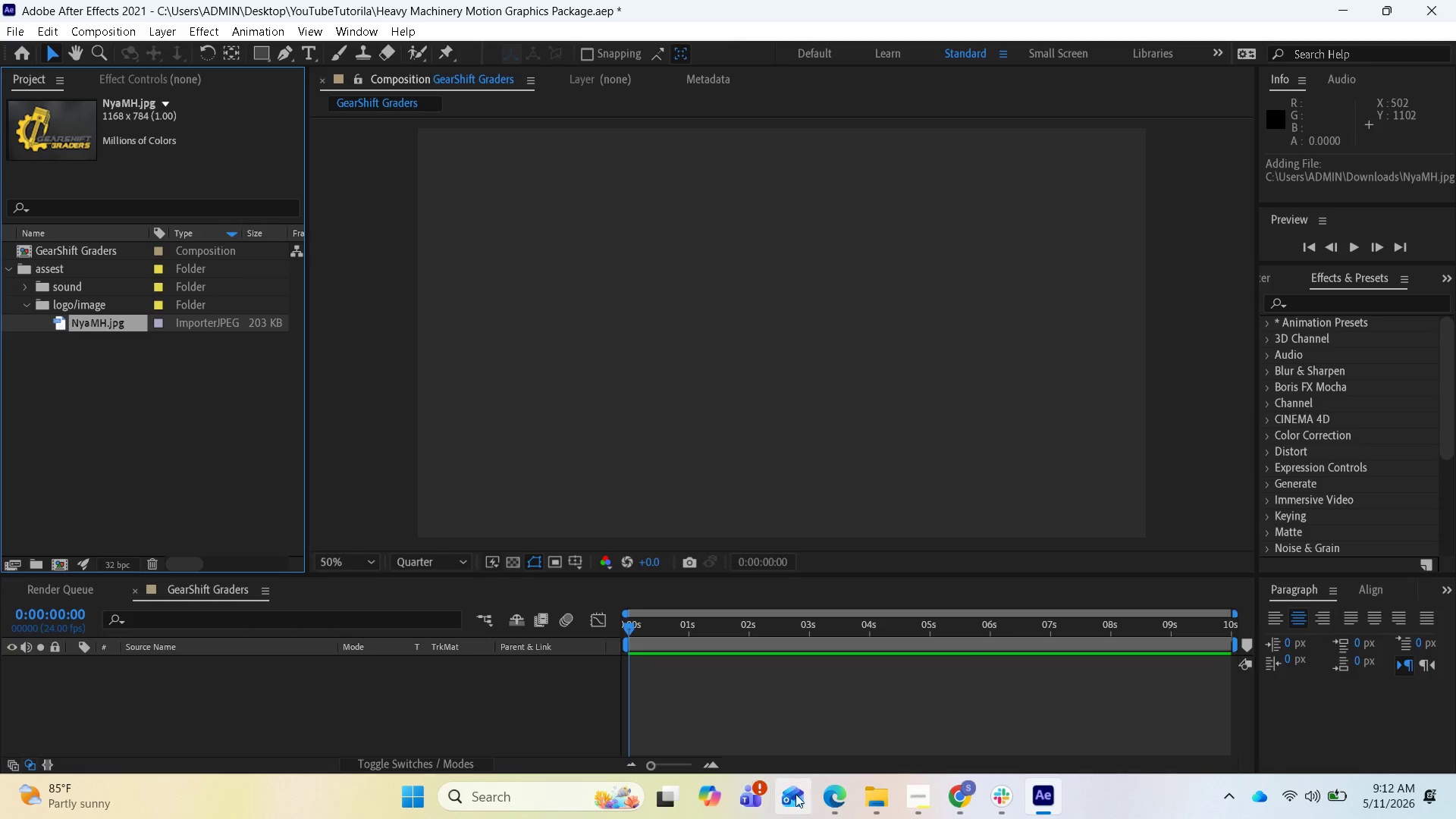 
double_click([959, 231])
 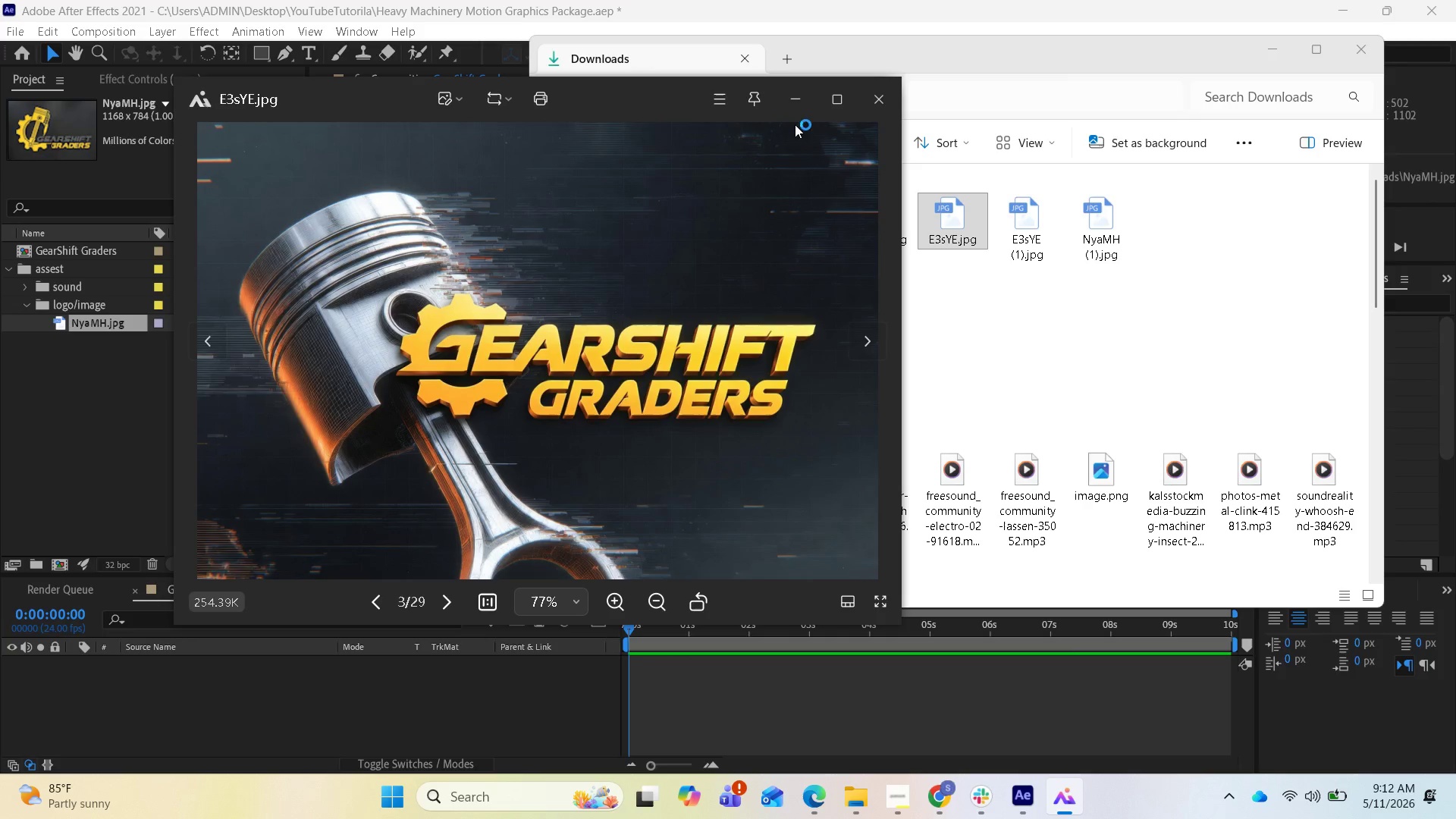 
left_click([874, 104])
 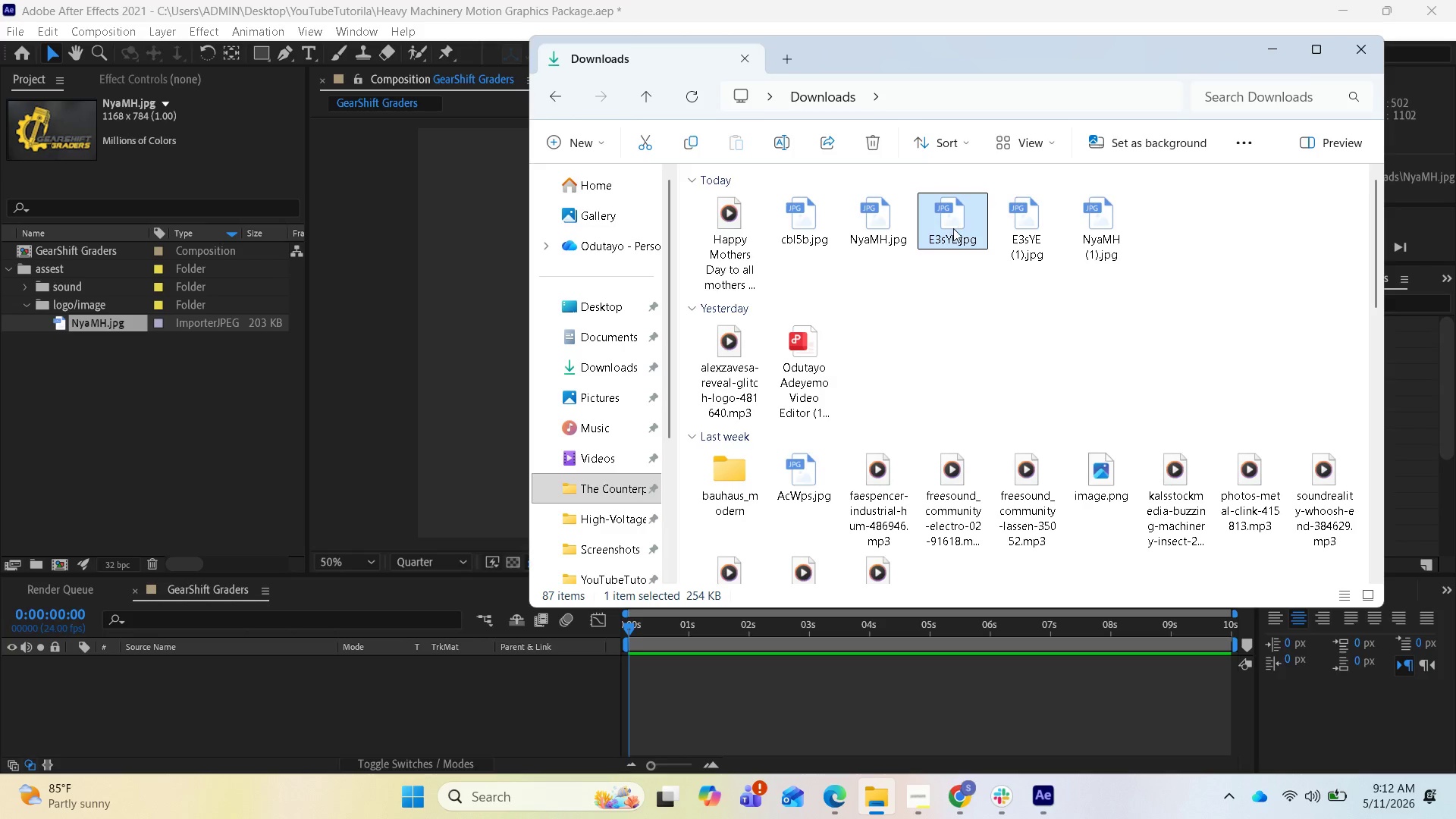 
left_click_drag(start_coordinate=[953, 228], to_coordinate=[113, 312])
 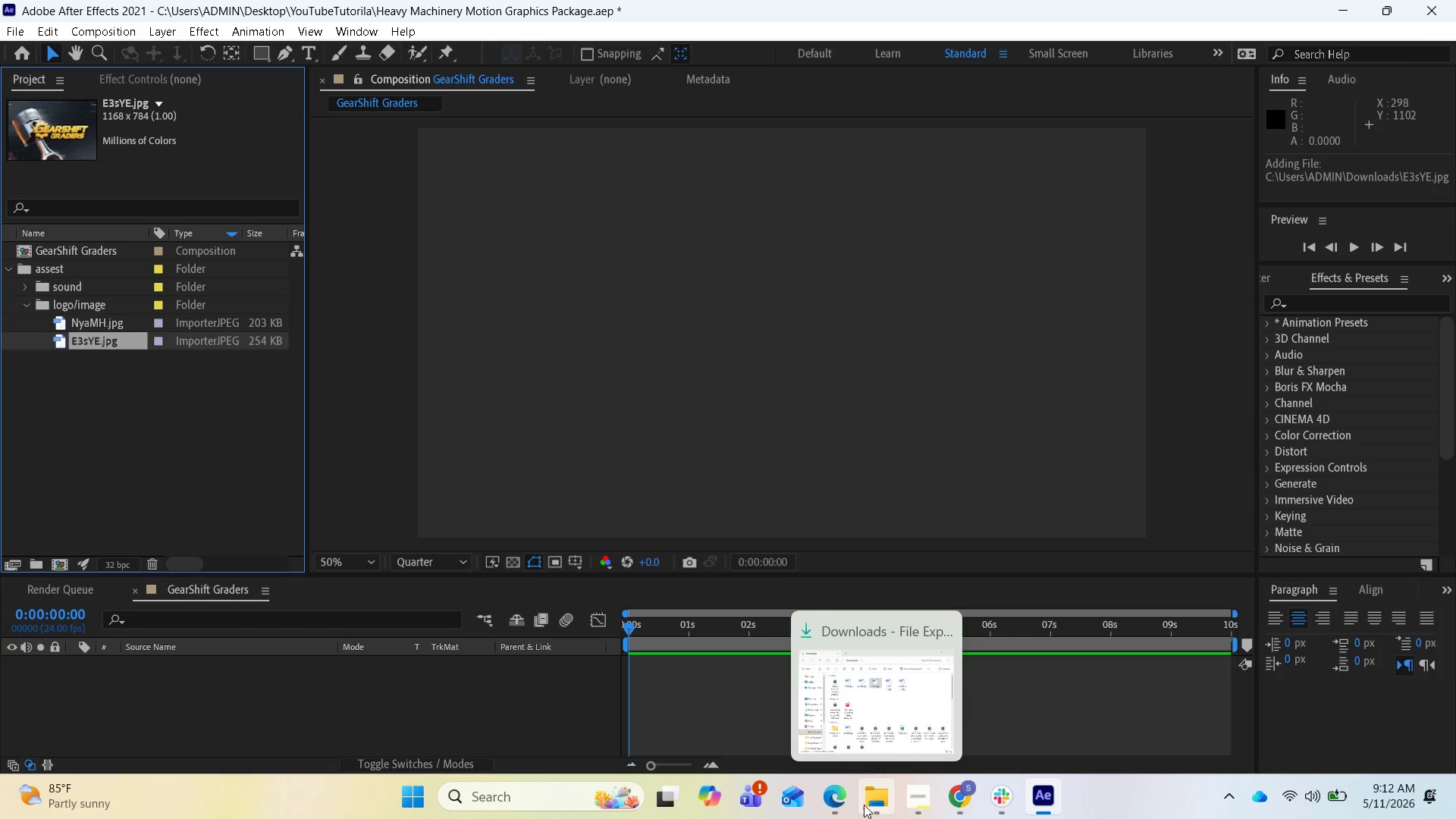 
wait(6.52)
 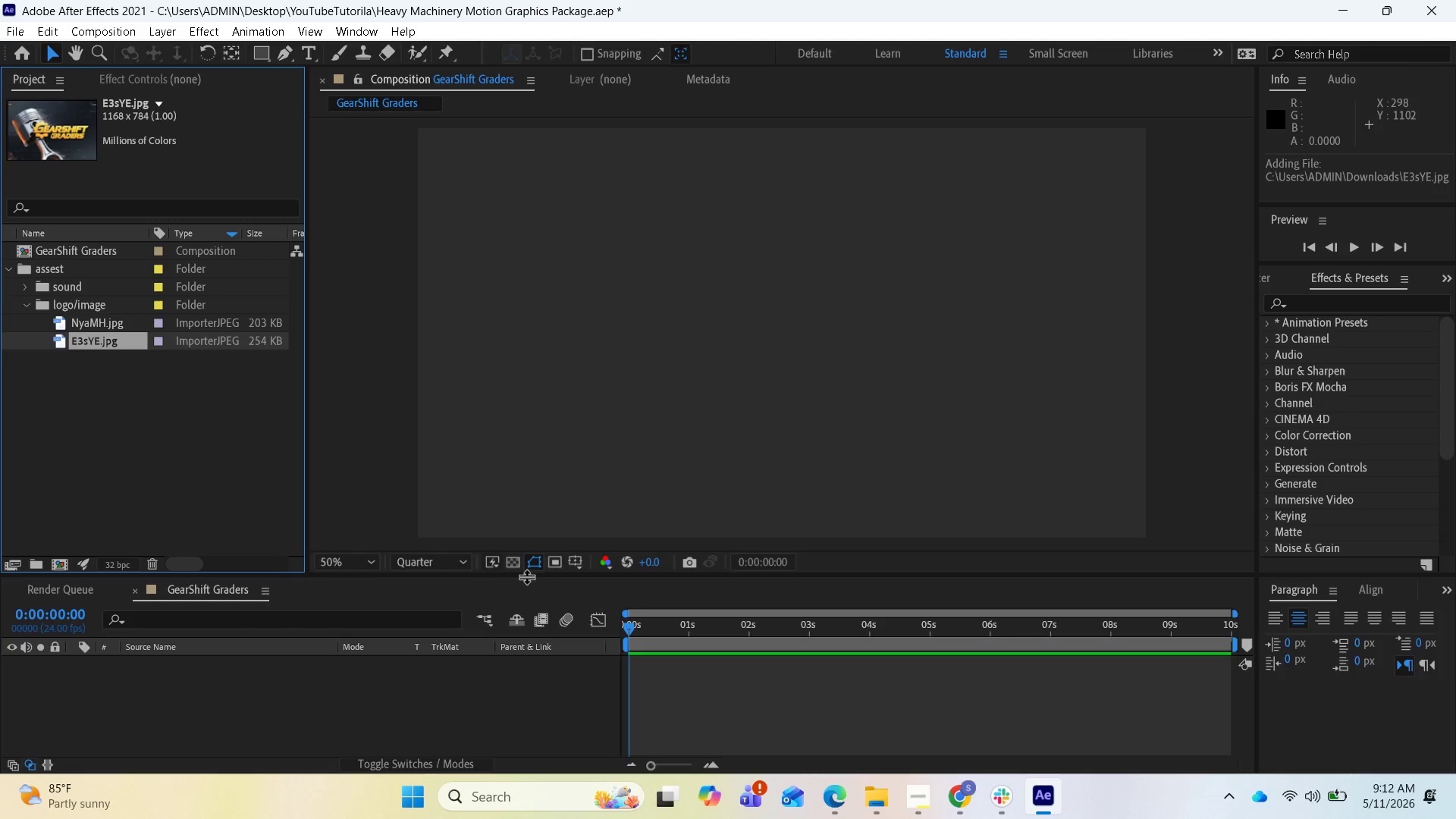 
left_click([880, 706])
 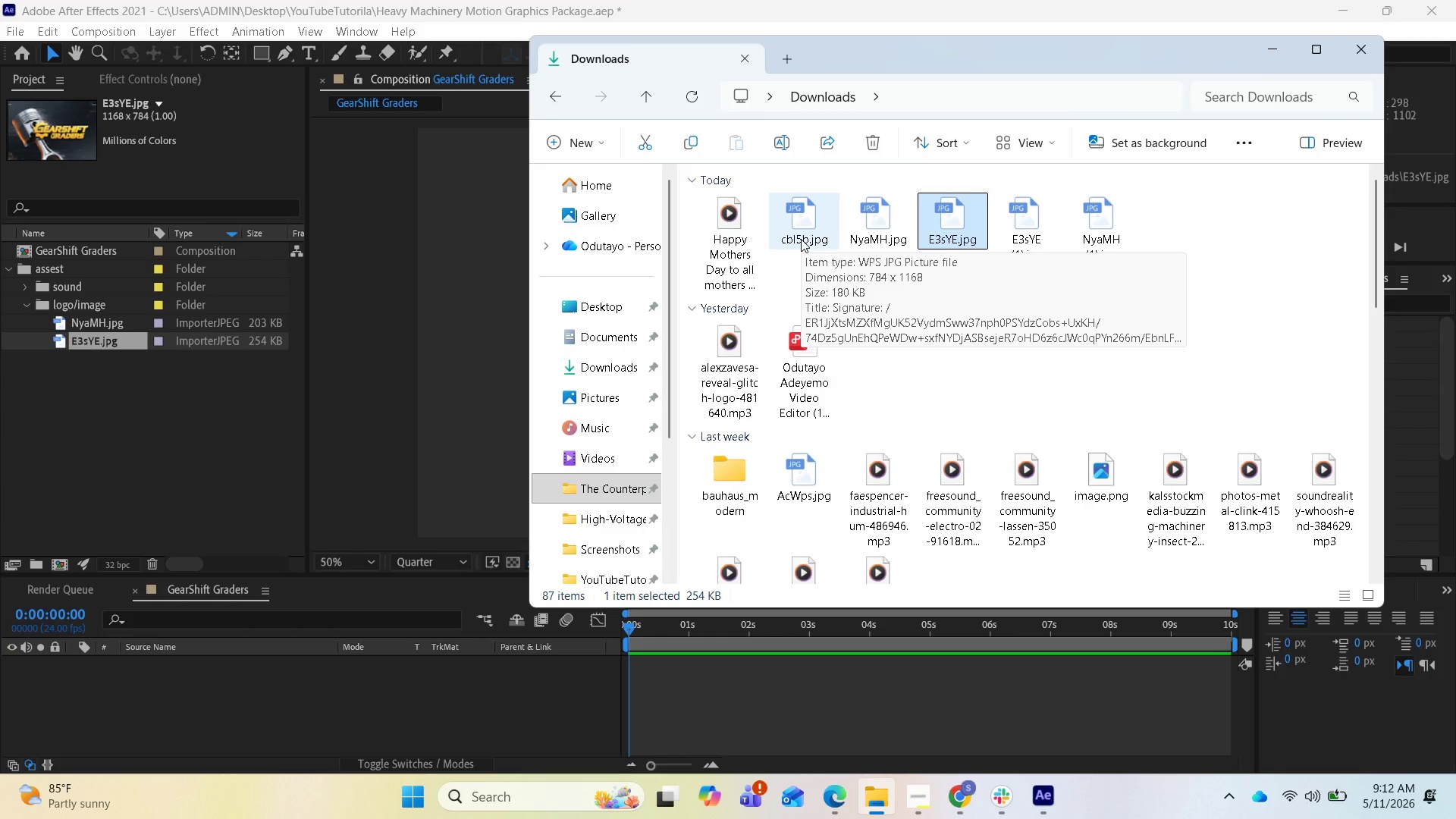 
double_click([801, 239])
 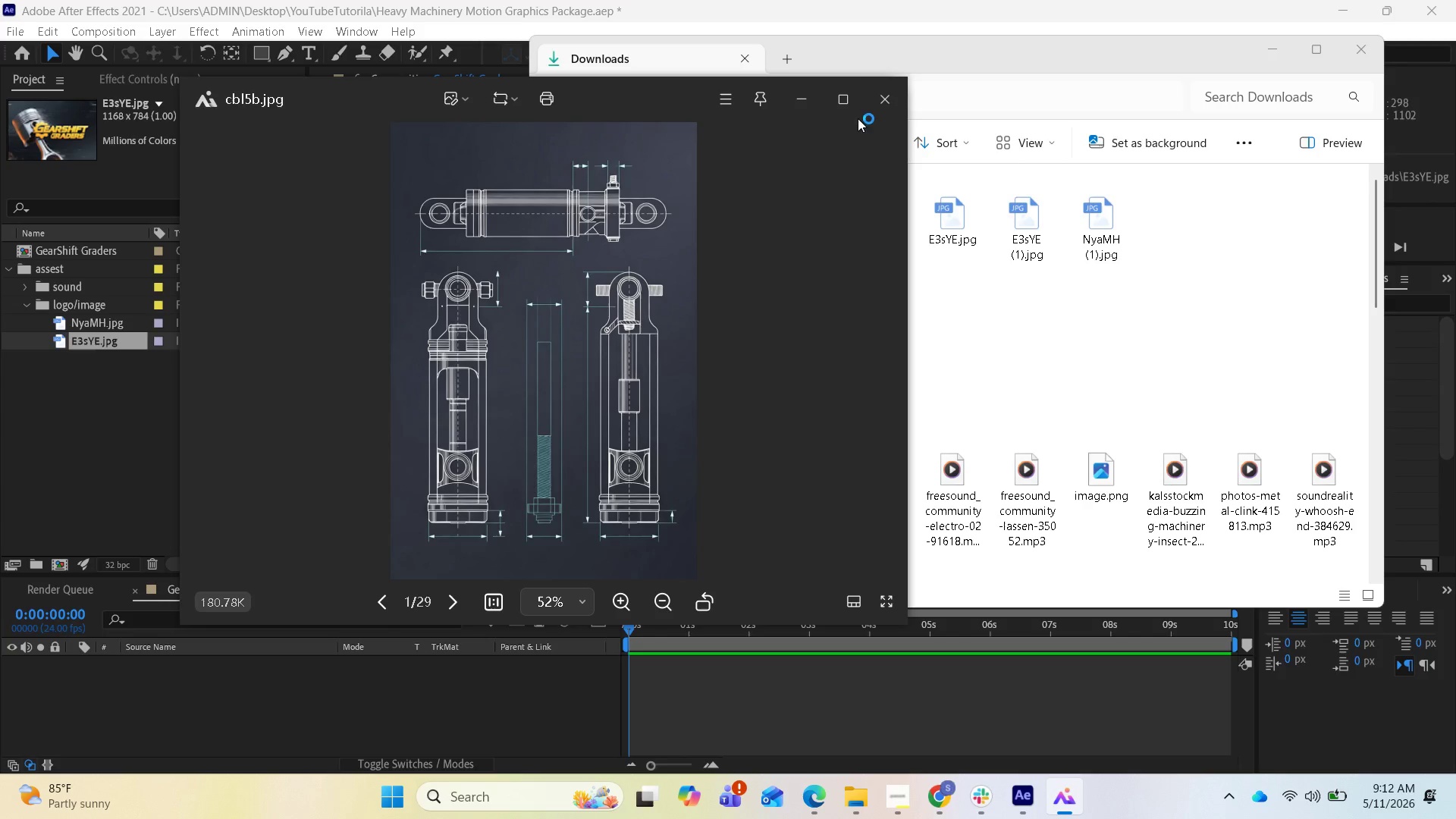 
left_click([874, 100])
 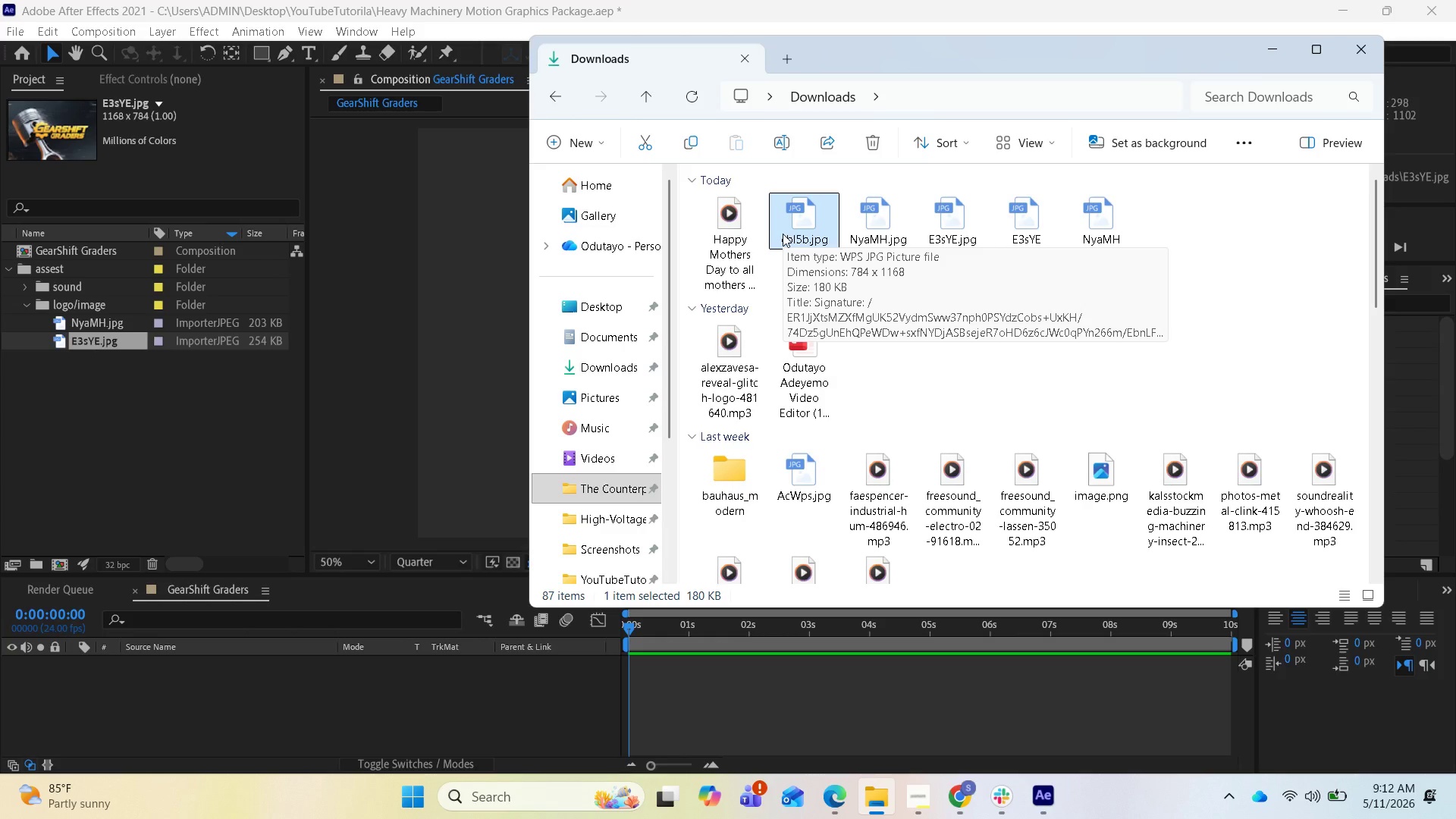 
left_click_drag(start_coordinate=[790, 231], to_coordinate=[96, 307])
 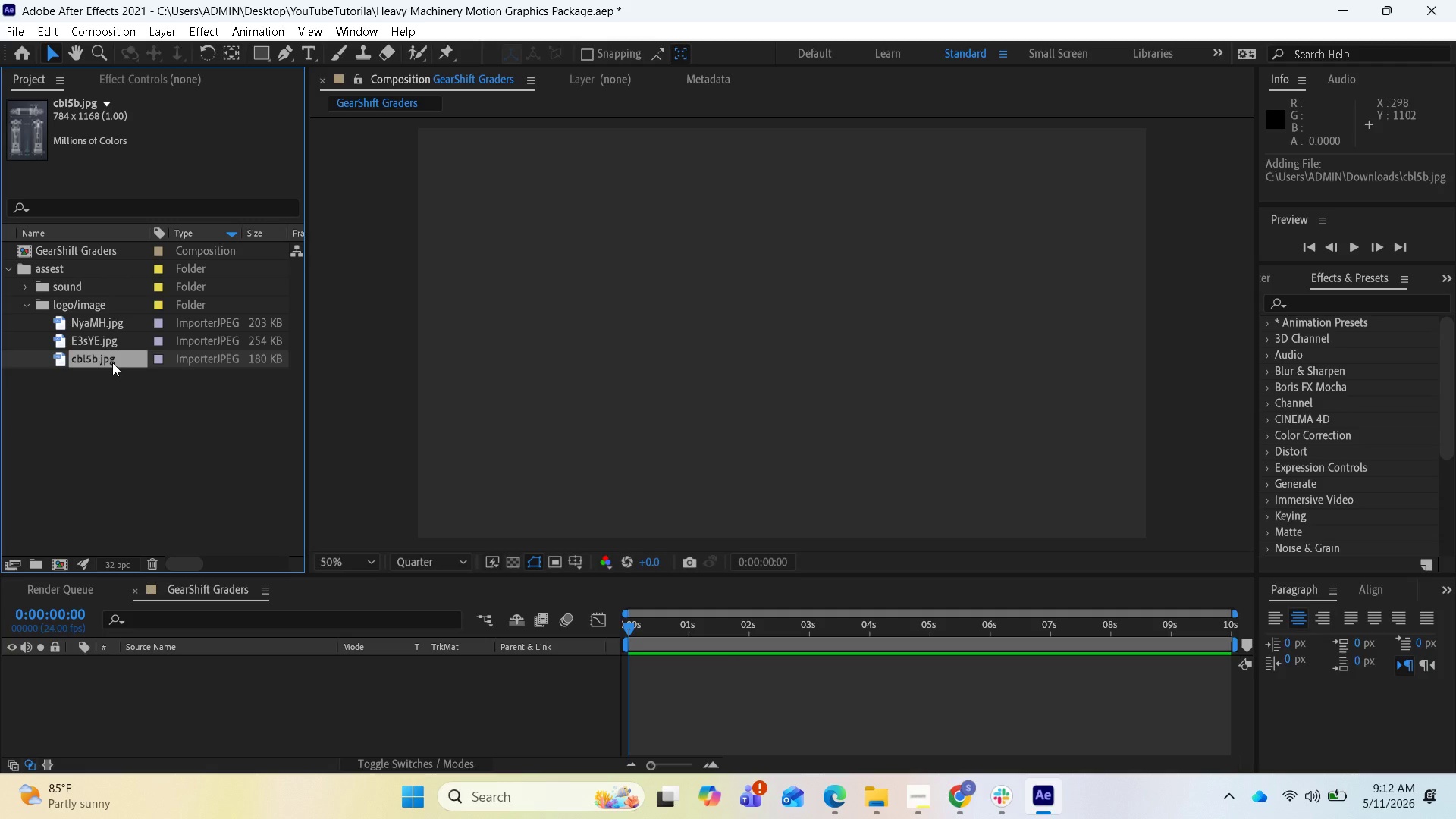 
wait(7.67)
 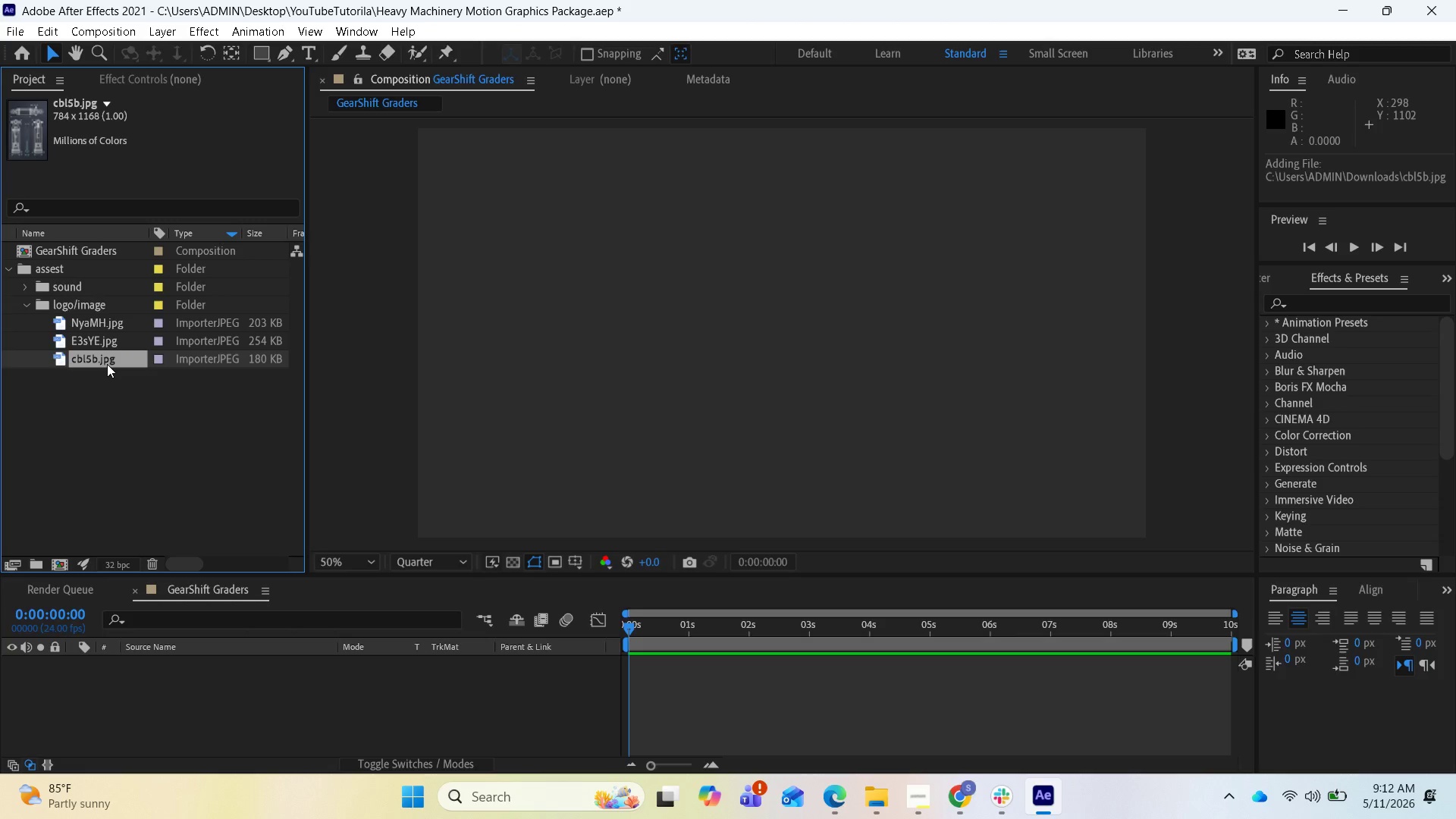 
left_click([27, 304])
 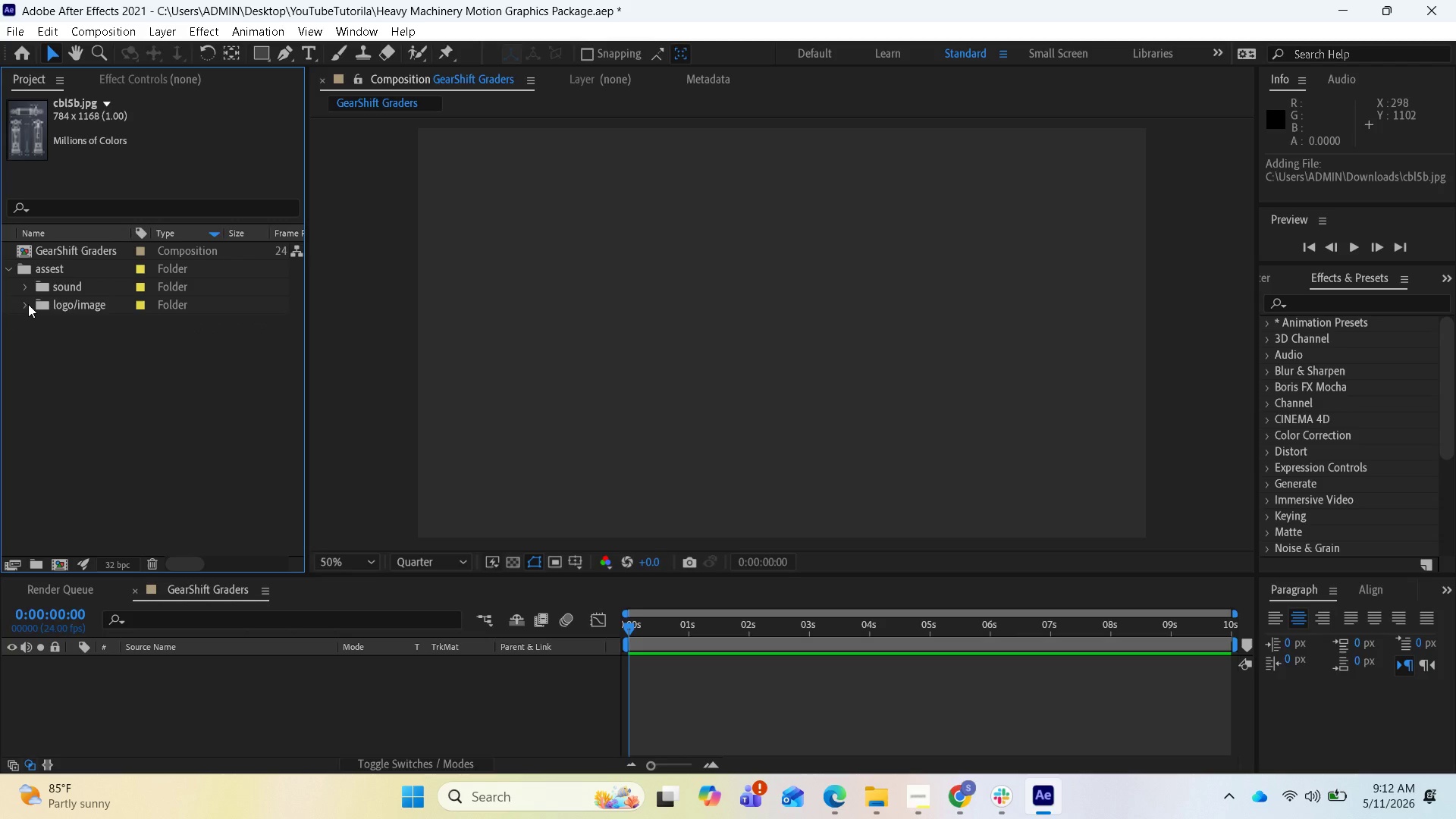 
left_click([28, 304])
 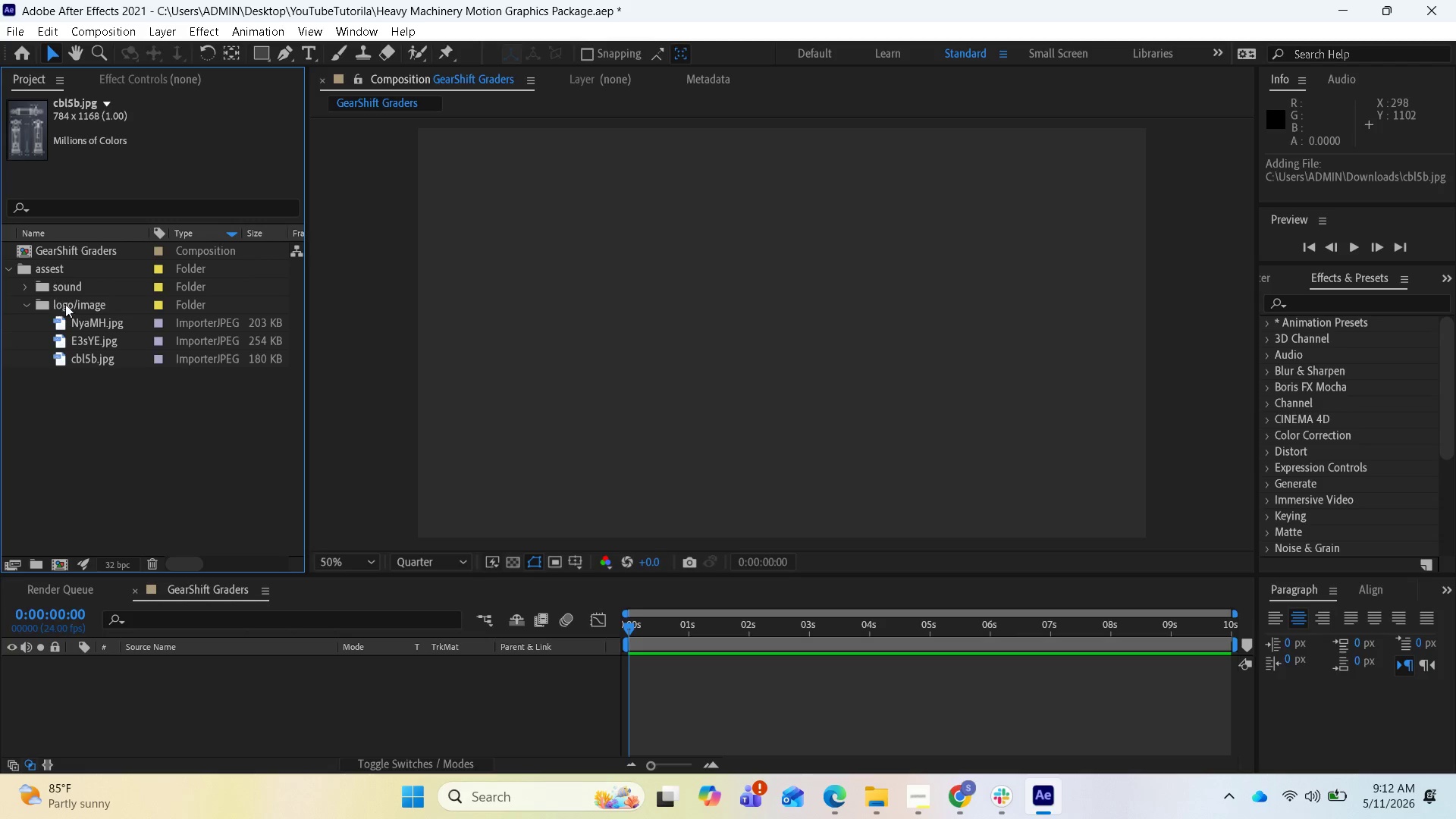 
left_click([69, 304])
 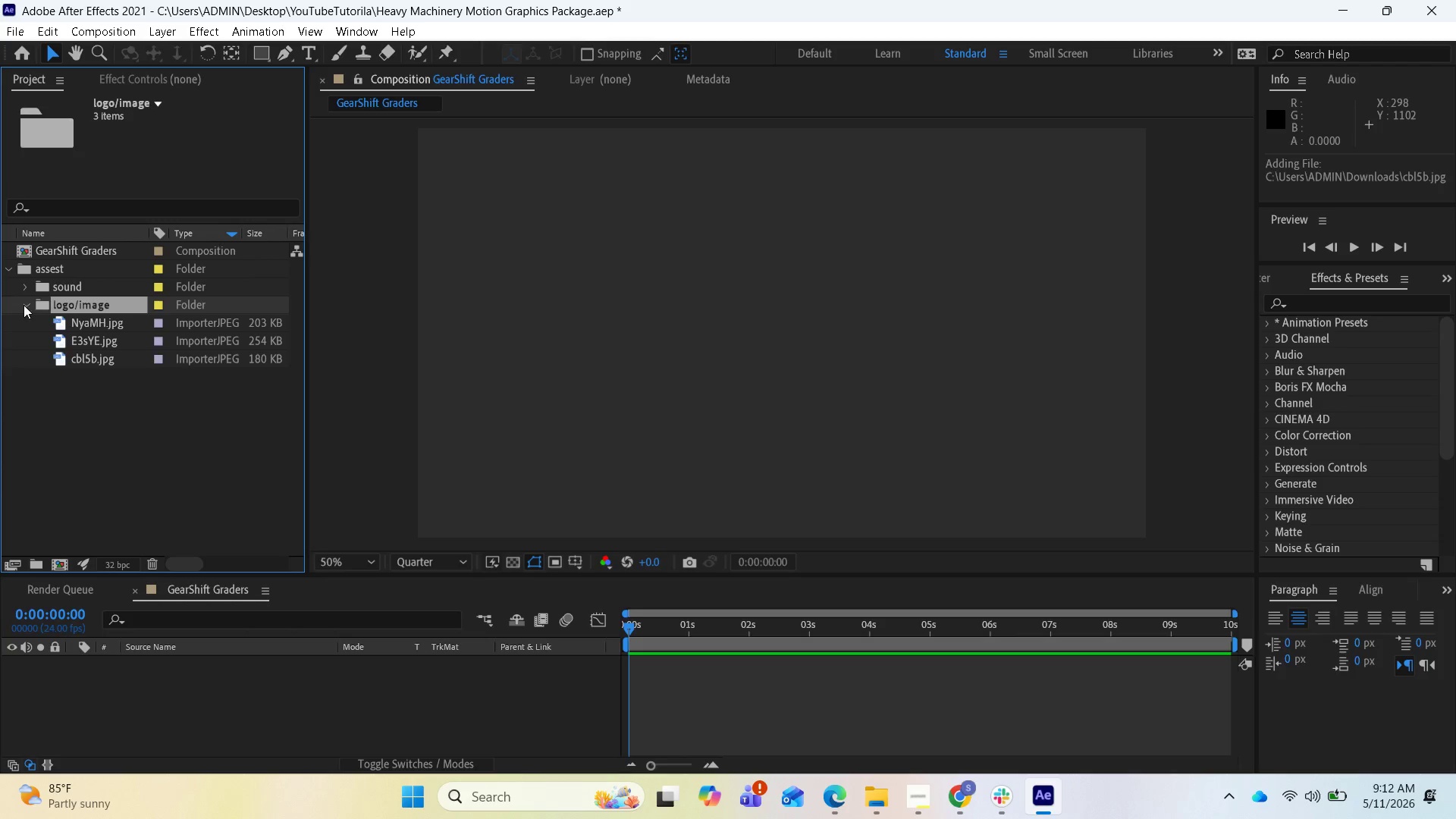 
left_click([24, 305])
 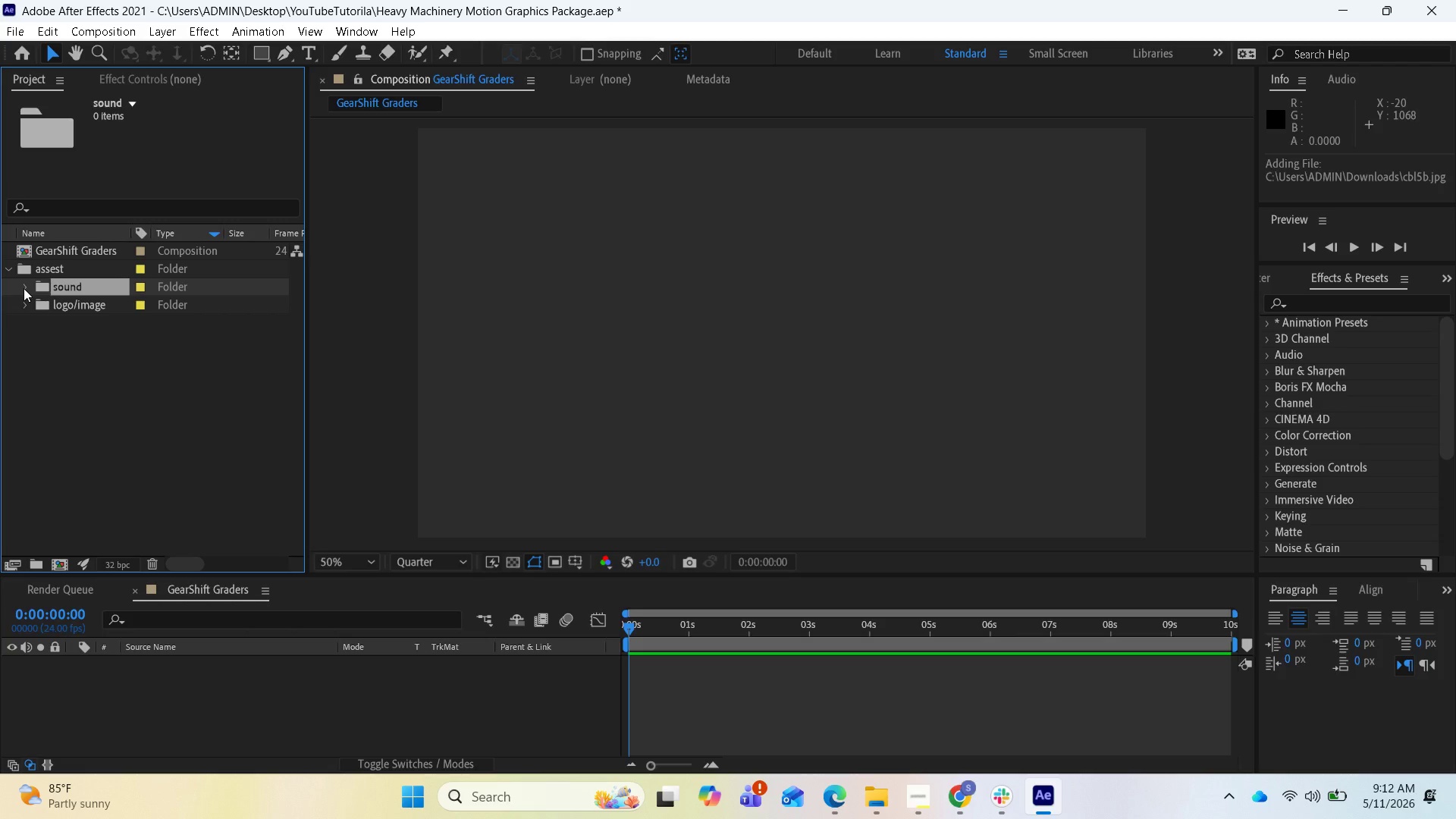 
wait(6.92)
 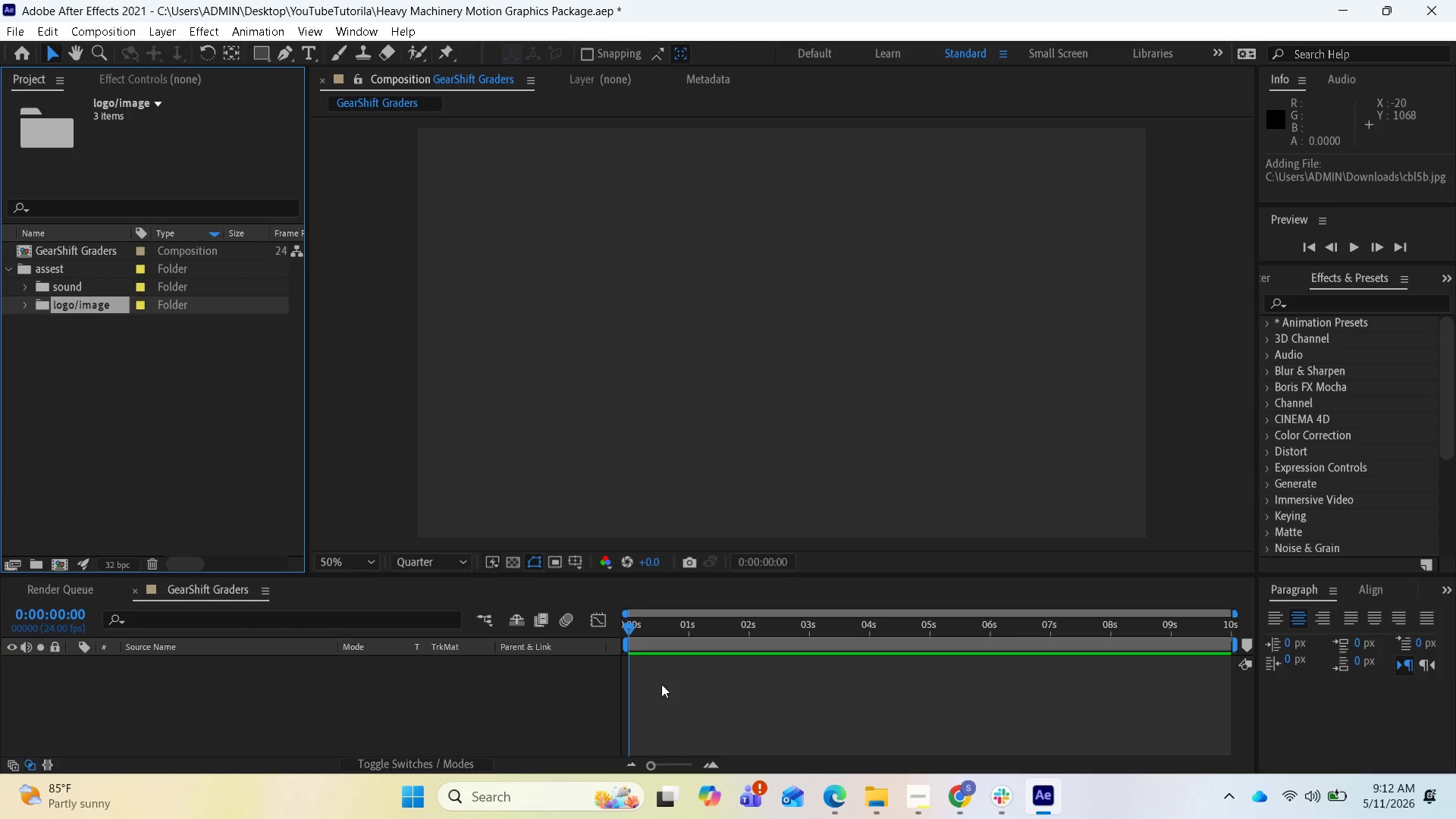 
left_click([25, 288])
 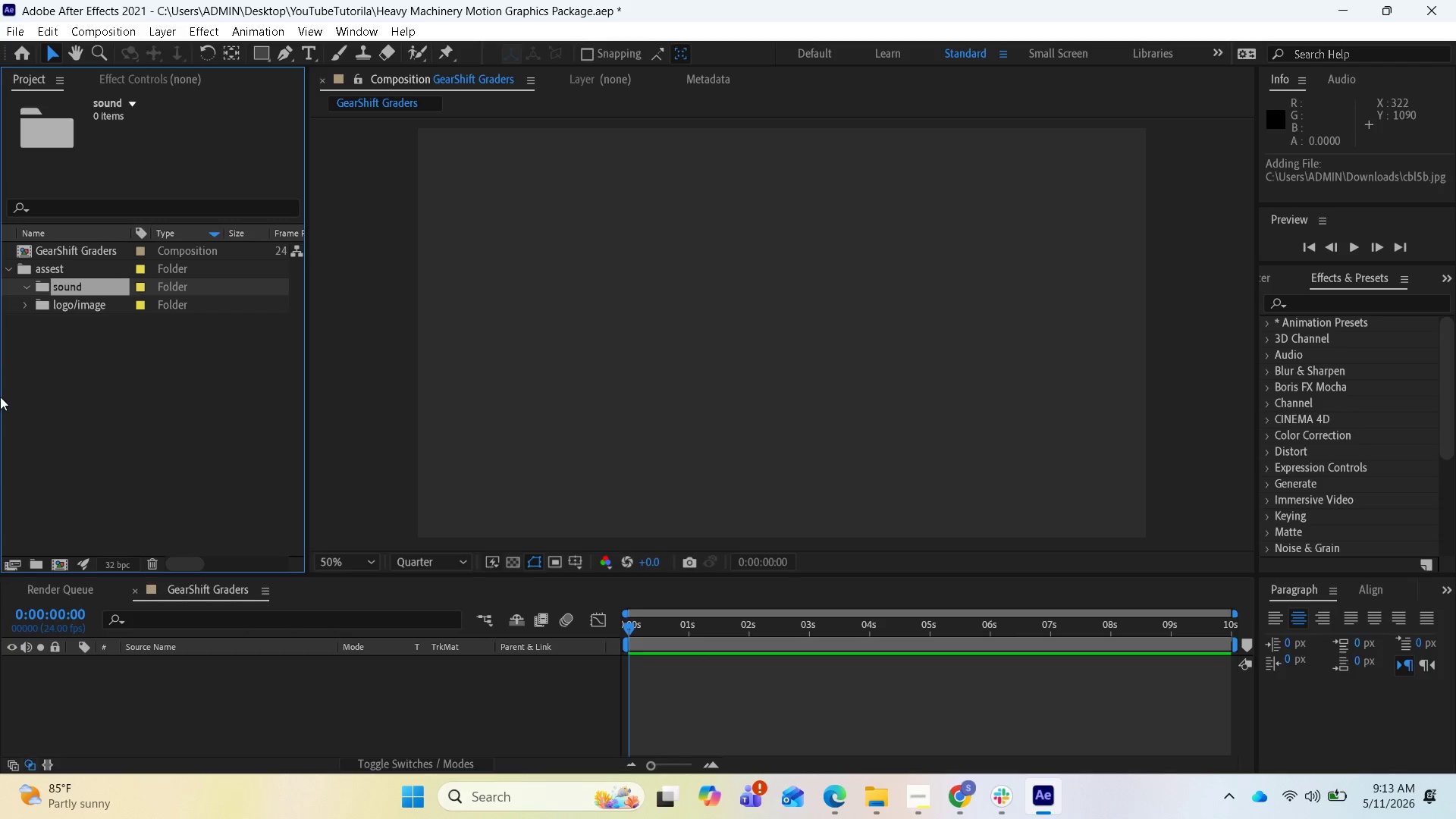 
mouse_move([859, 781])
 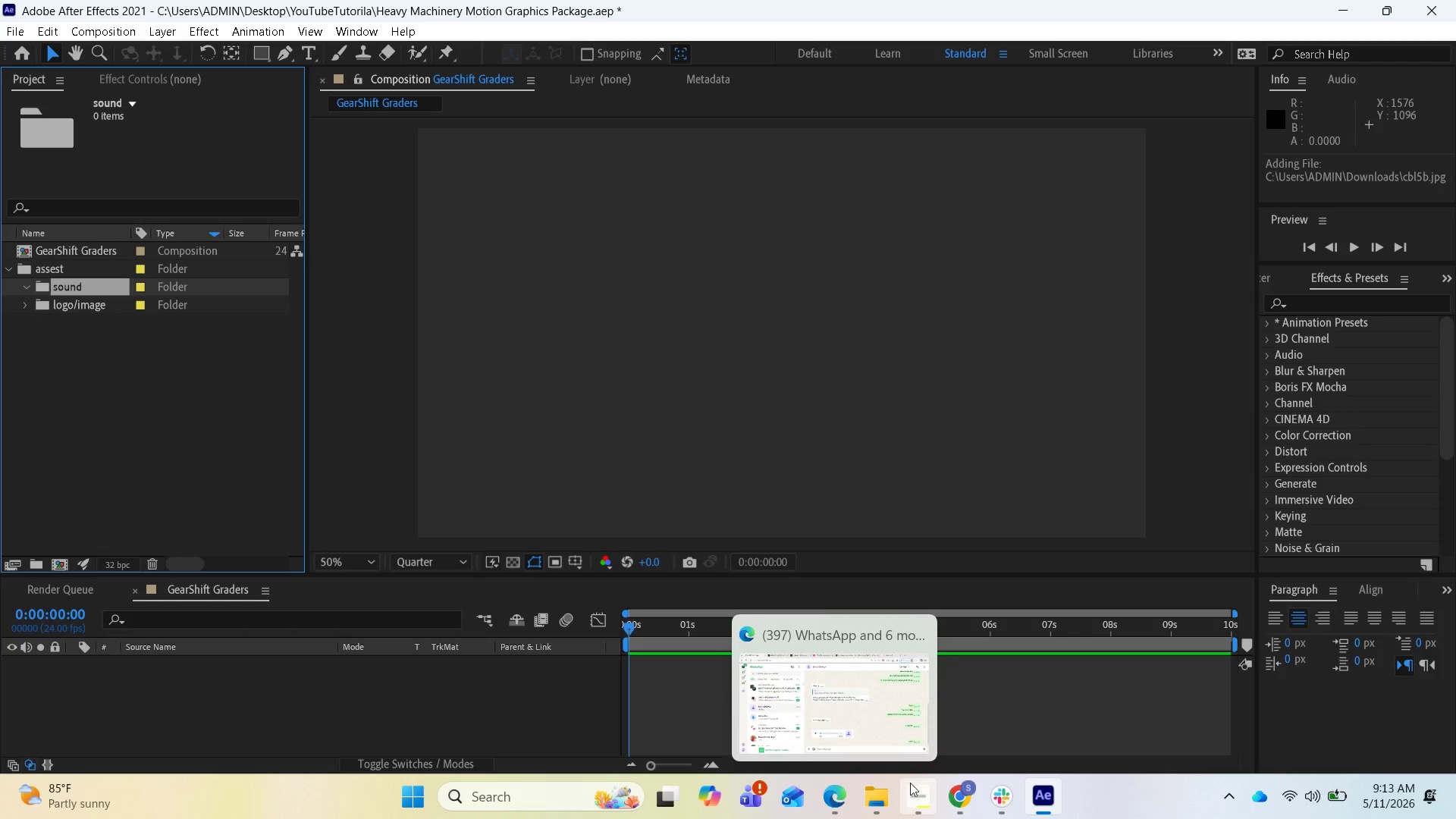 
wait(5.17)
 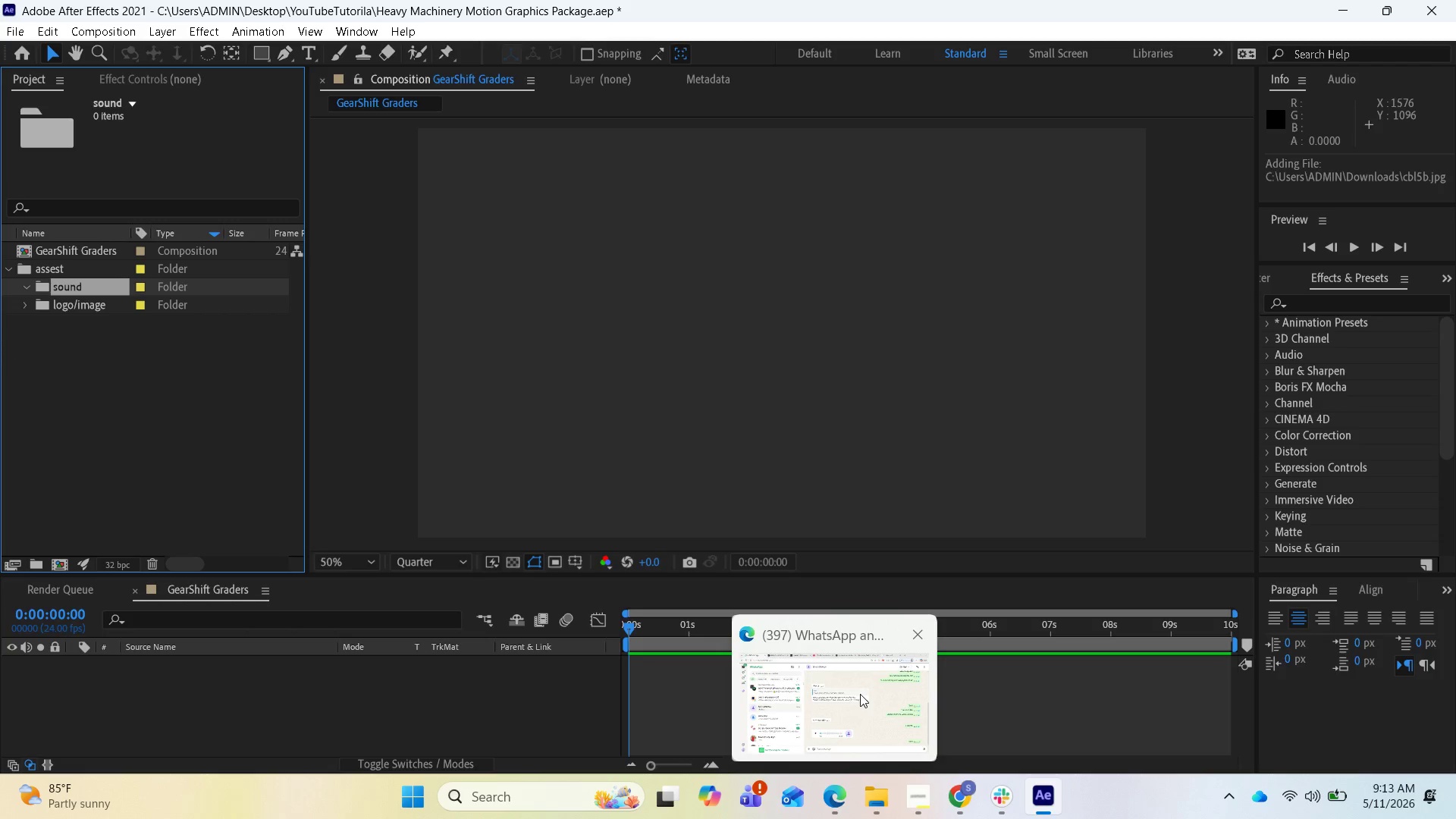 
left_click([953, 795])
 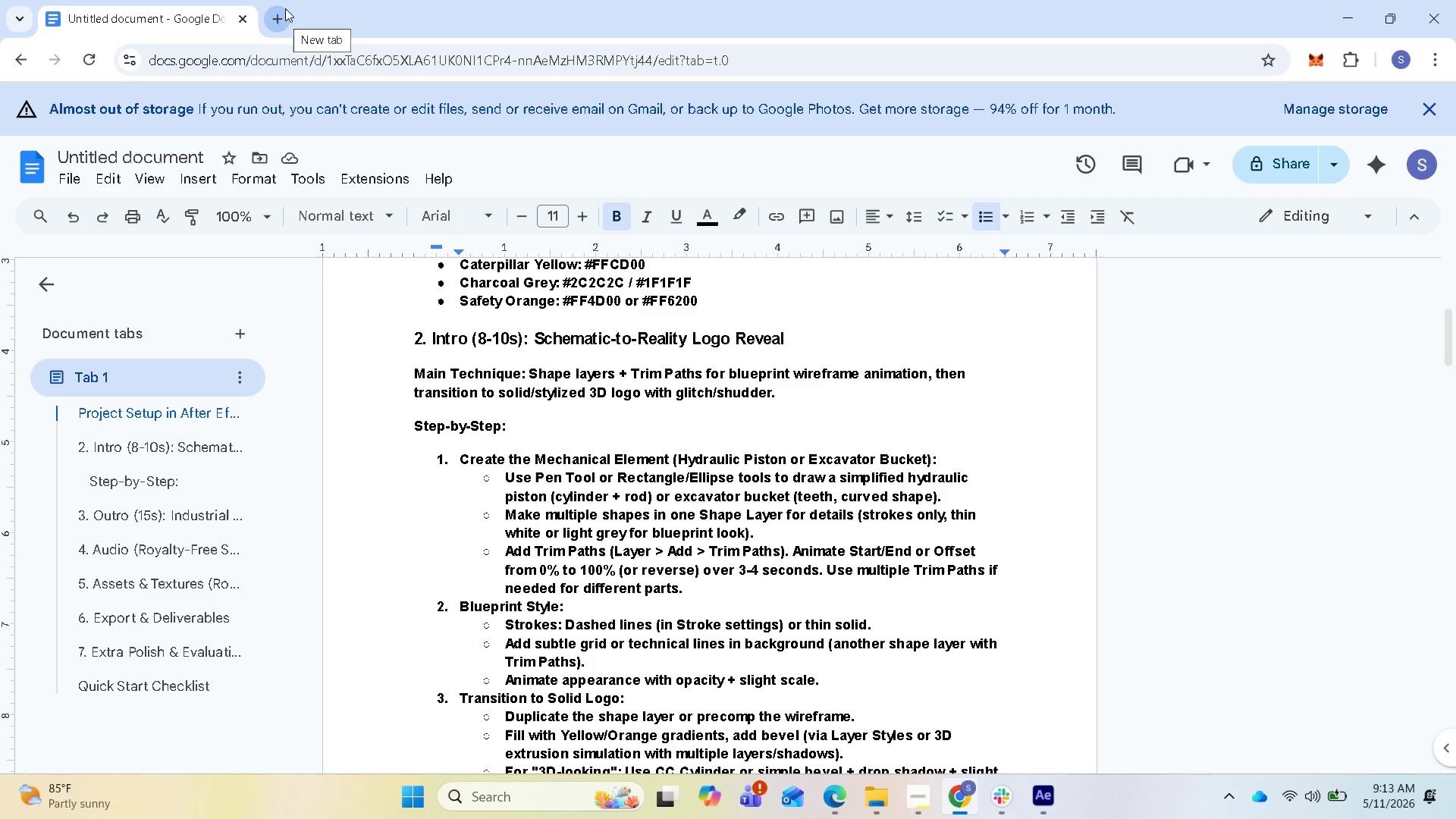 
wait(9.83)
 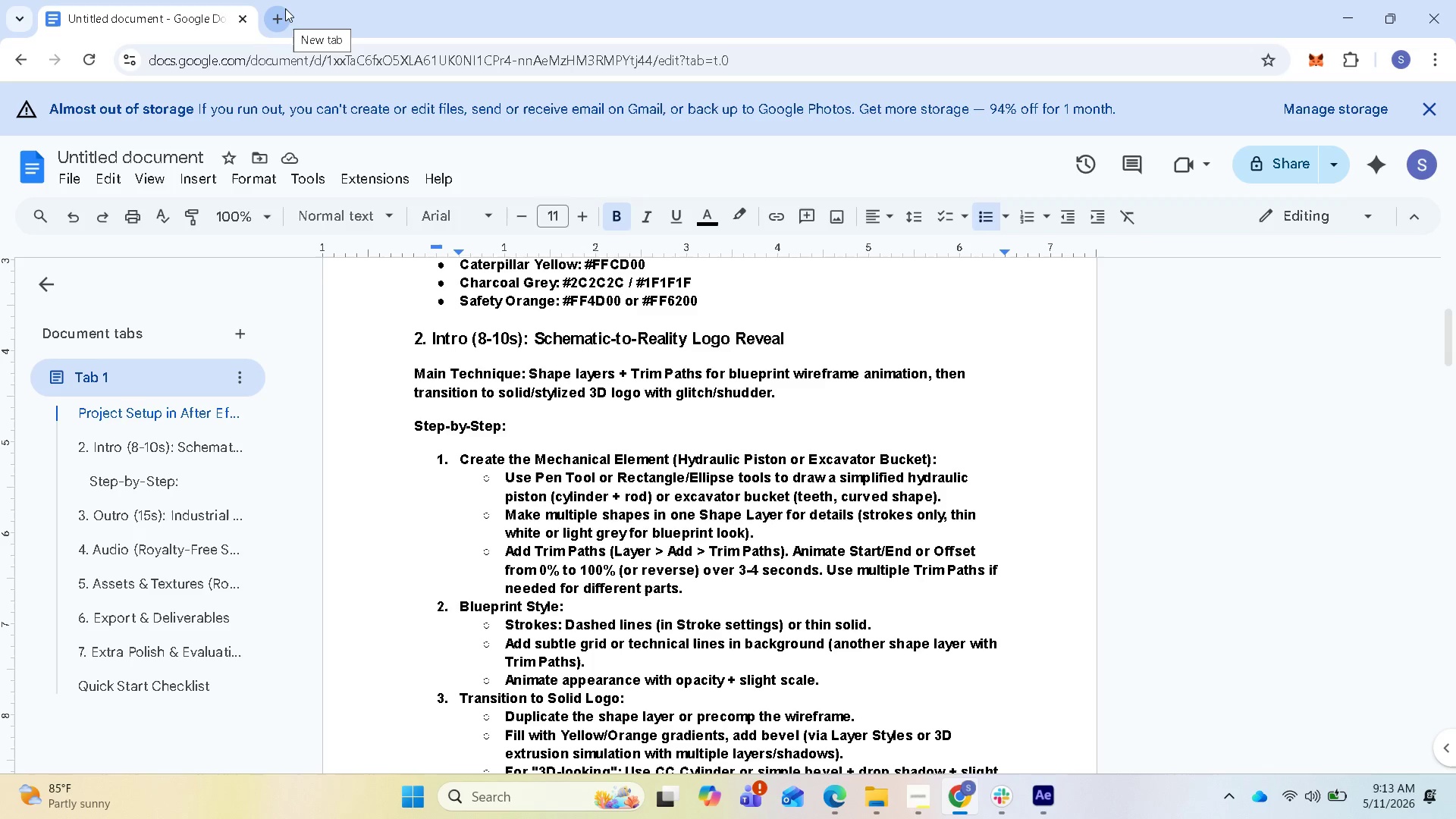 
left_click([282, 18])
 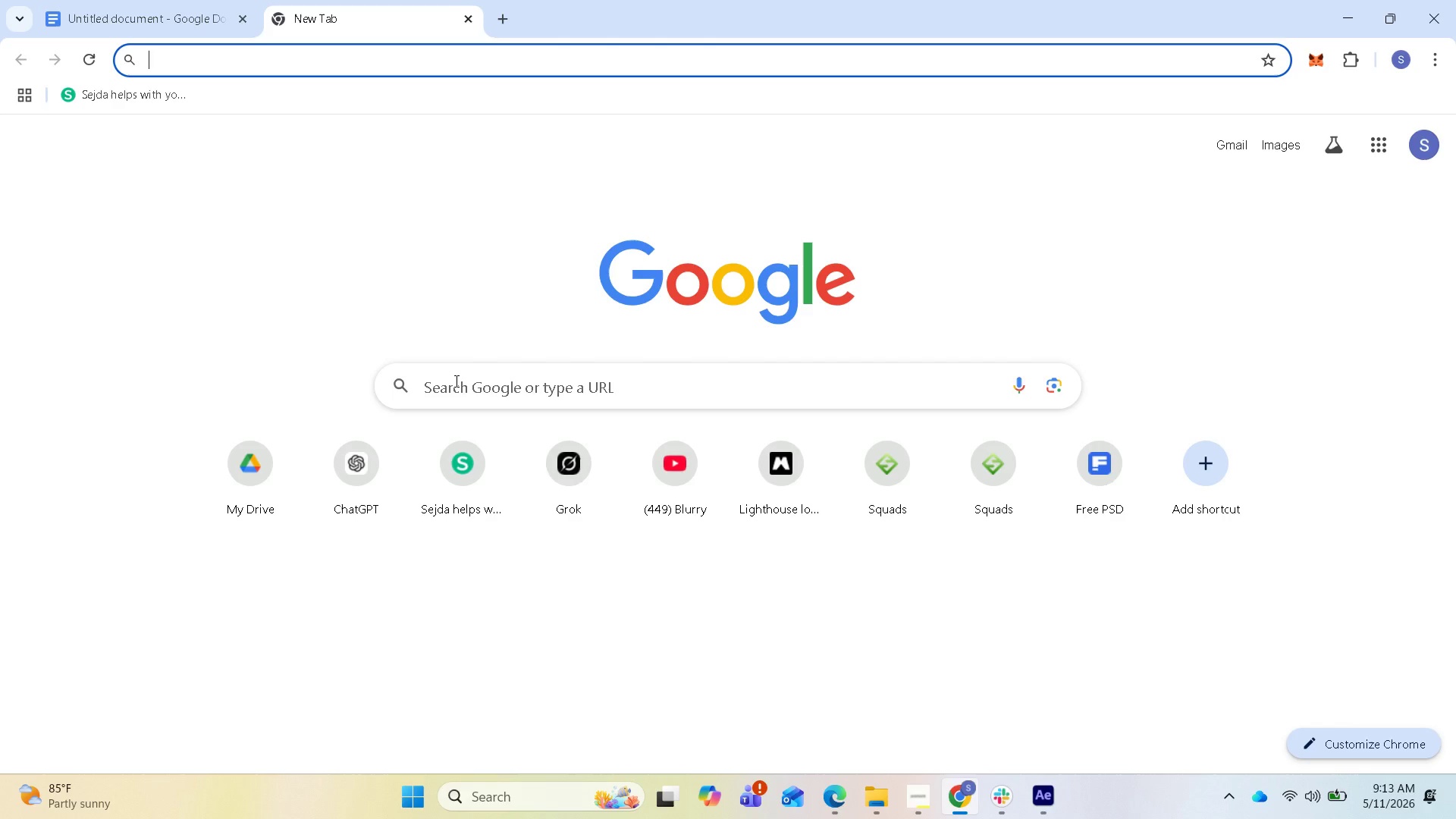 
wait(13.95)
 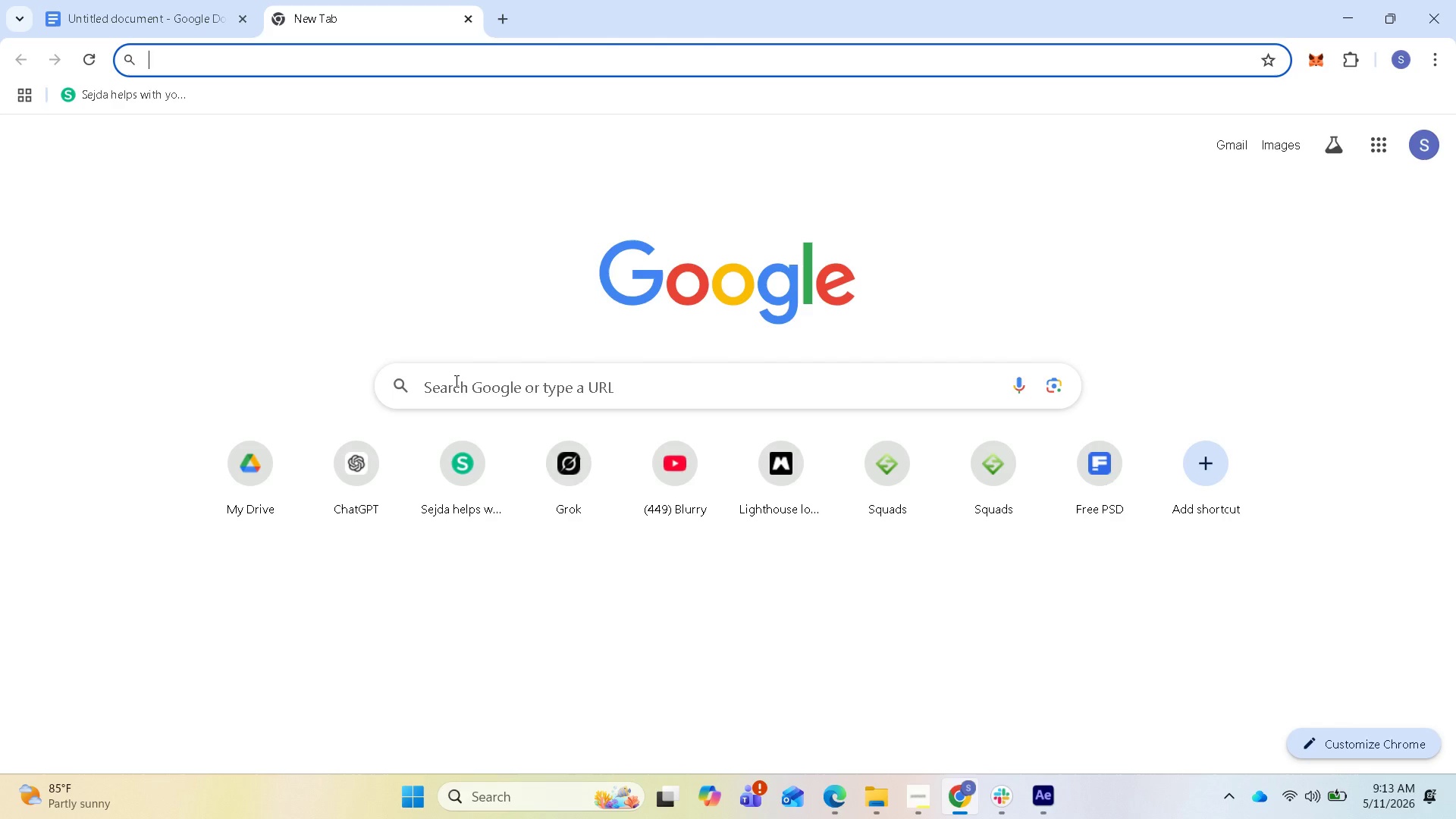 
left_click([146, 20])
 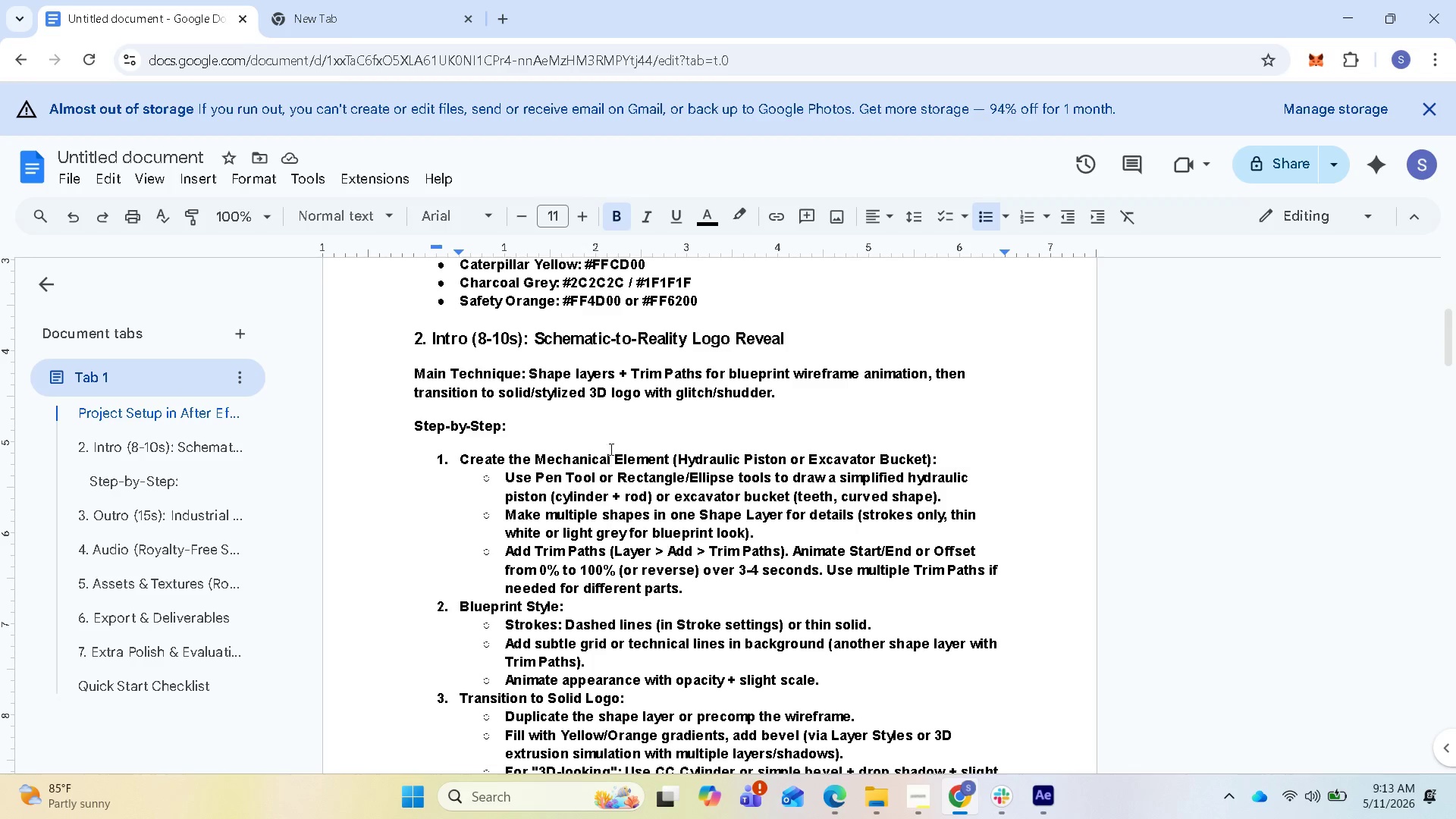 
scroll: coordinate [651, 423], scroll_direction: up, amount: 5.0
 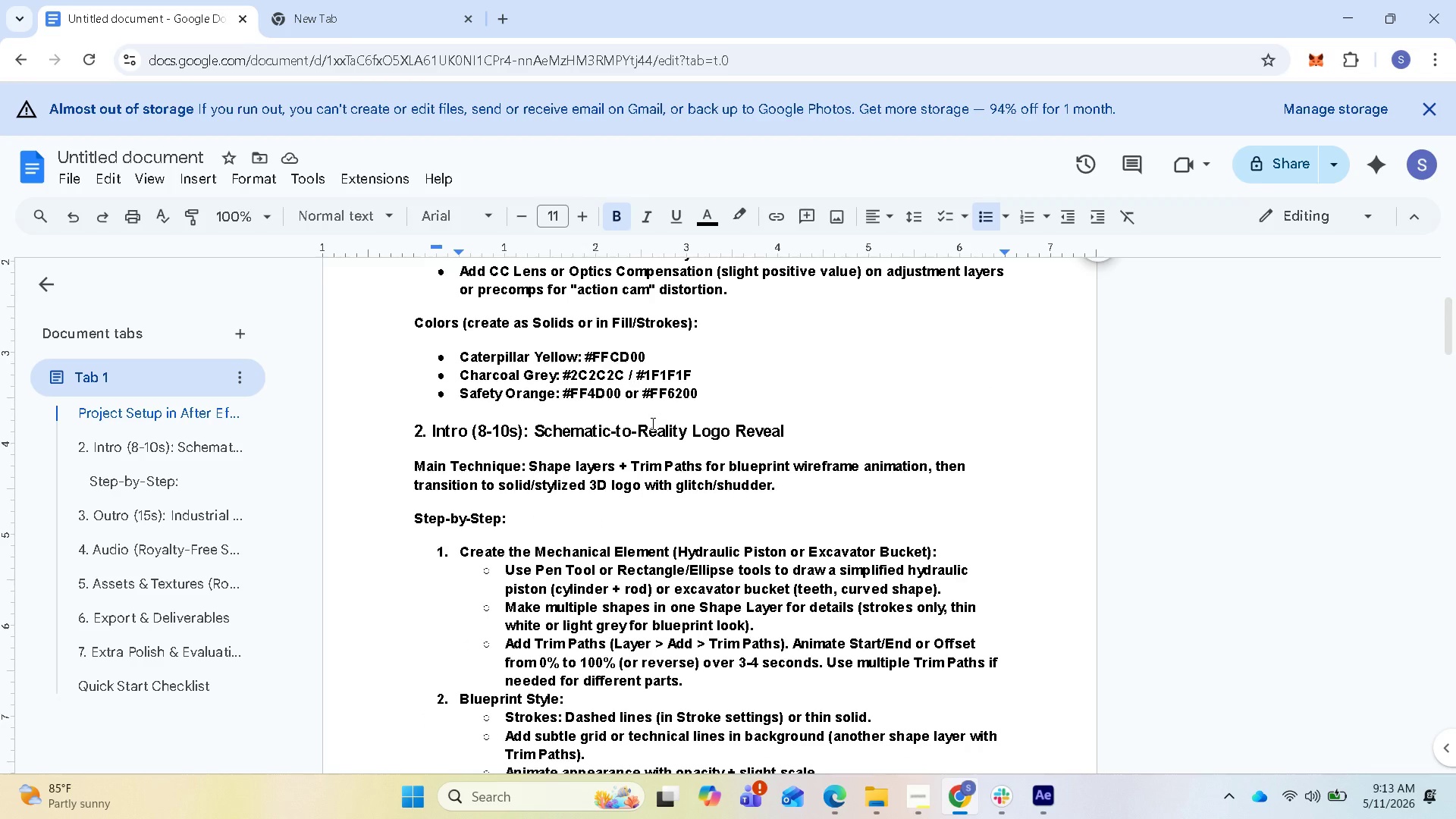 
scroll: coordinate [741, 470], scroll_direction: down, amount: 8.0
 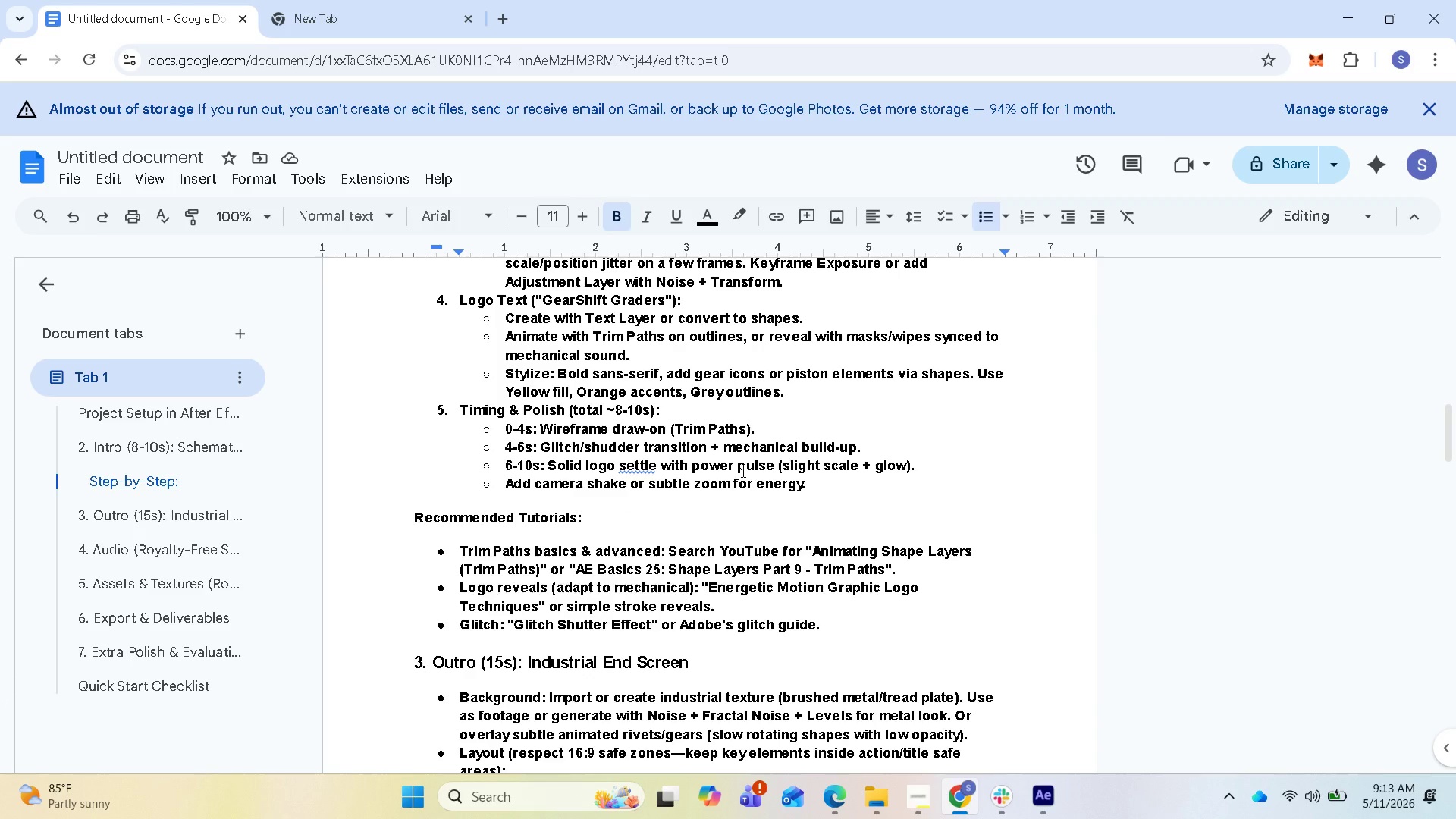 
scroll: coordinate [742, 471], scroll_direction: down, amount: 3.0
 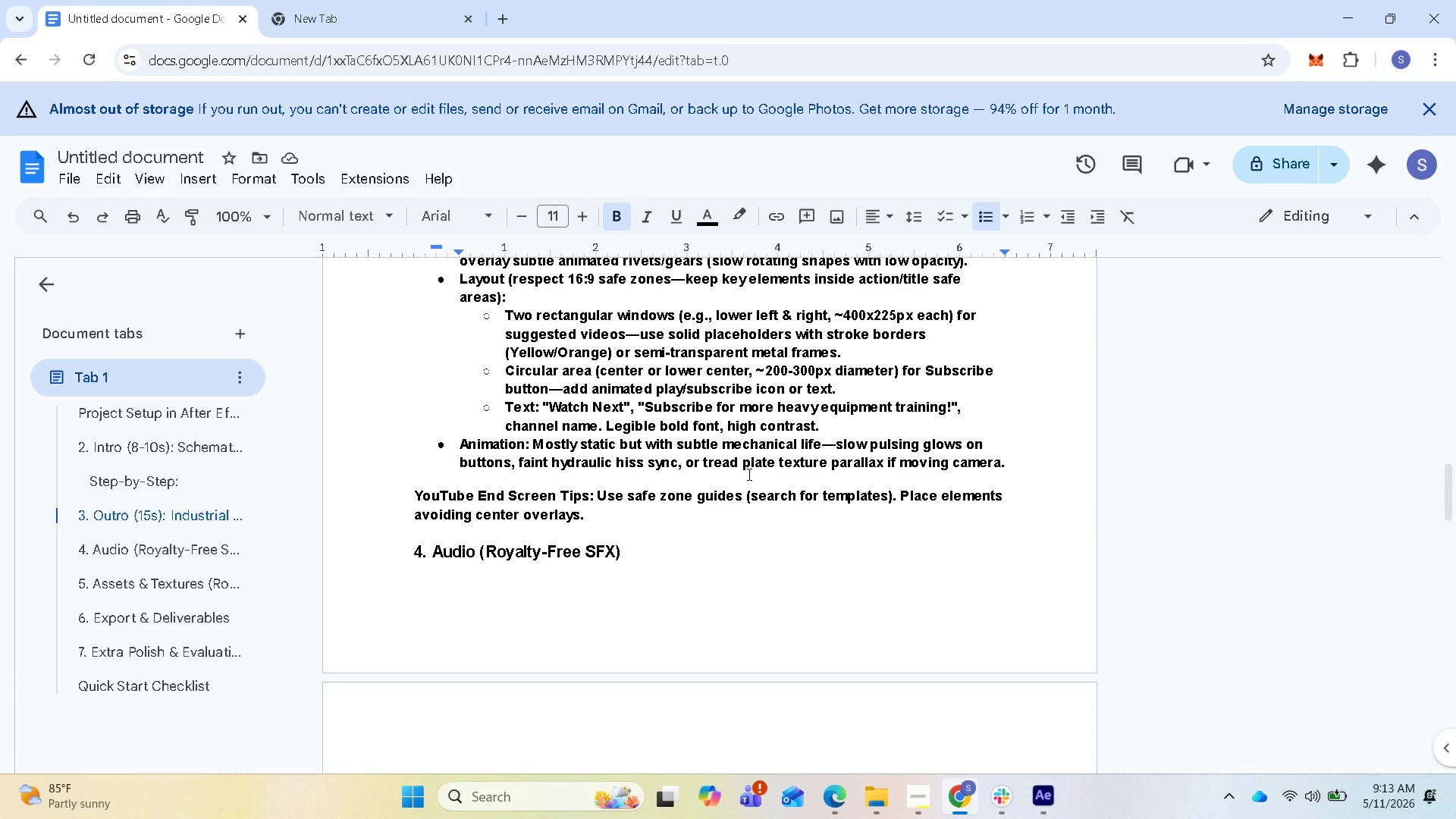 
scroll: coordinate [650, 476], scroll_direction: up, amount: 19.0
 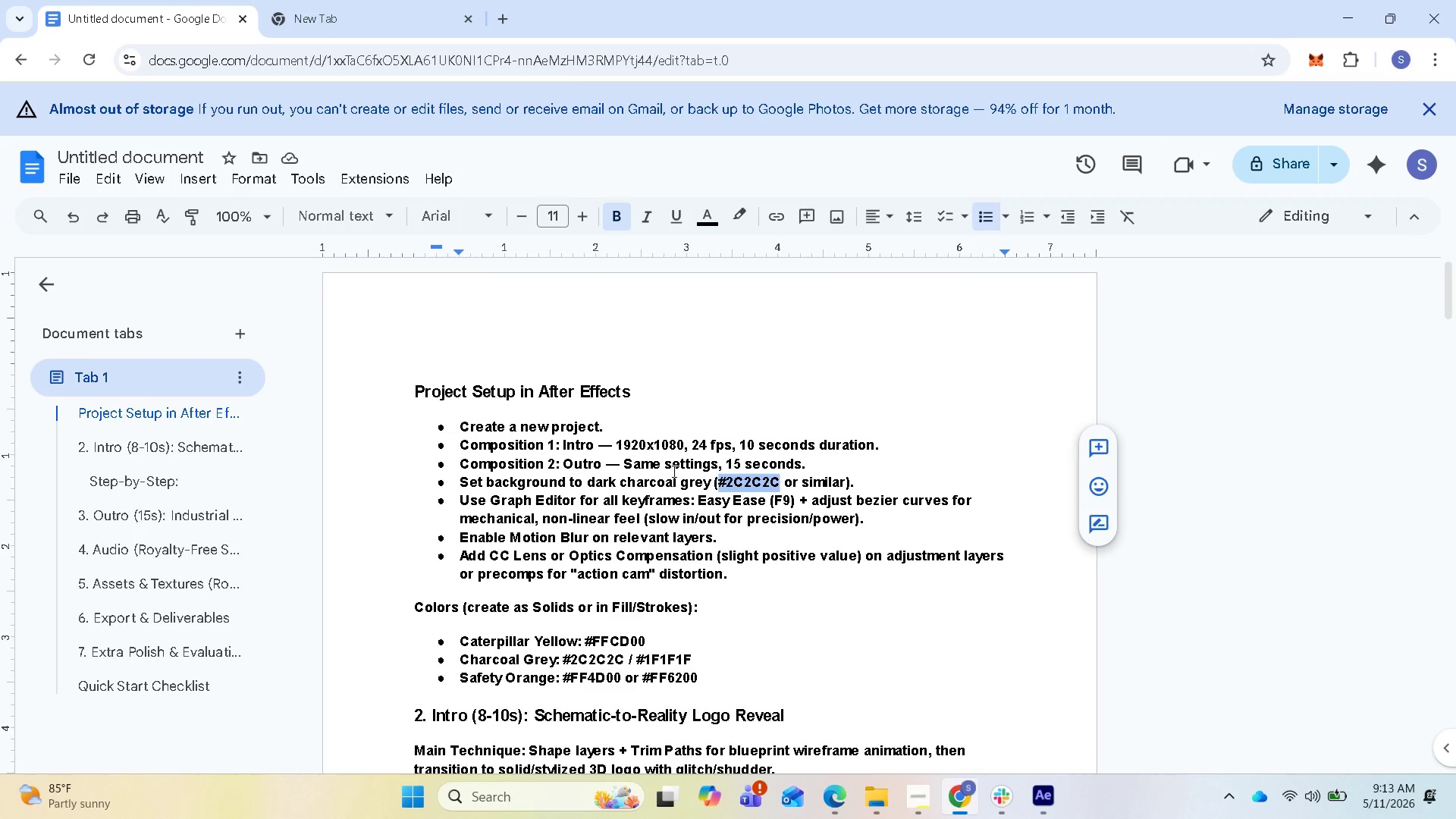 
scroll: coordinate [692, 552], scroll_direction: down, amount: 24.0
 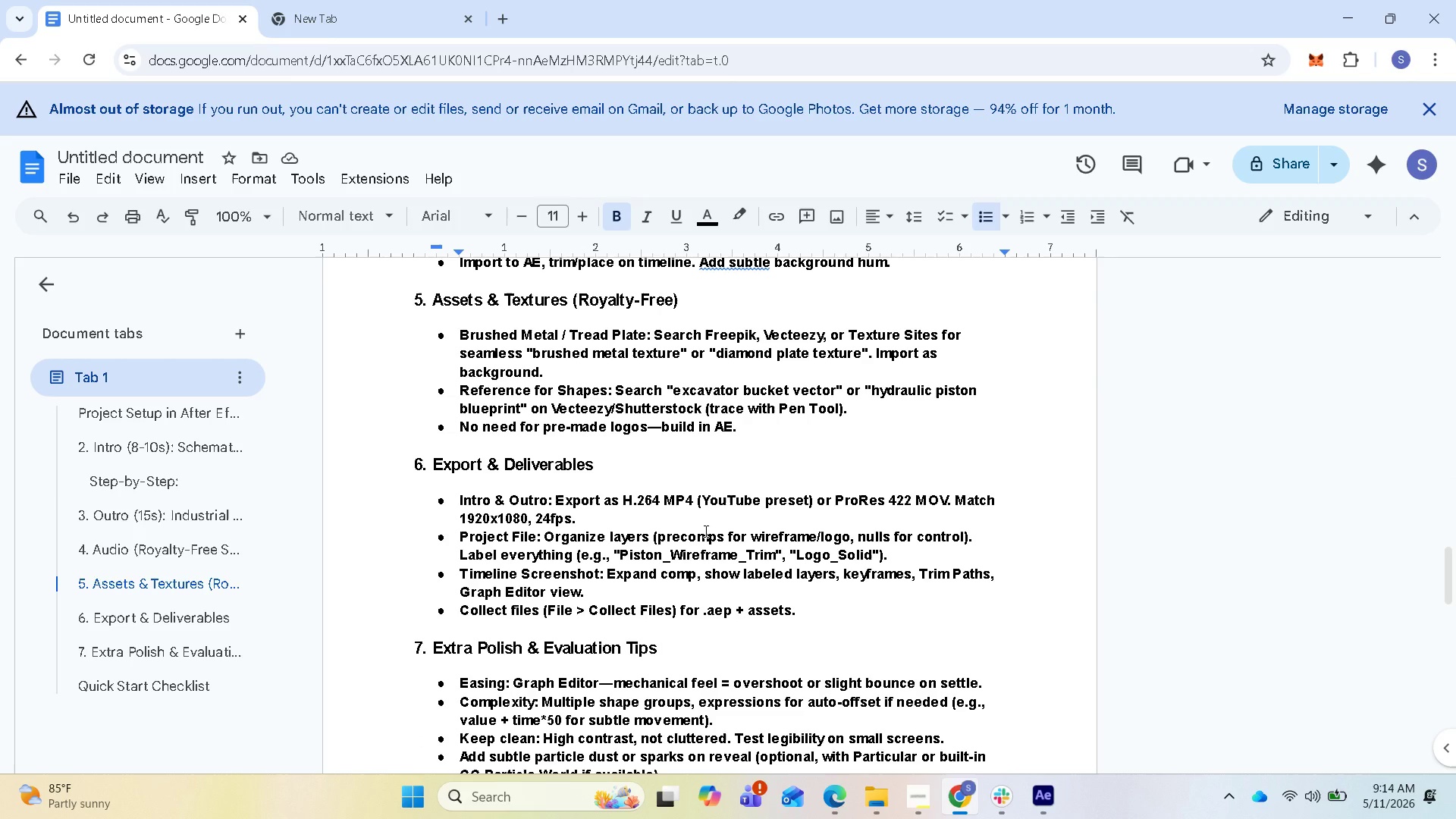 
scroll: coordinate [708, 532], scroll_direction: down, amount: 2.0
 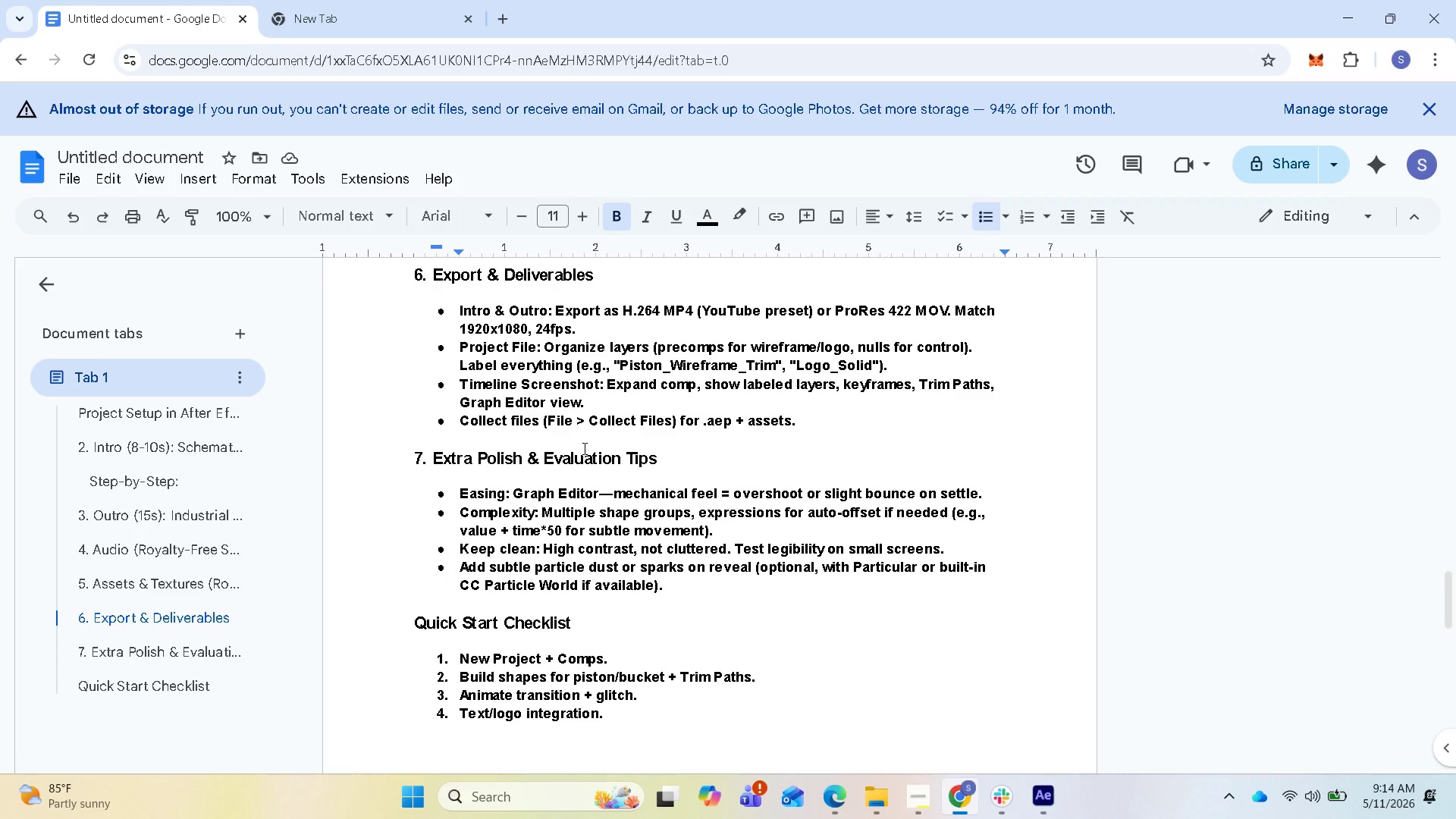 
wait(6.44)
 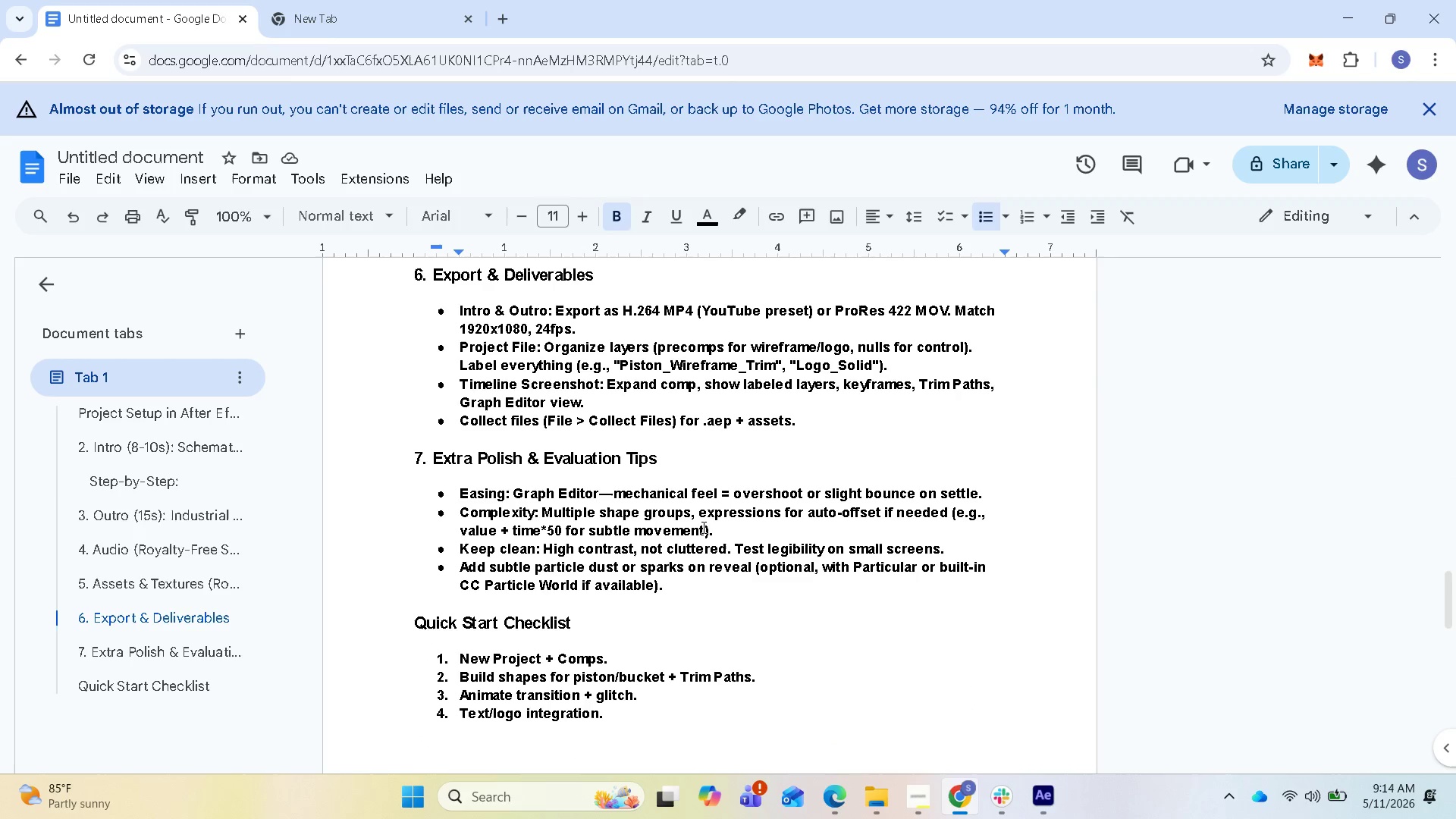 
scroll: coordinate [590, 428], scroll_direction: down, amount: 2.0
 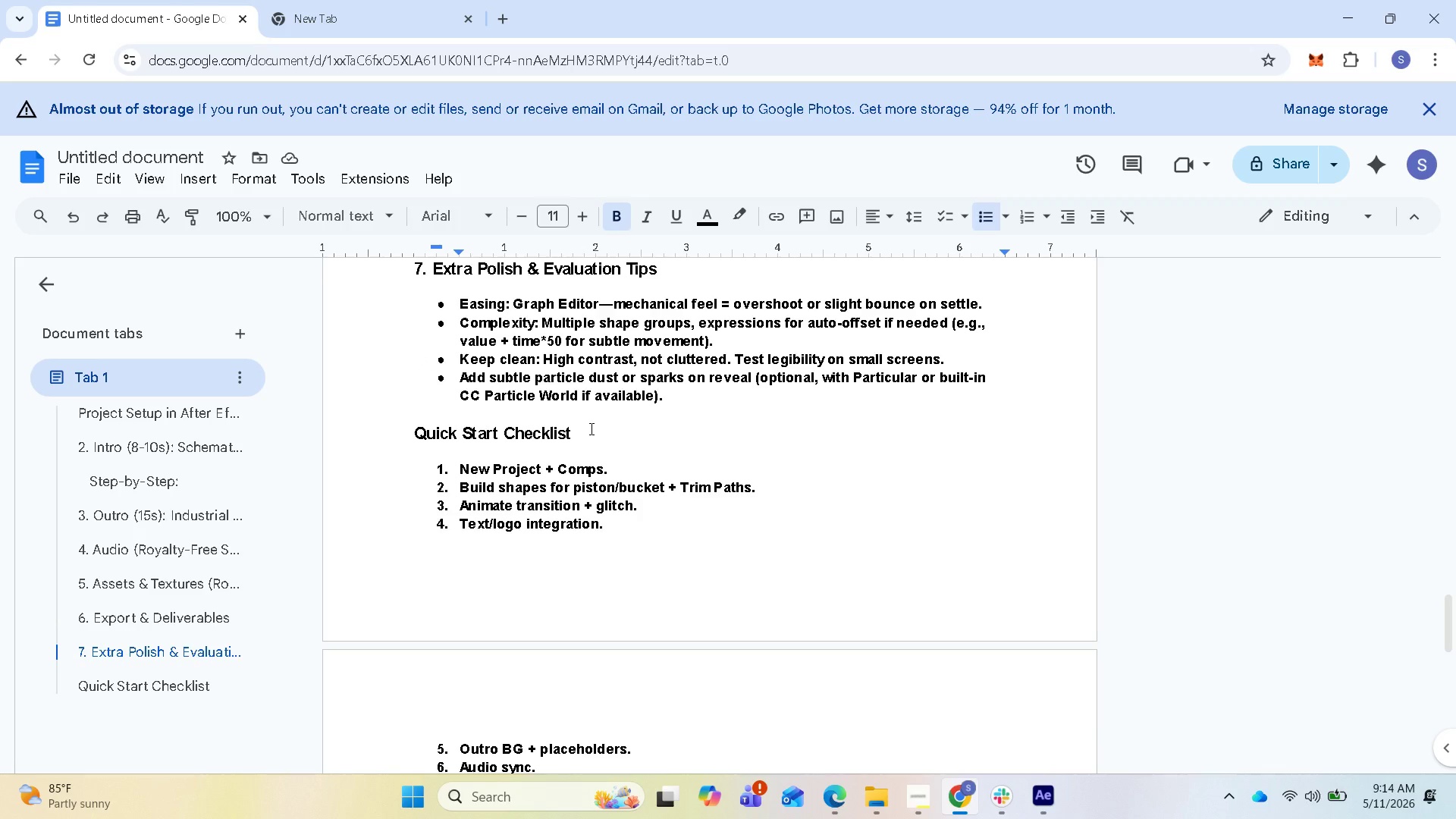 
scroll: coordinate [586, 393], scroll_direction: up, amount: 3.0
 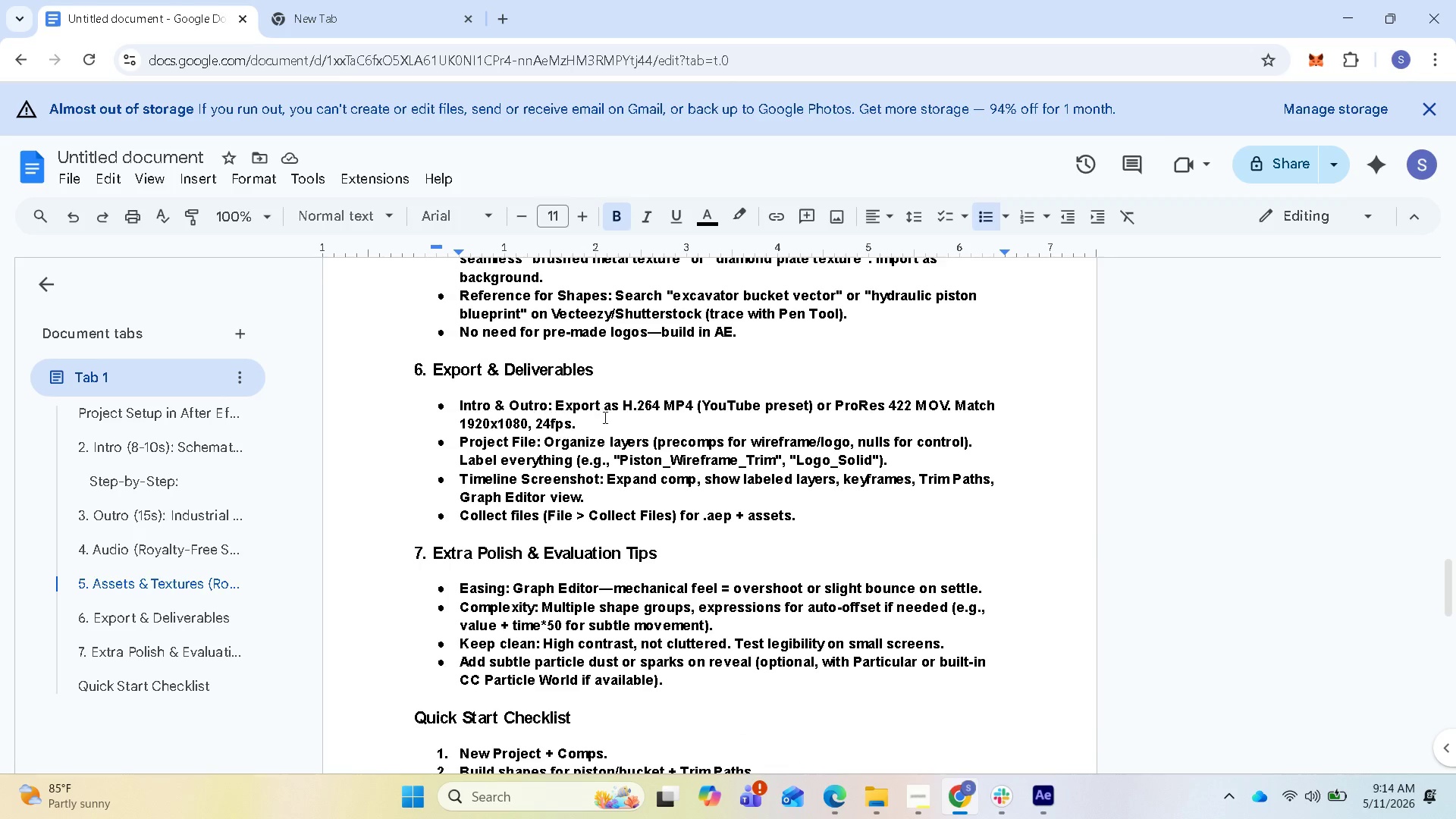 
scroll: coordinate [610, 417], scroll_direction: down, amount: 6.0
 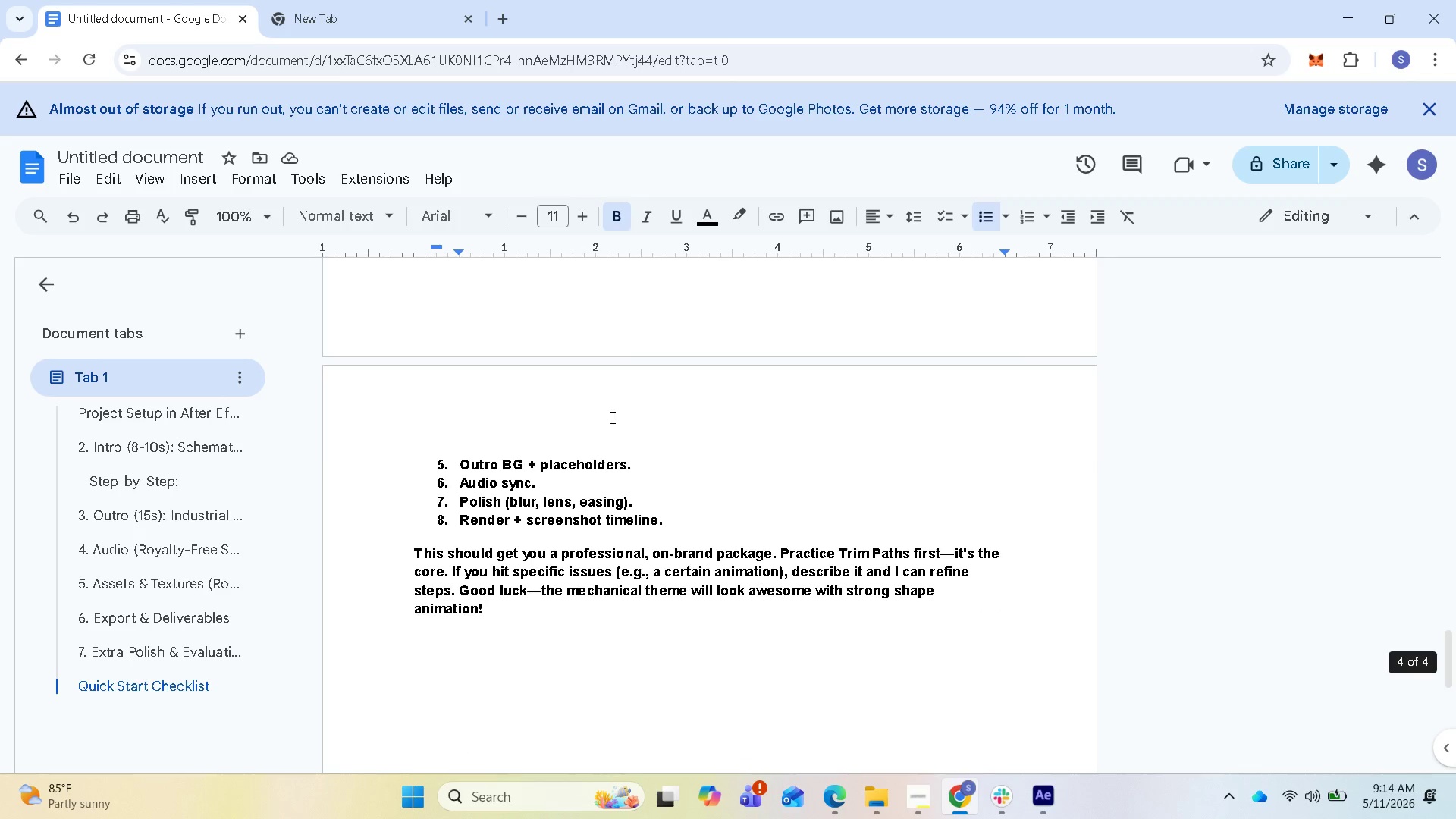 
scroll: coordinate [589, 431], scroll_direction: up, amount: 8.0
 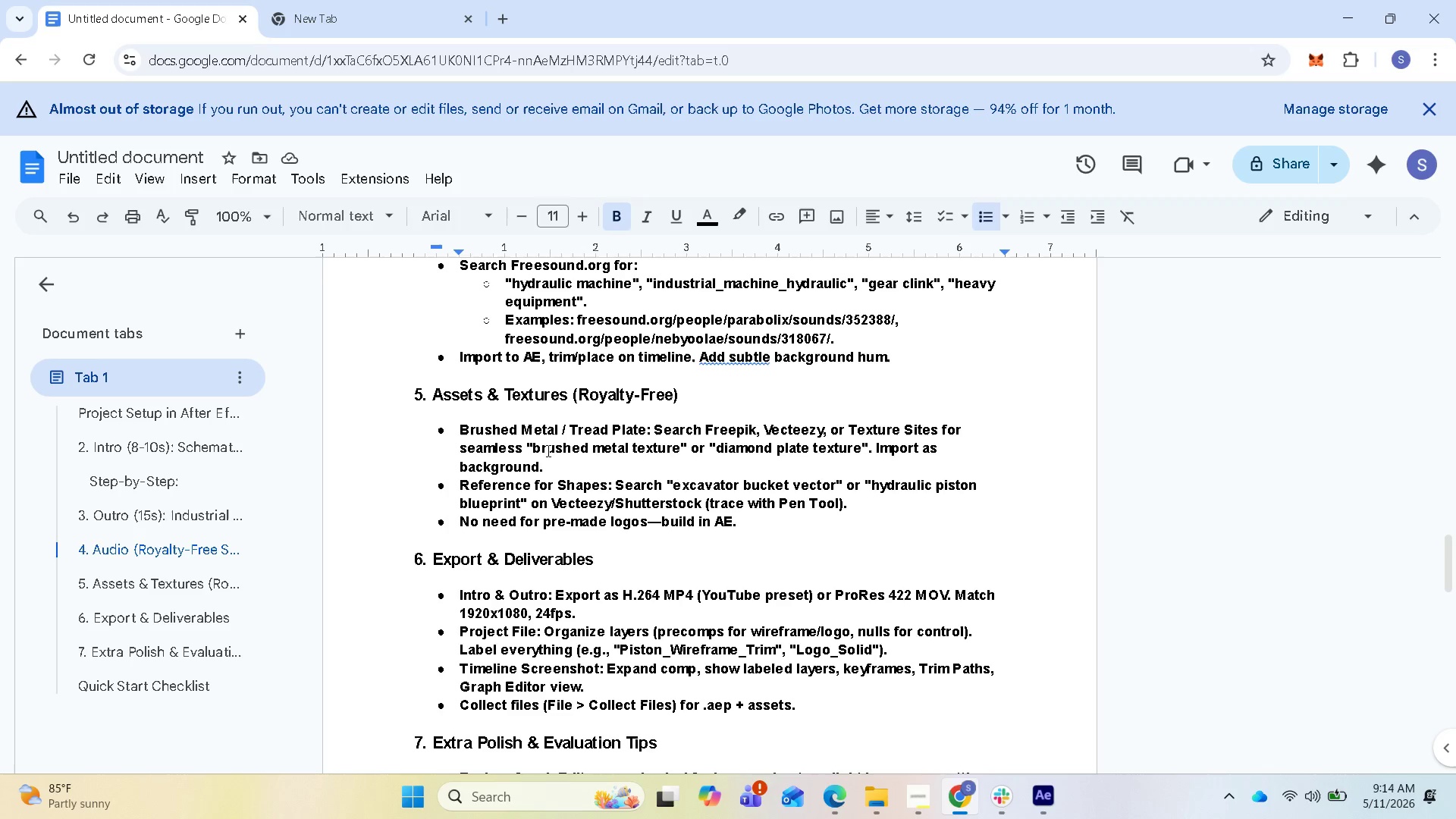 
wait(20.63)
 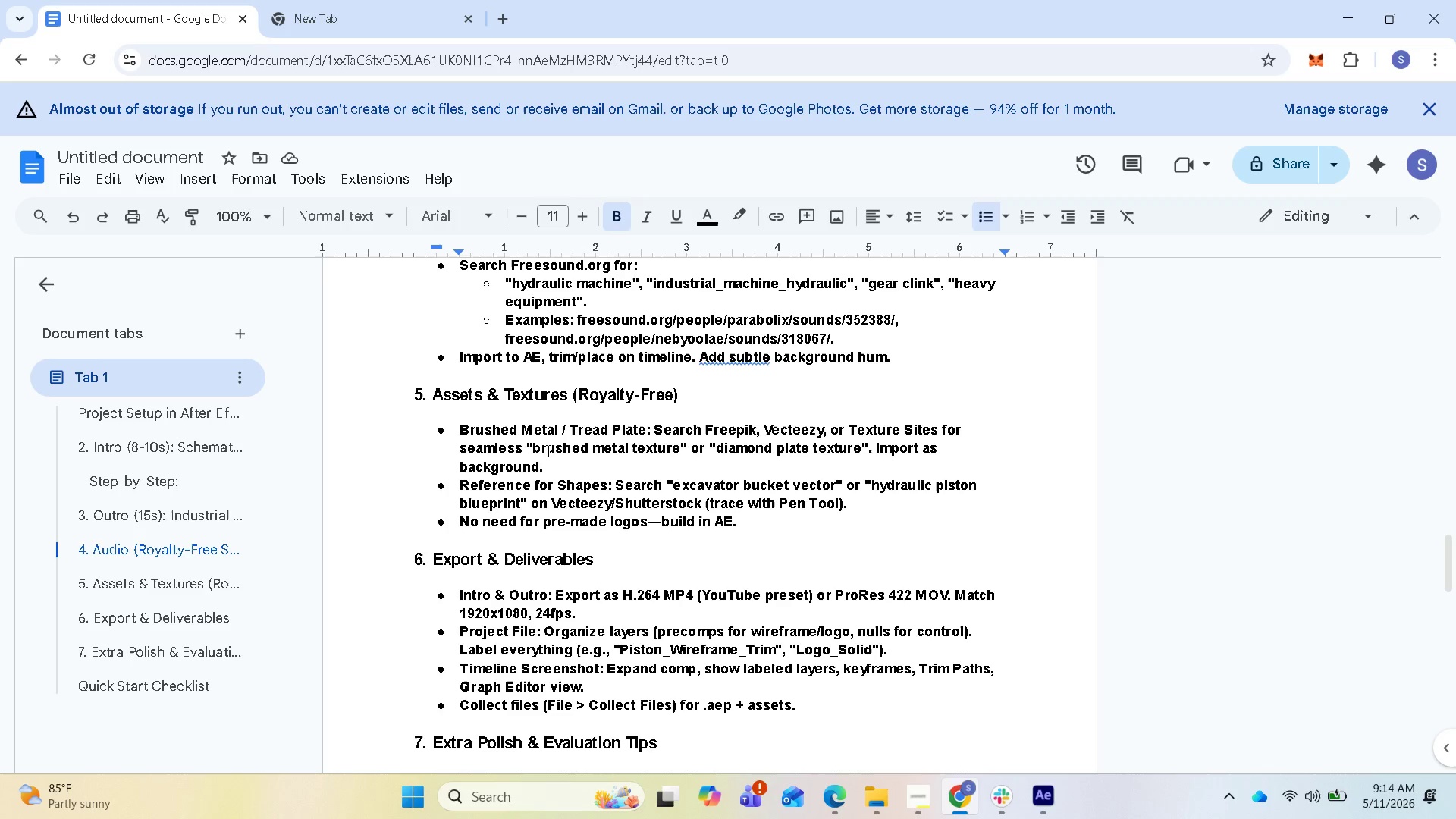 
scroll: coordinate [648, 495], scroll_direction: up, amount: 1.0
 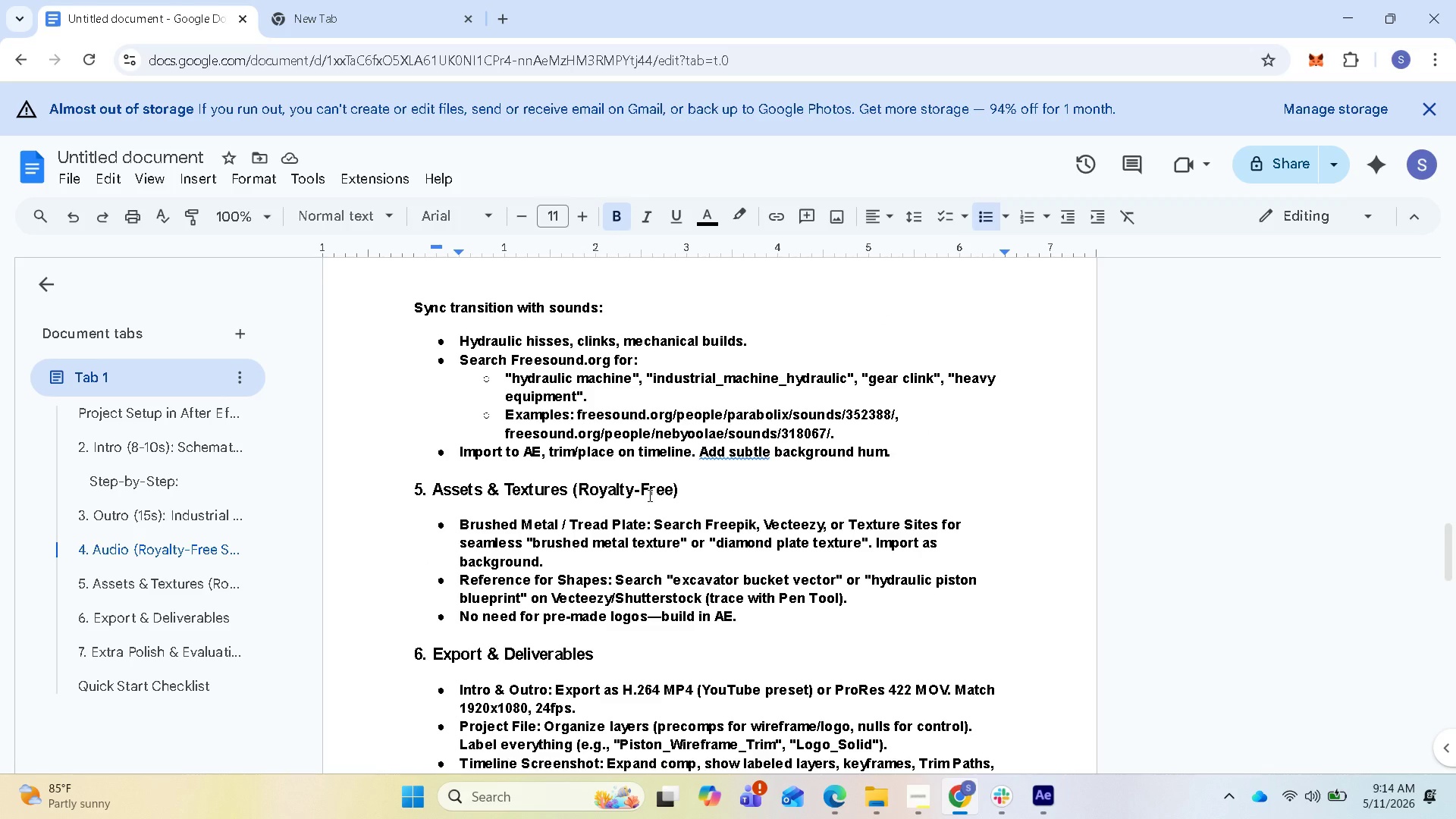 
scroll: coordinate [648, 495], scroll_direction: down, amount: 1.0
 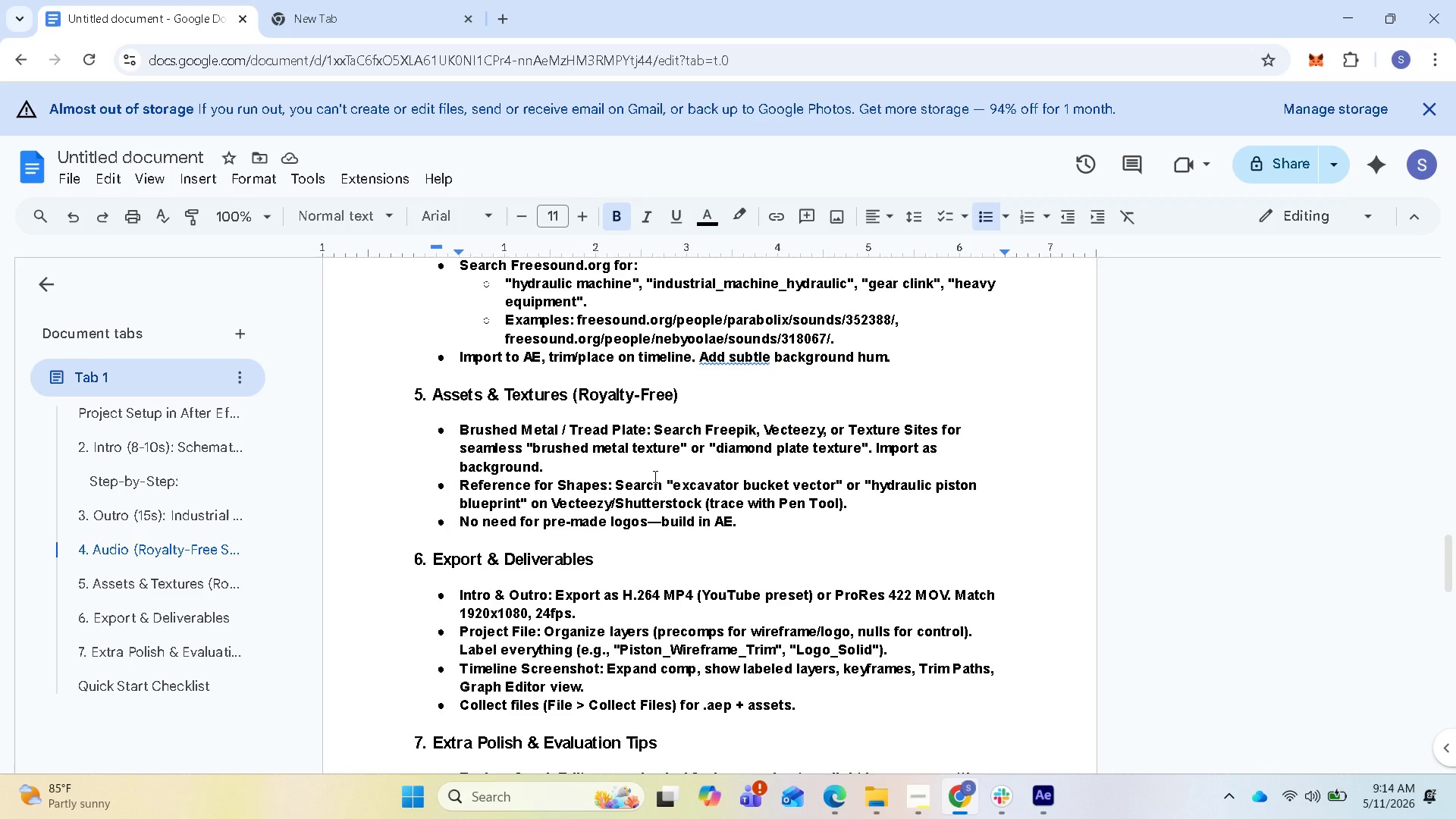 
wait(8.38)
 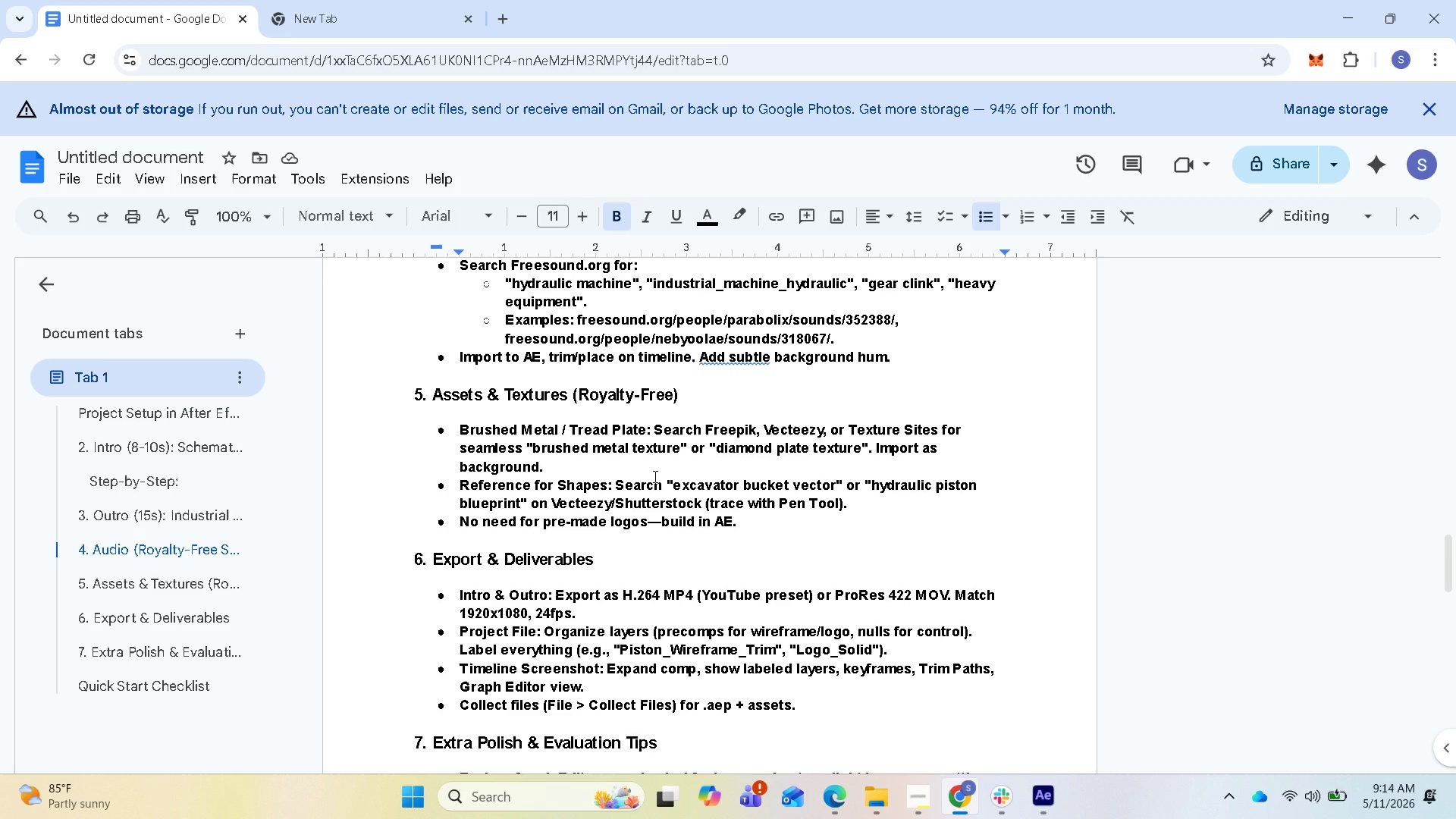 
scroll: coordinate [637, 466], scroll_direction: up, amount: 2.0
 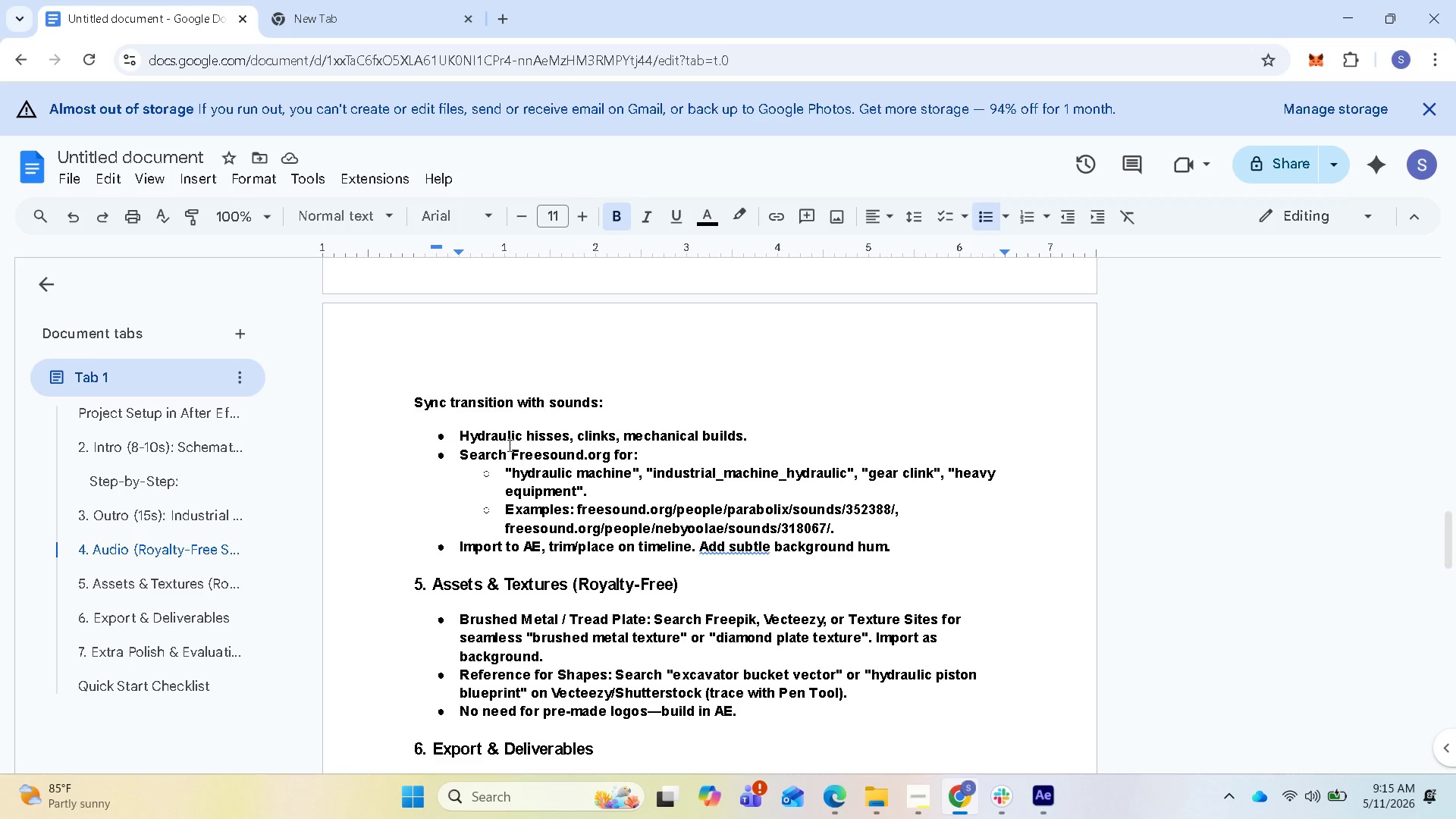 
left_click_drag(start_coordinate=[510, 451], to_coordinate=[608, 454])
 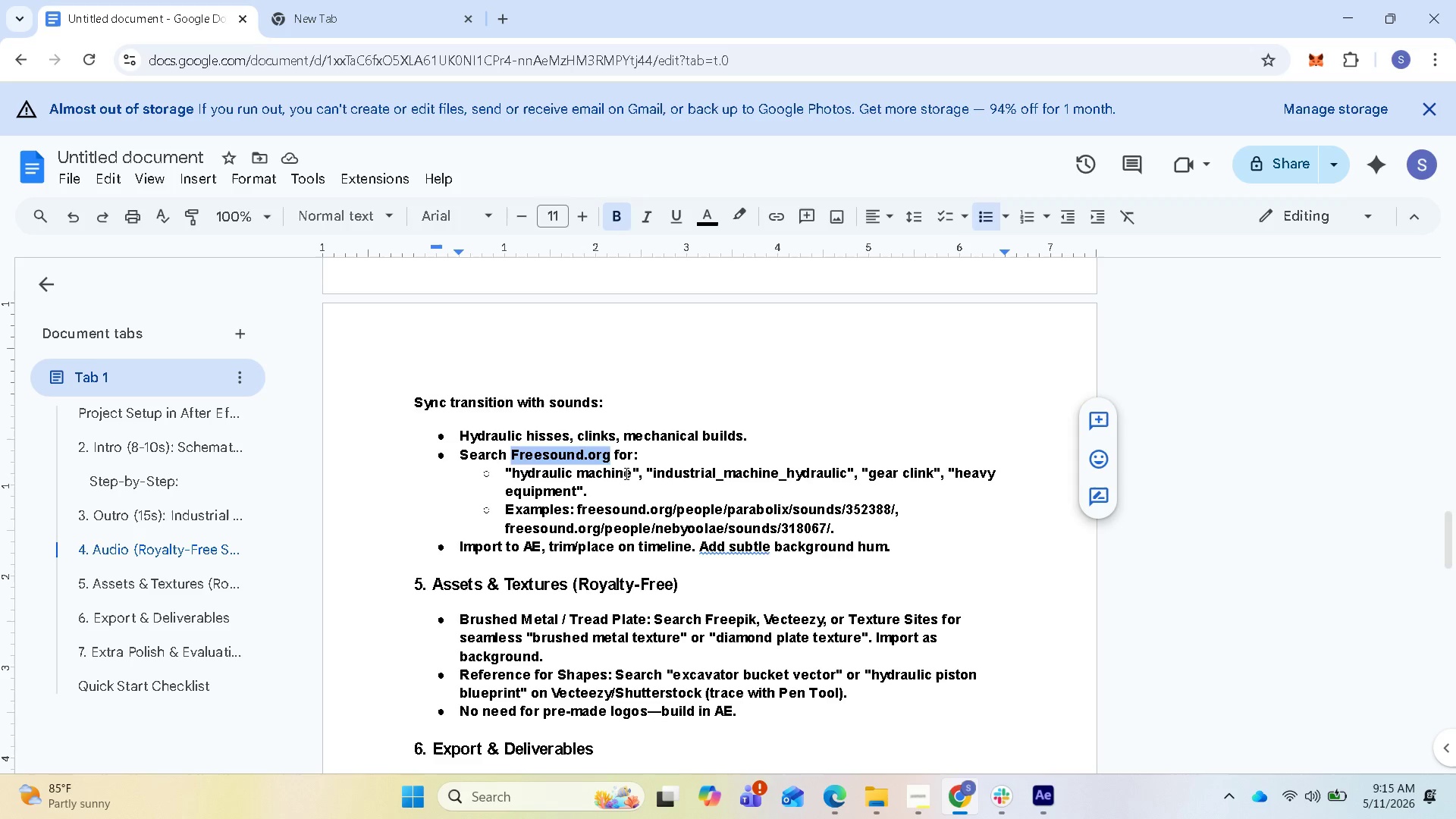 
key(Control+C)
 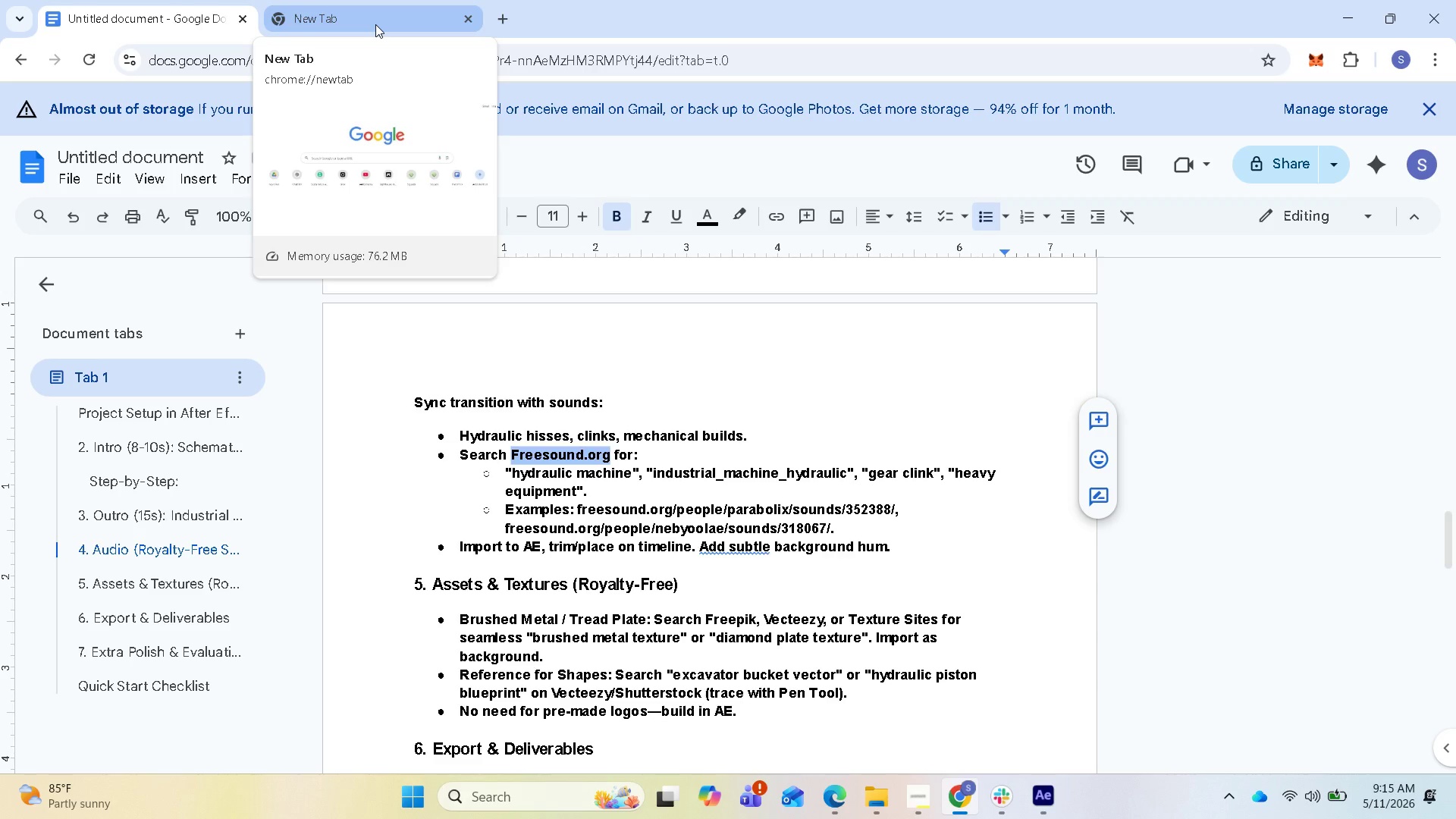 
wait(14.23)
 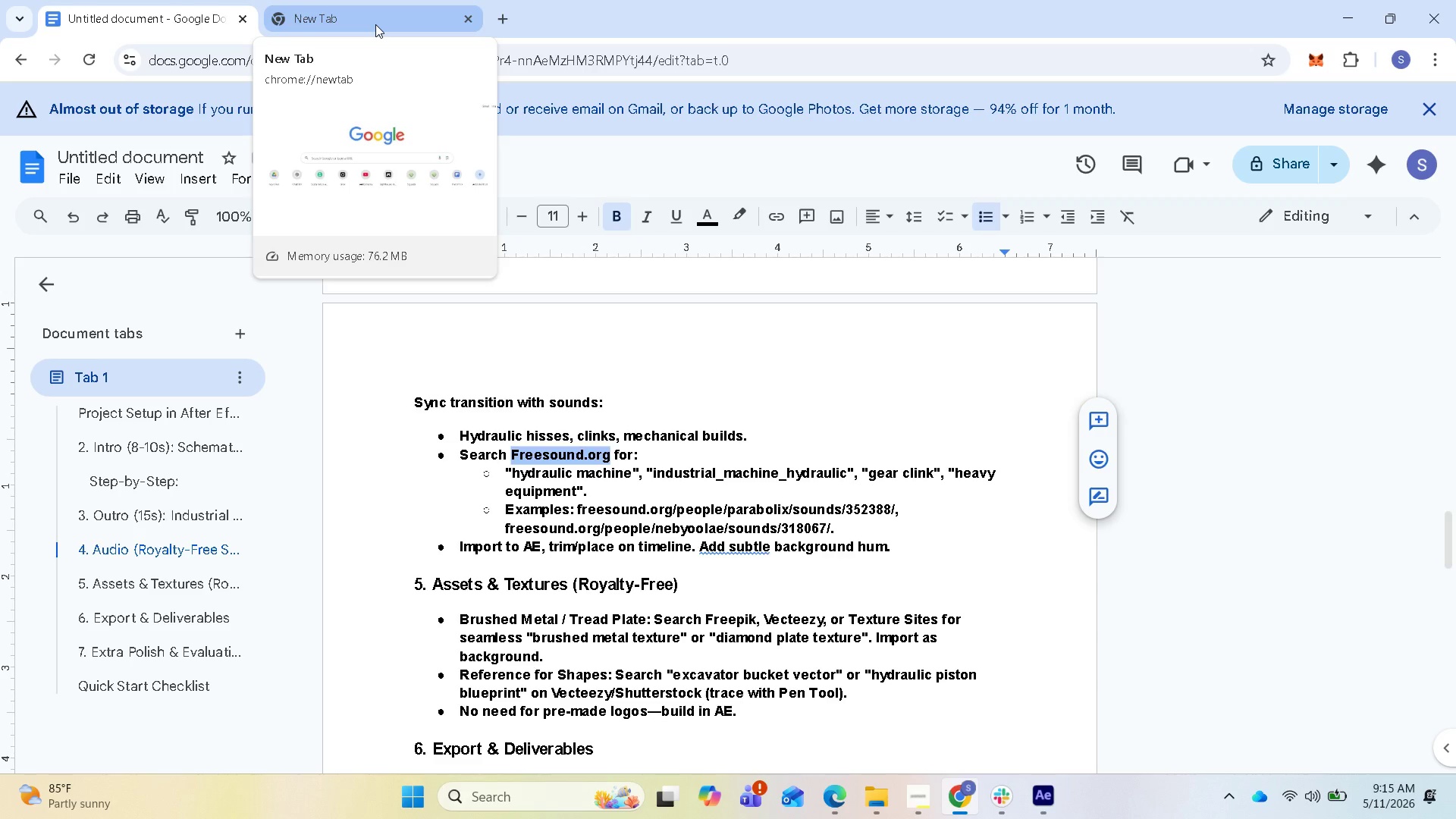 
left_click([375, 24])
 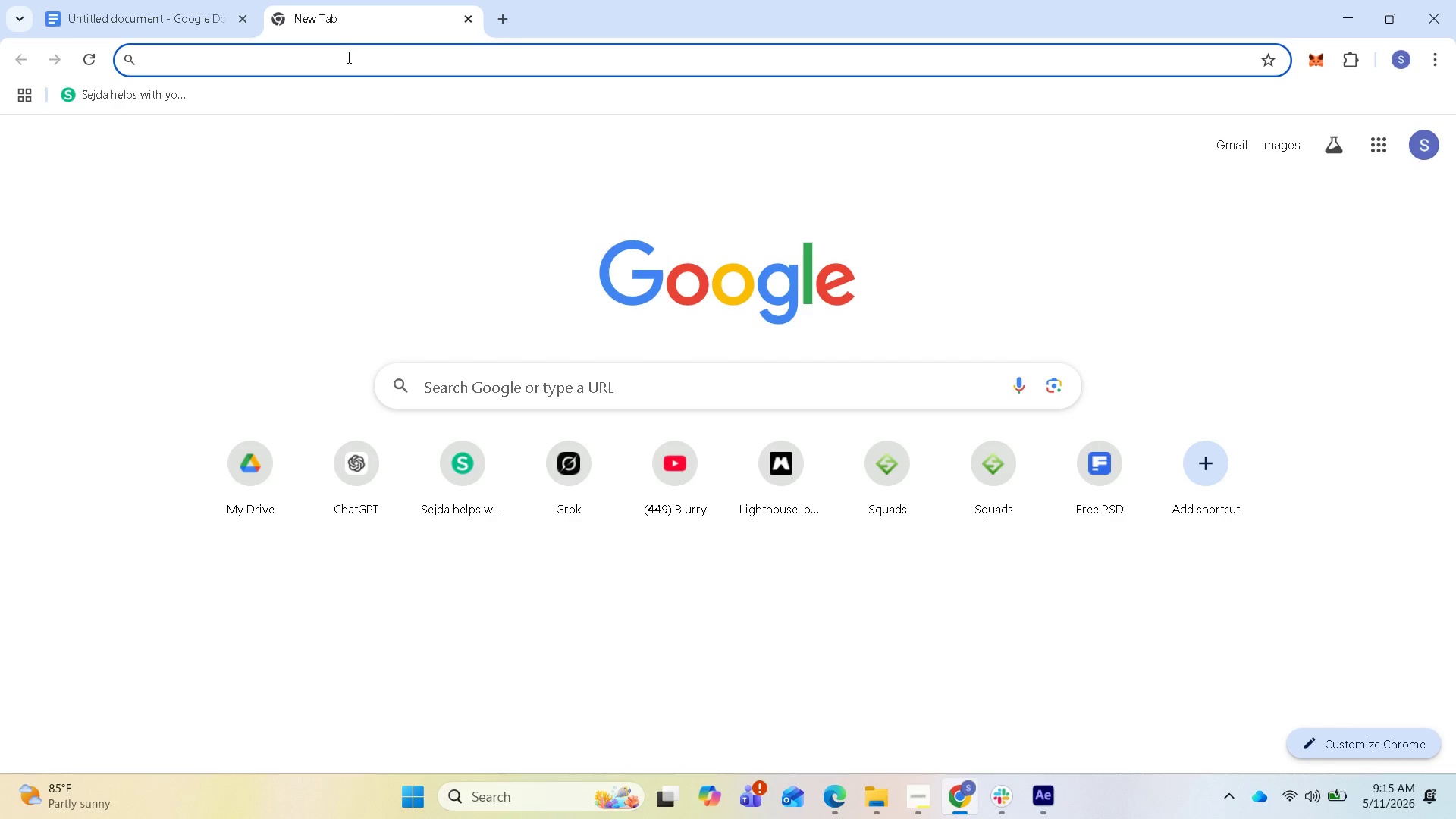 
key(Control+V)
 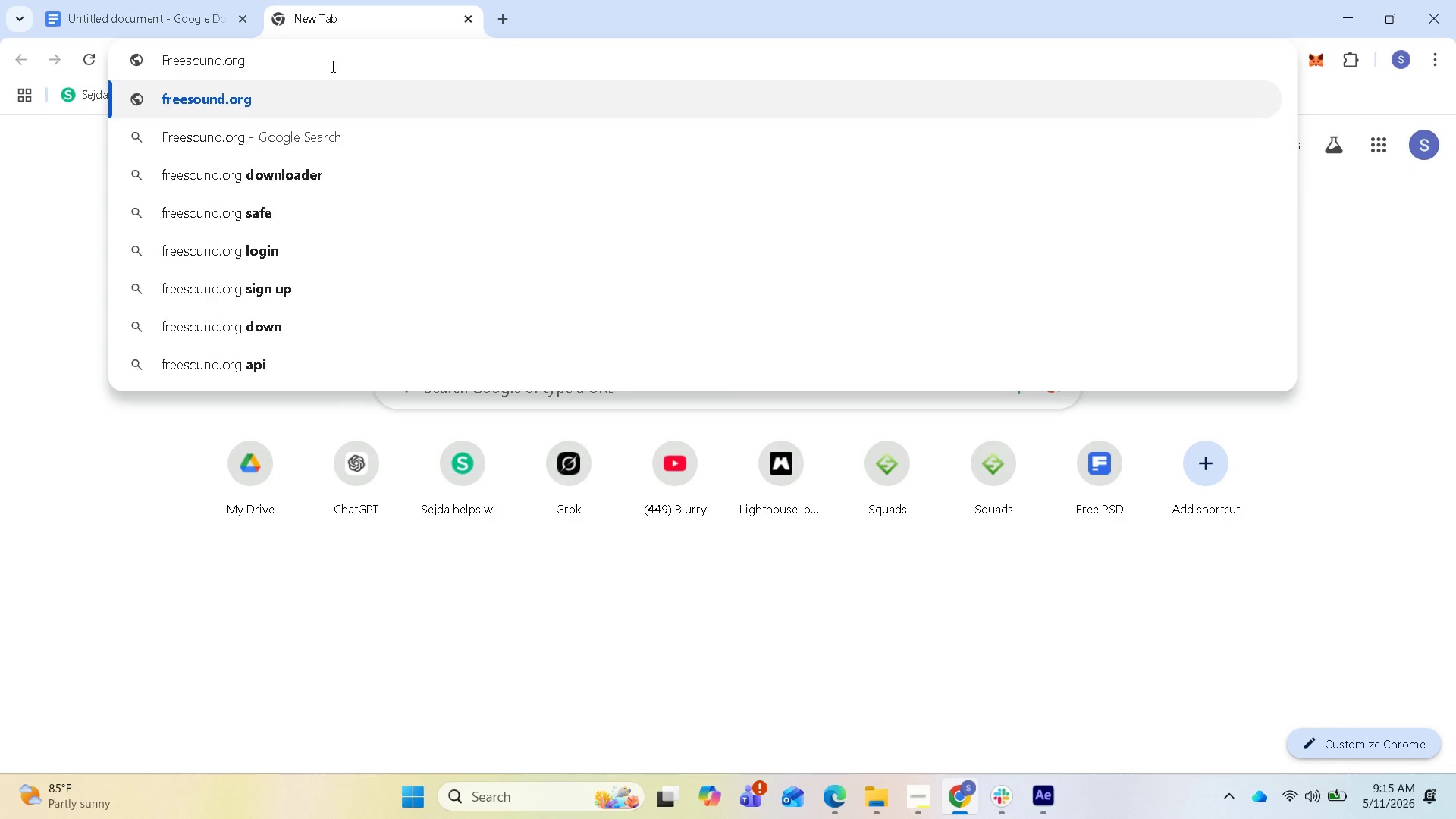 
key(Enter)
 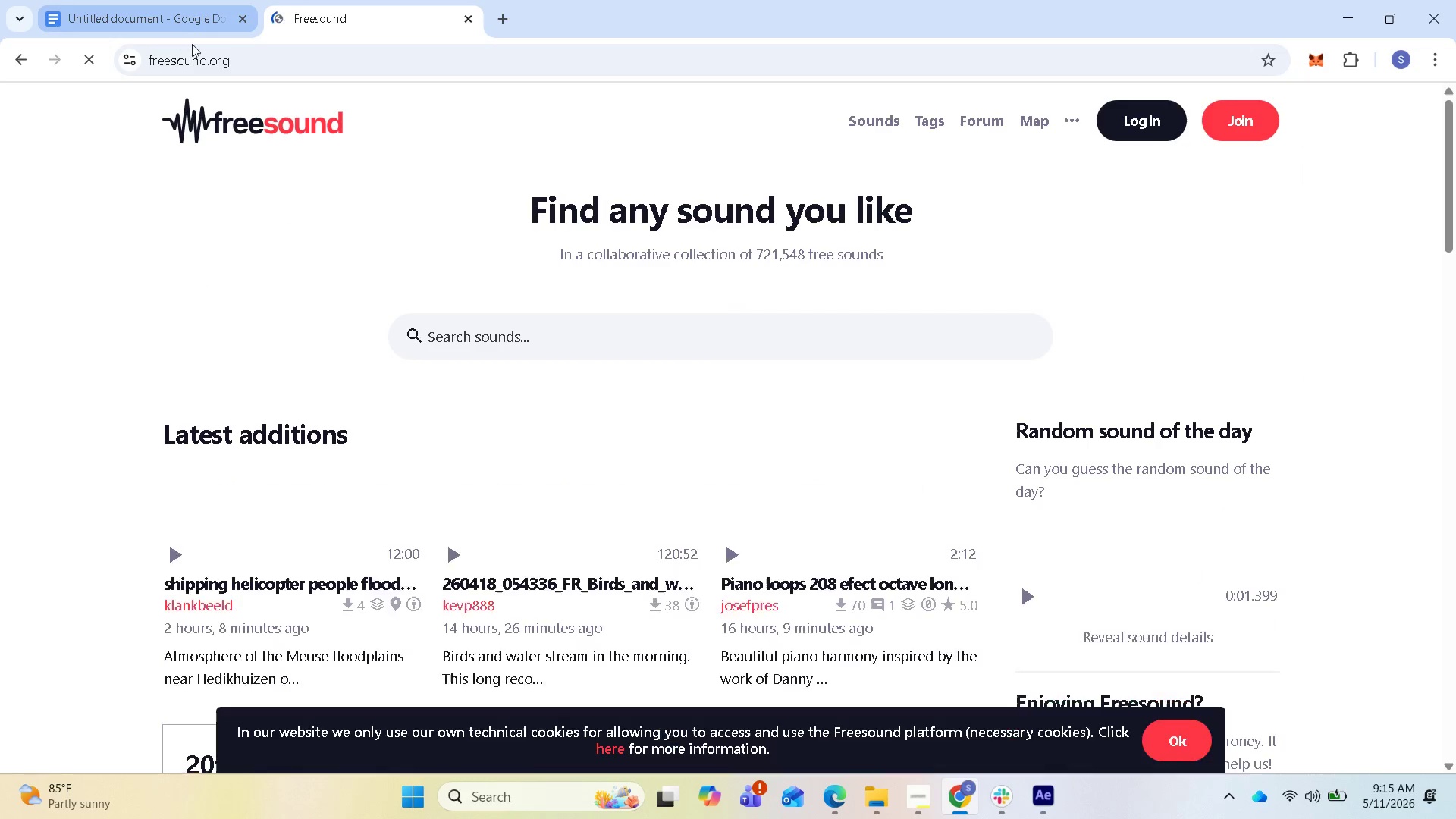 
scroll: coordinate [522, 390], scroll_direction: down, amount: 3.0
 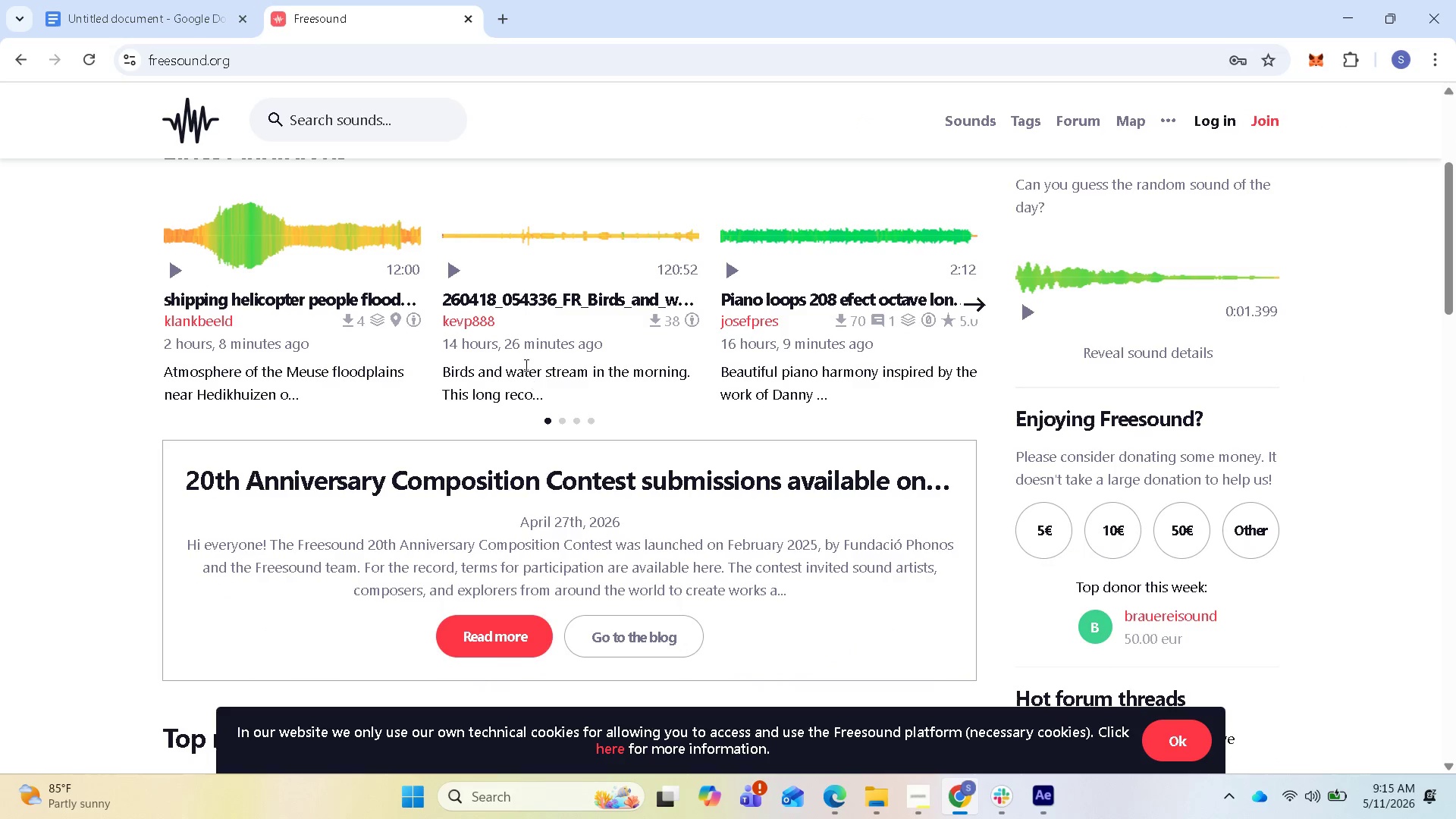 
scroll: coordinate [531, 360], scroll_direction: up, amount: 2.0
 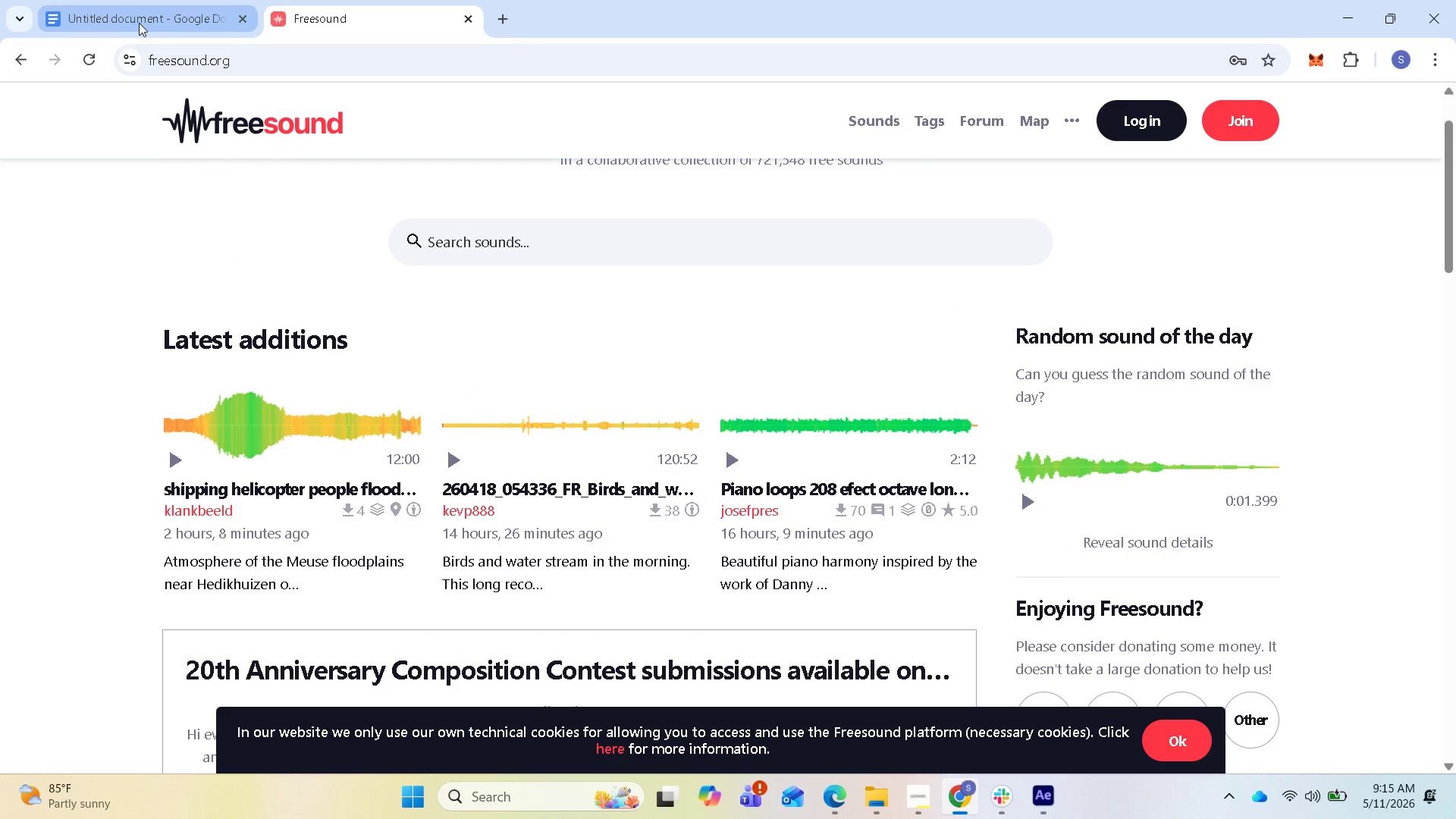 
left_click([139, 23])
 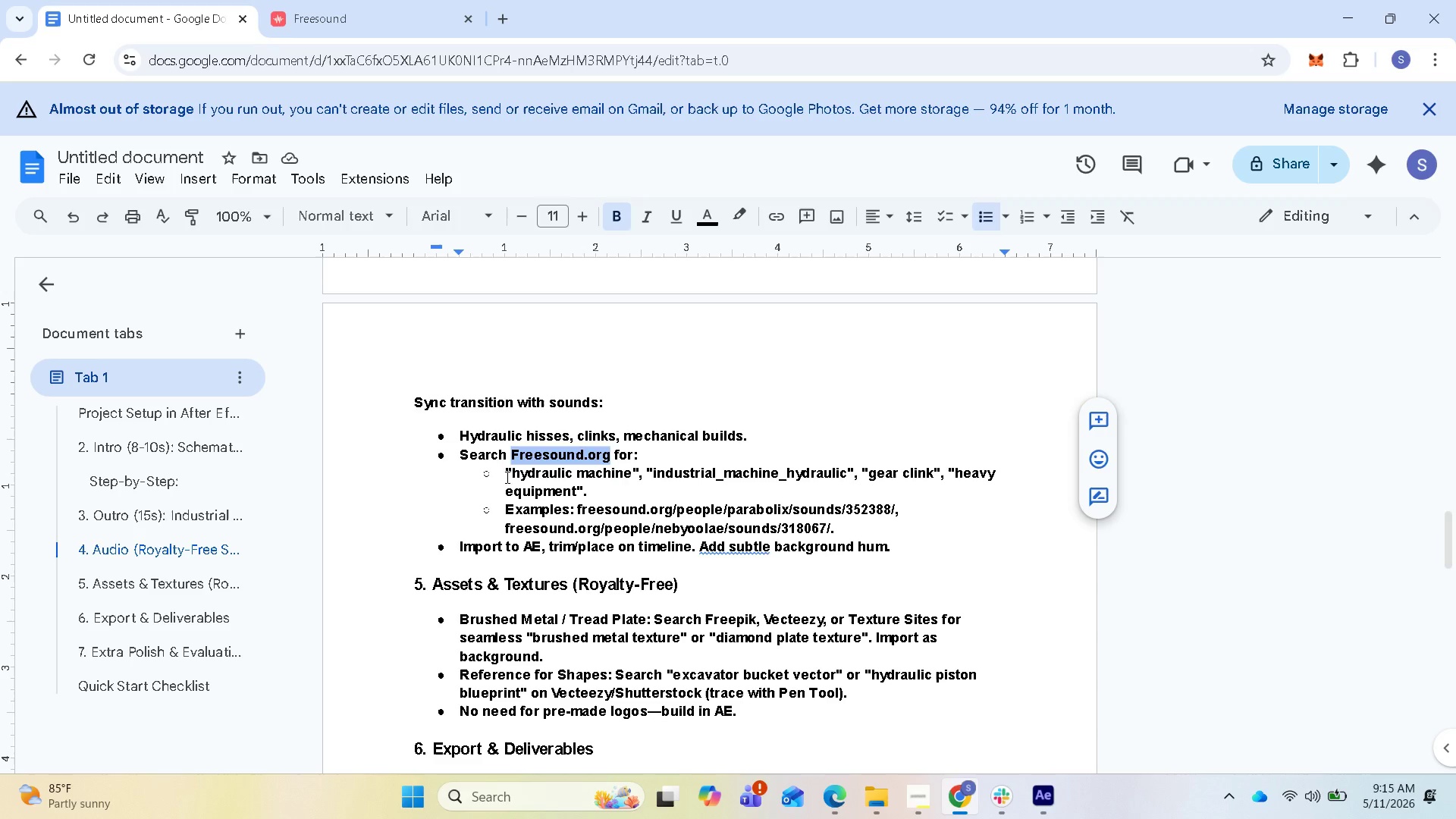 
left_click_drag(start_coordinate=[512, 475], to_coordinate=[634, 482])
 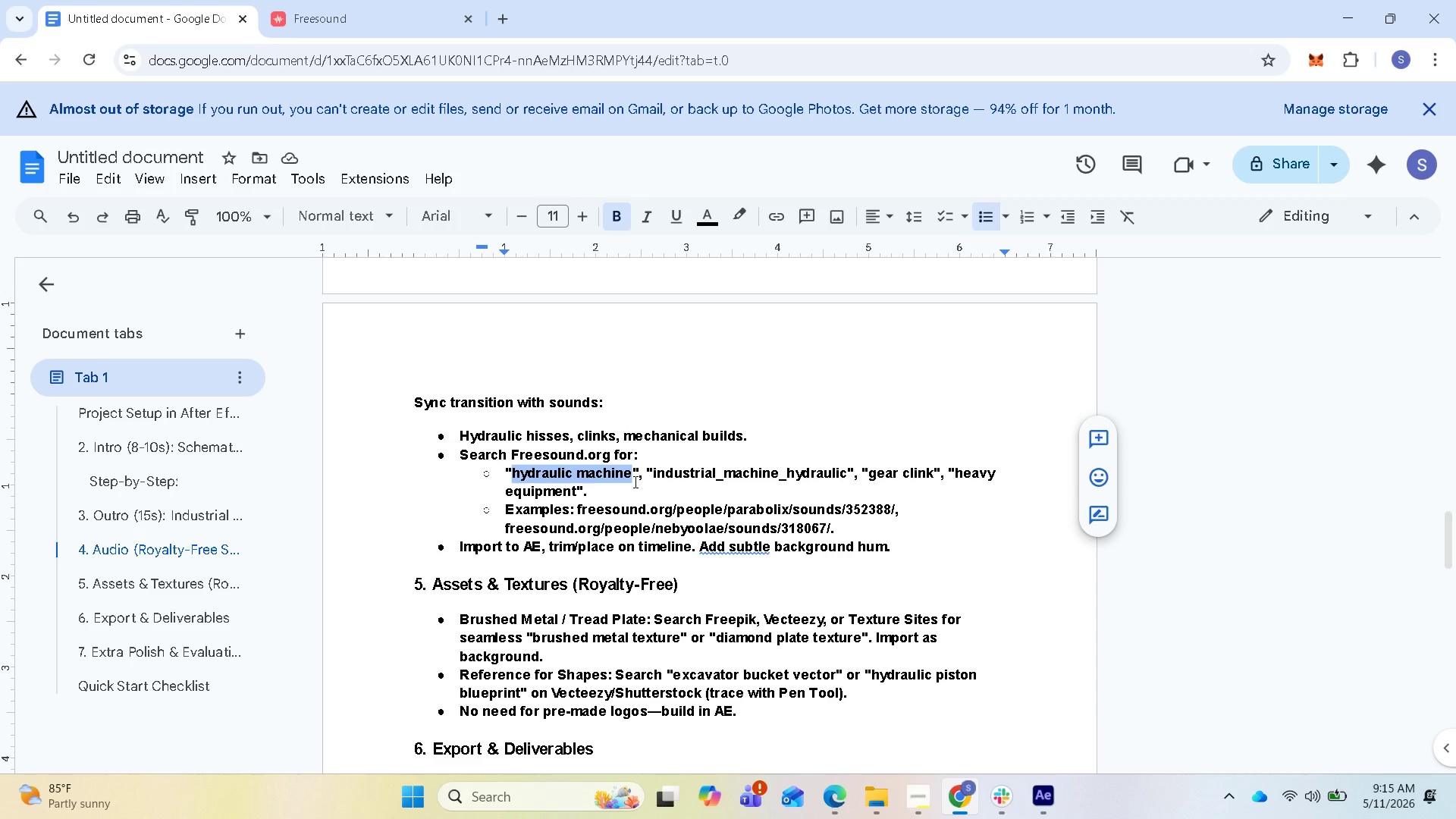 
key(Control+C)
 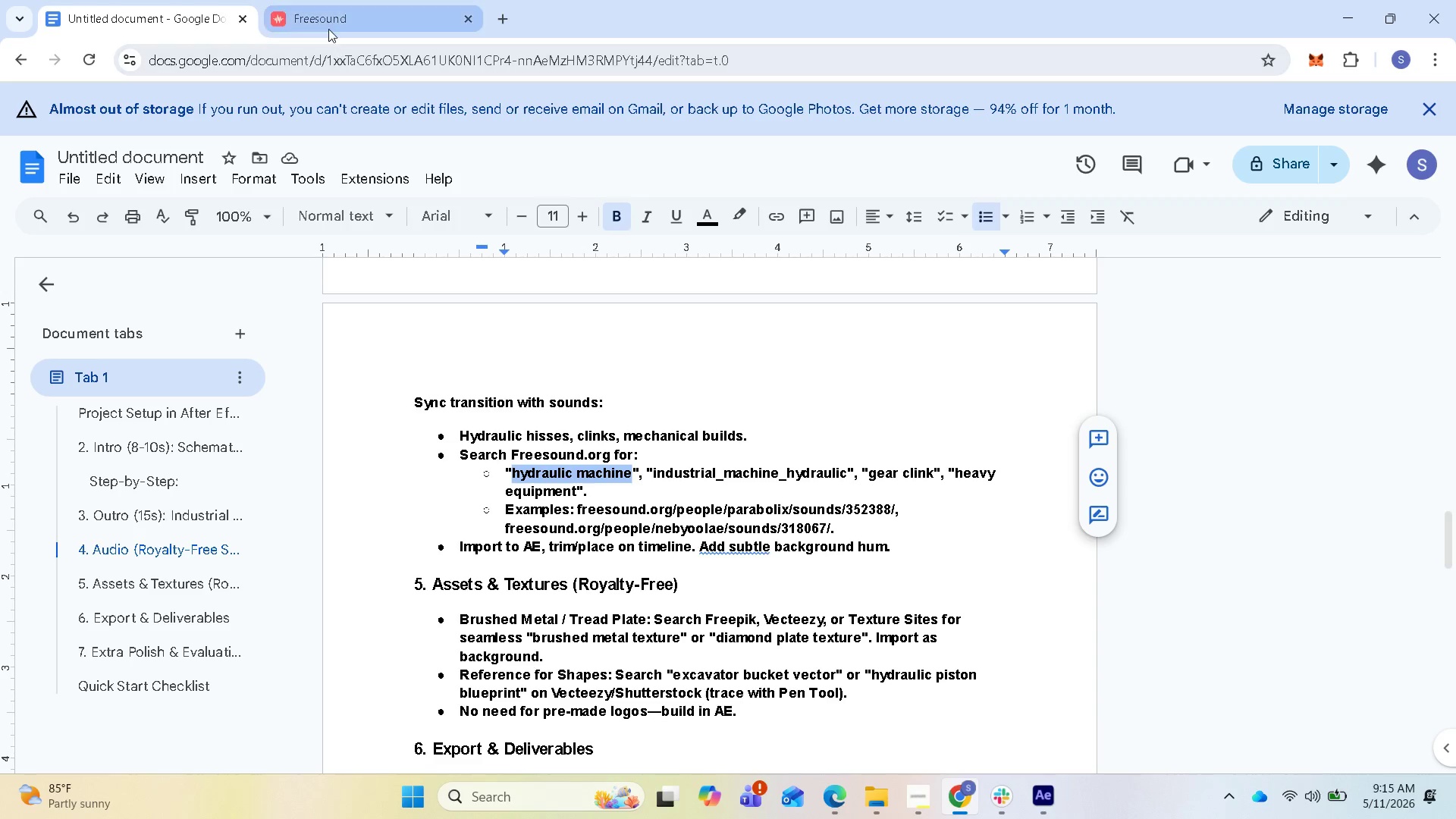 
left_click([331, 14])
 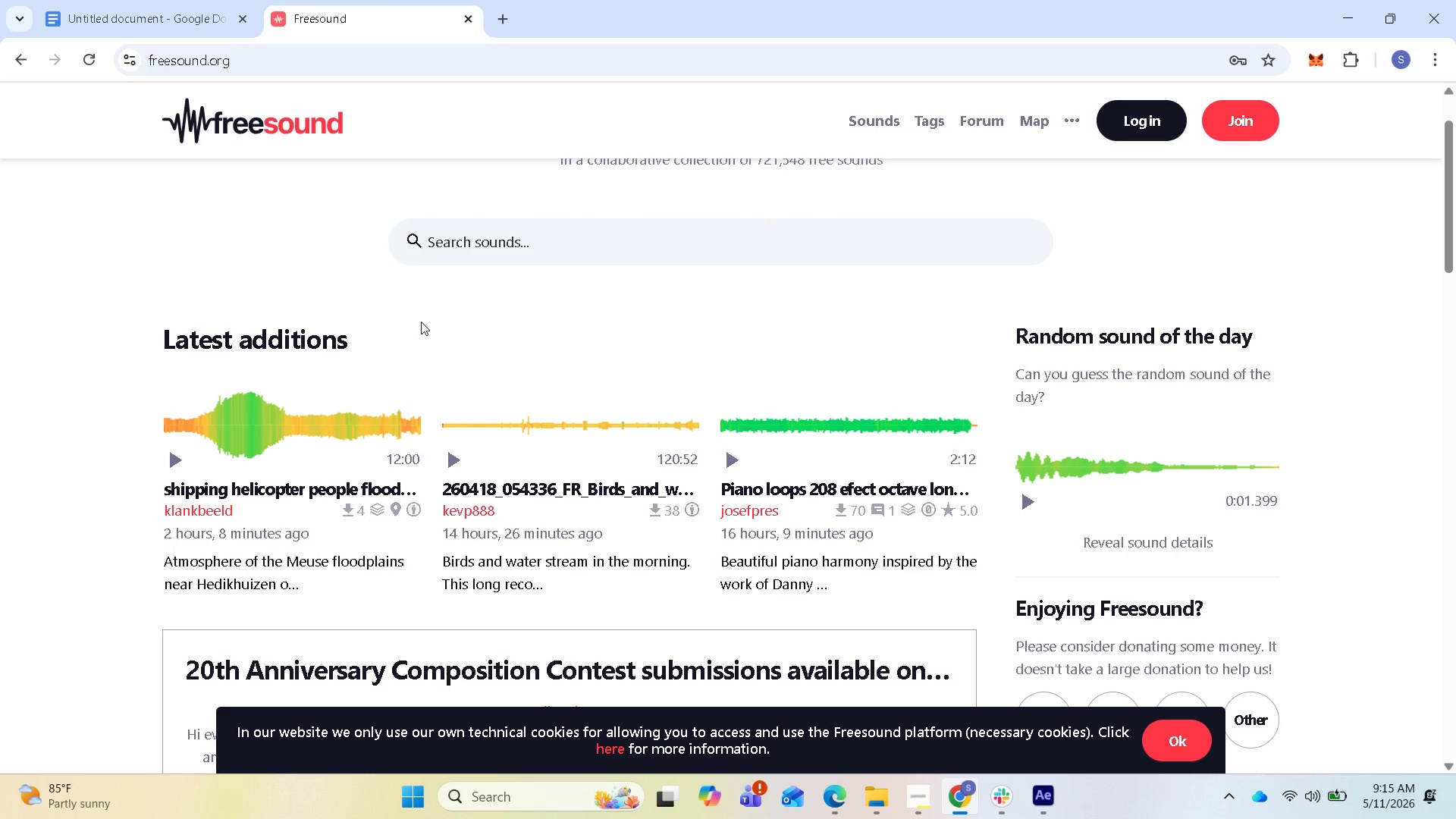 
scroll: coordinate [474, 316], scroll_direction: up, amount: 1.0
 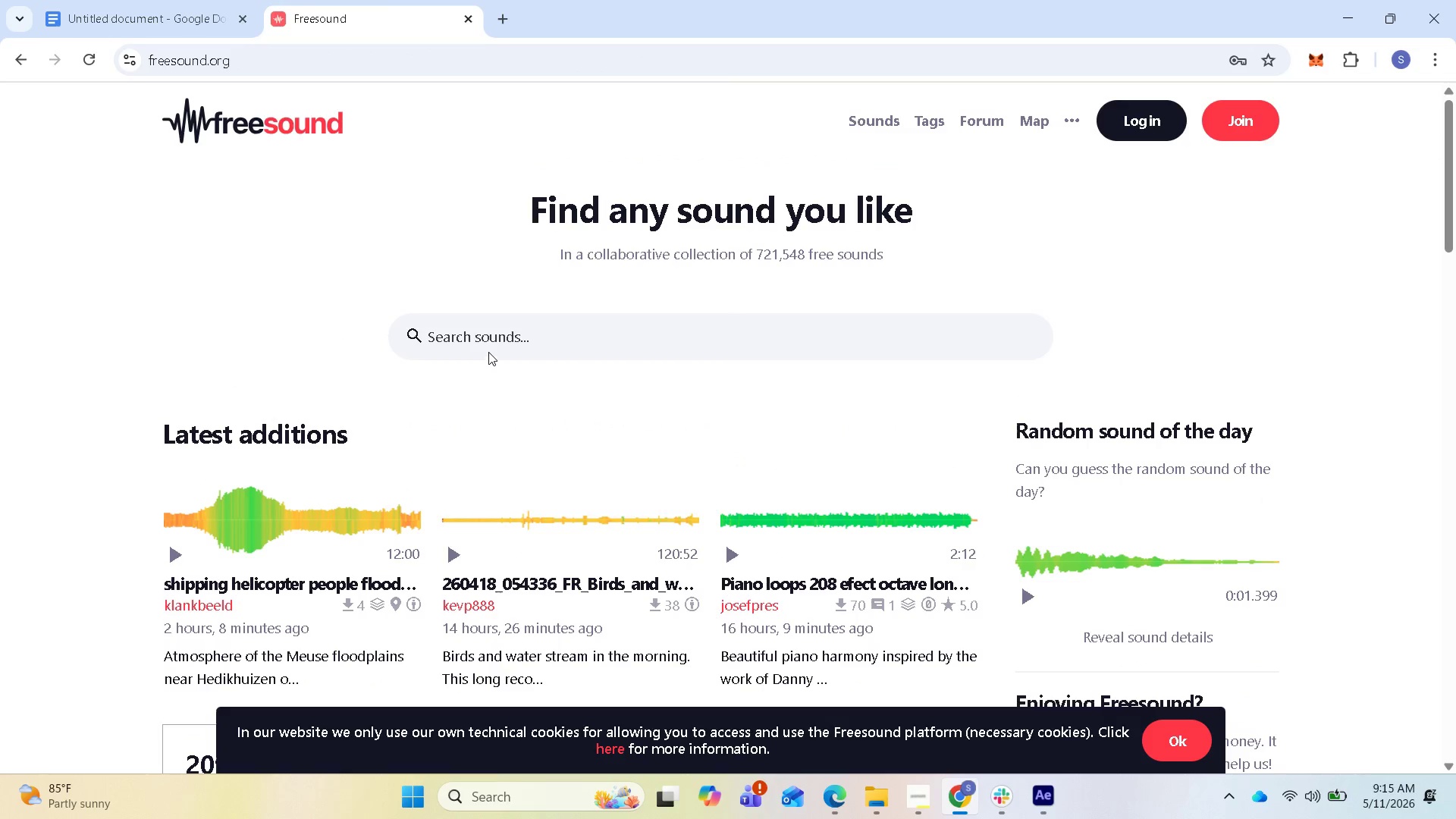 
left_click([488, 349])
 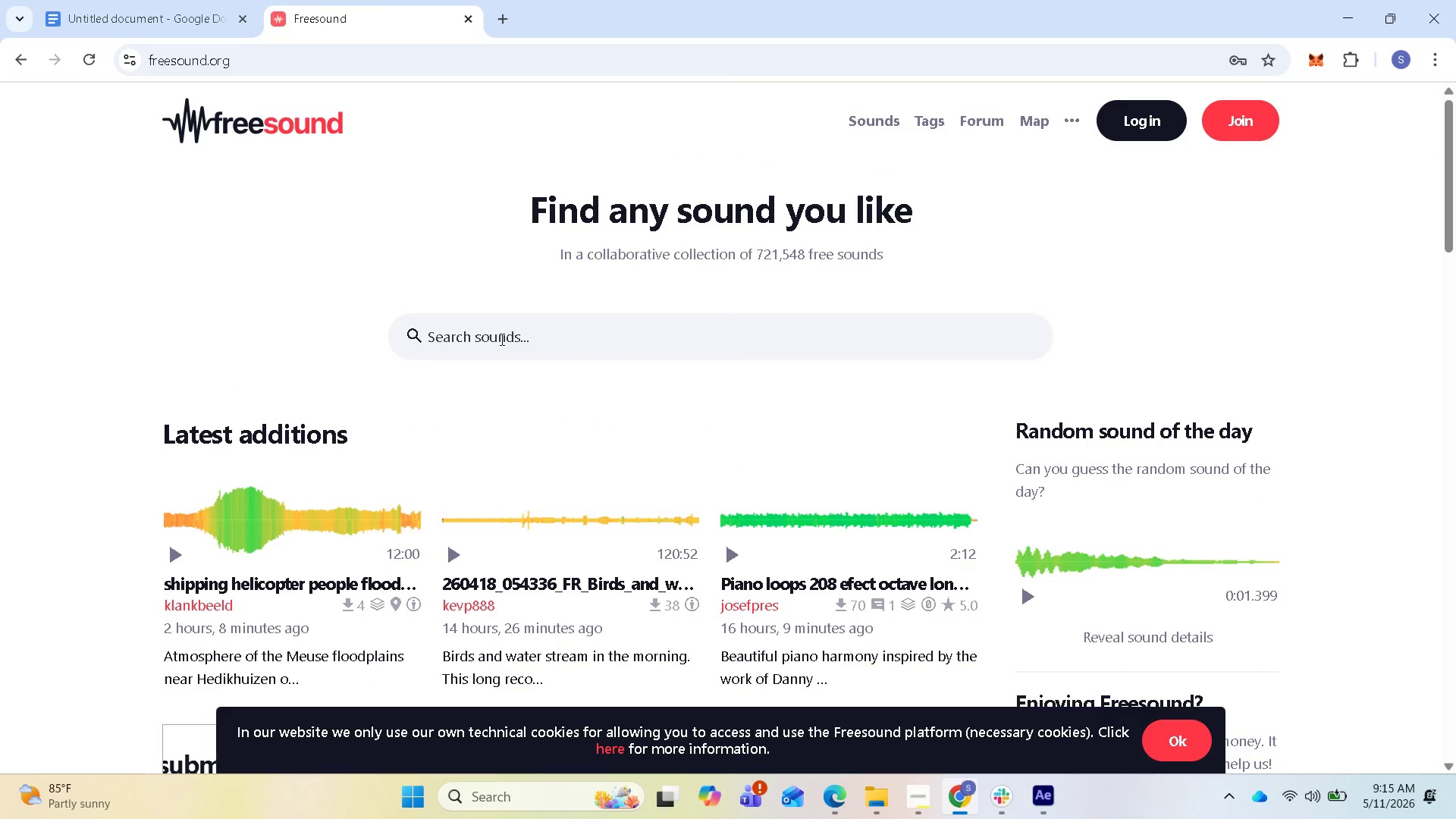 
left_click([500, 338])
 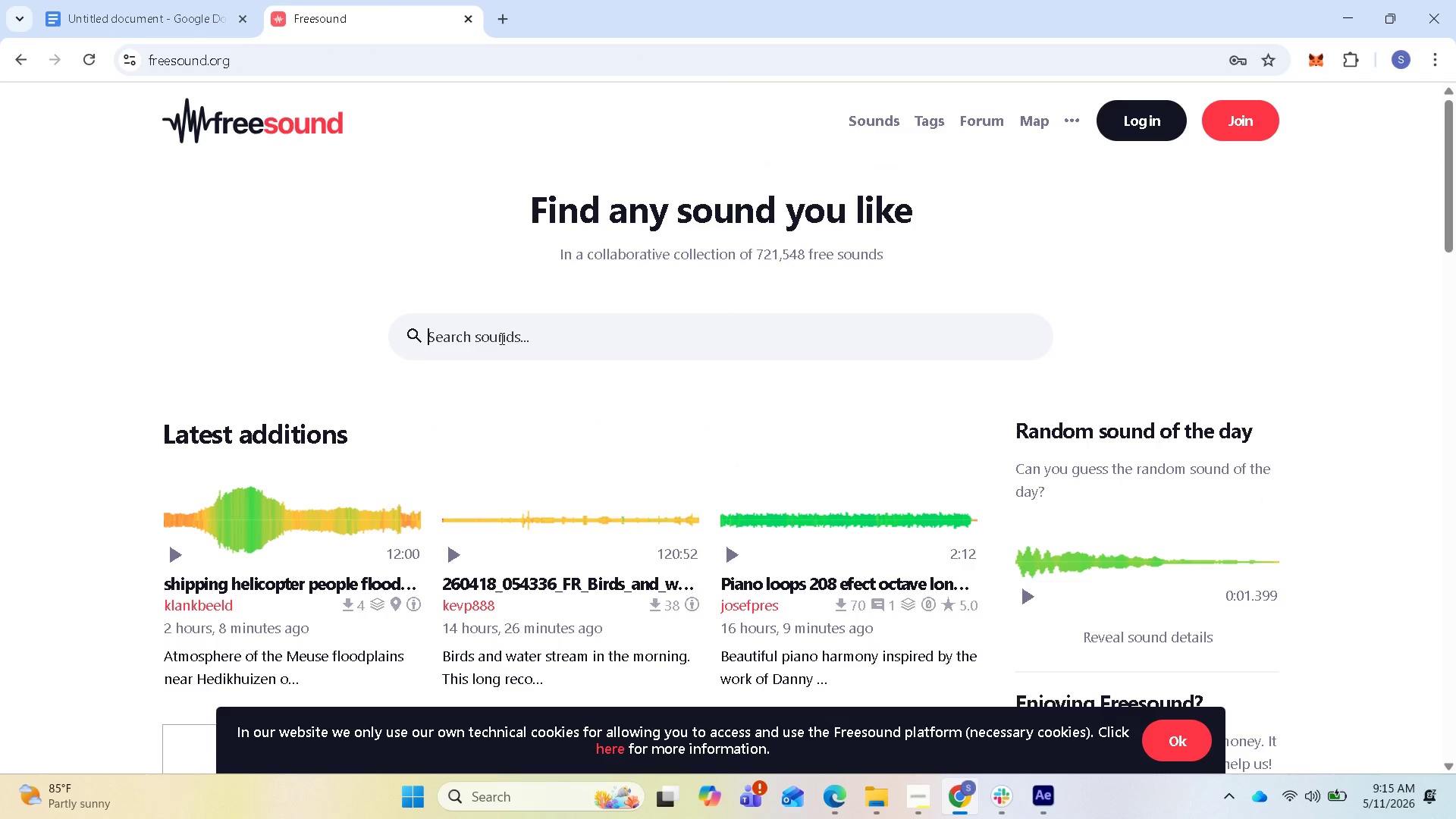 
key(Control+V)
 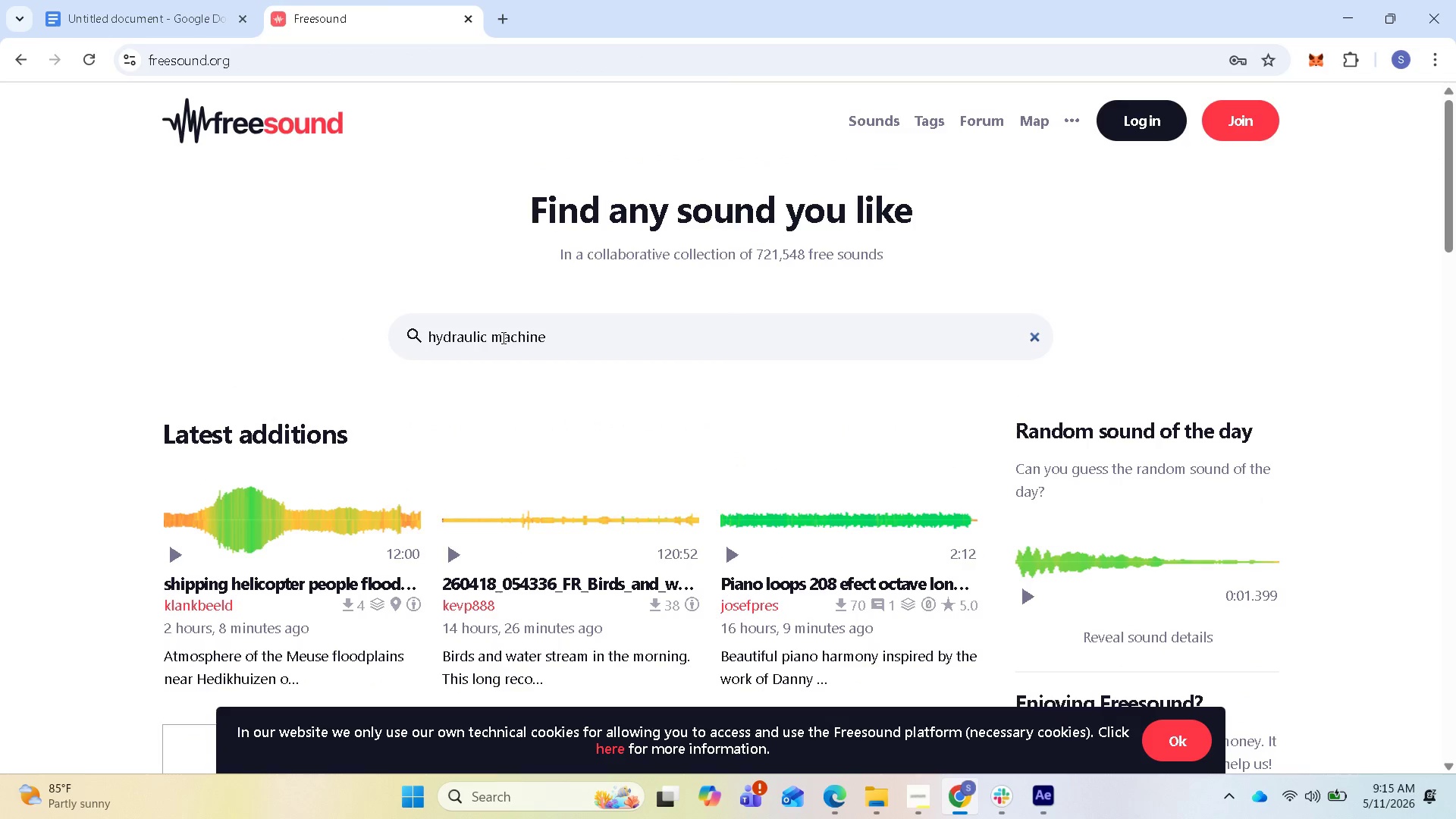 
key(Enter)
 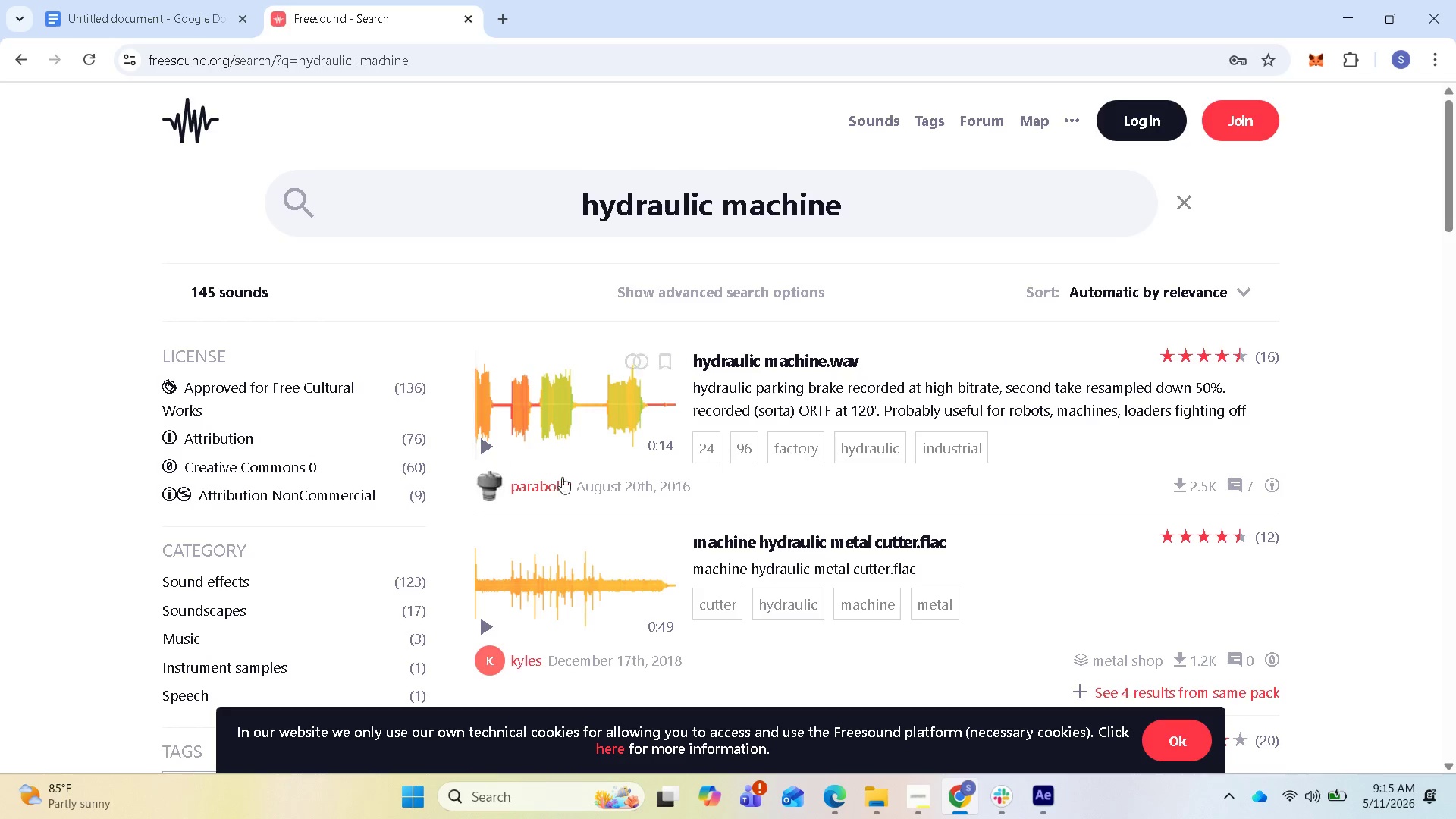 
wait(5.81)
 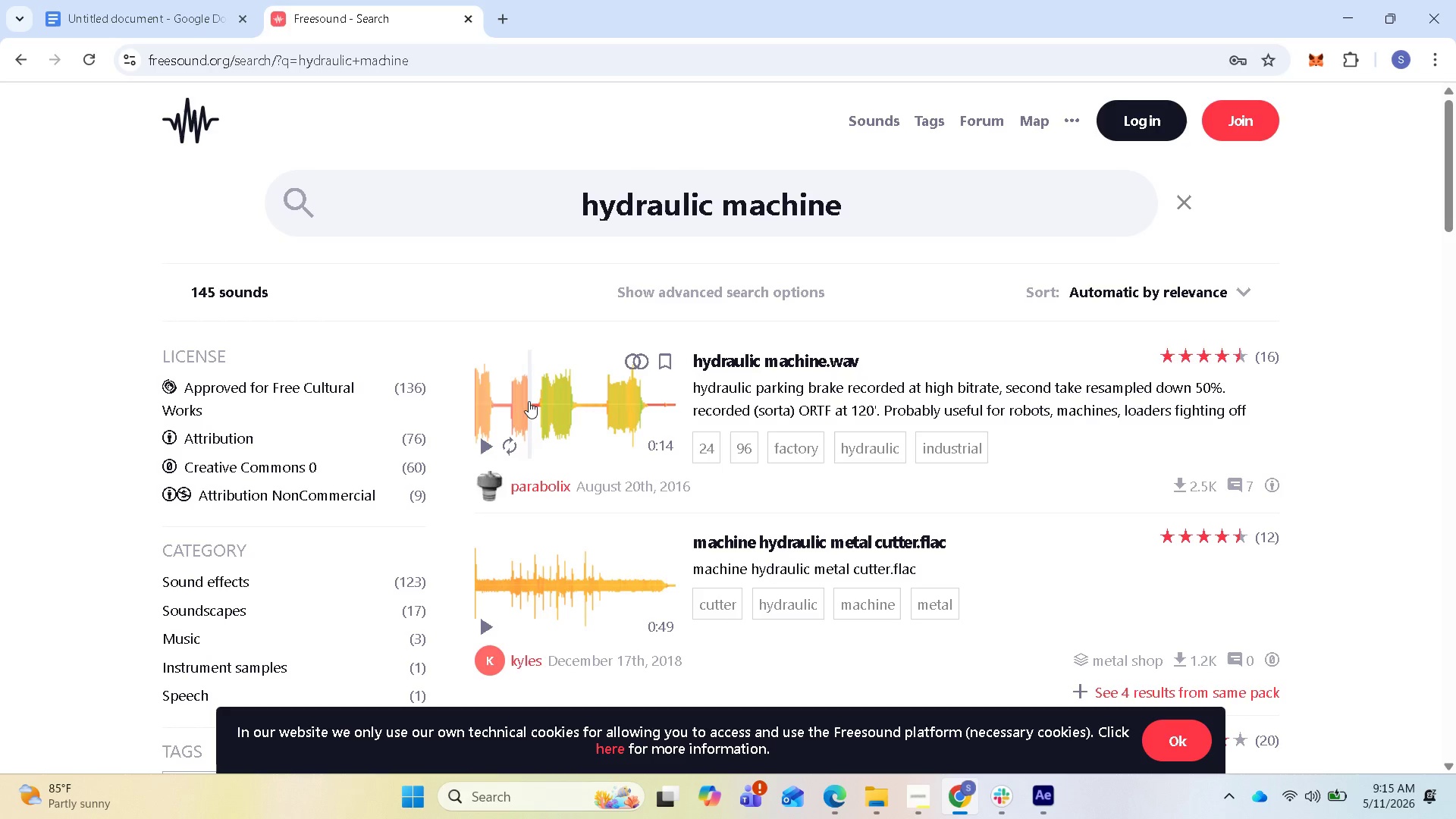 
scroll: coordinate [569, 568], scroll_direction: down, amount: 1.0
 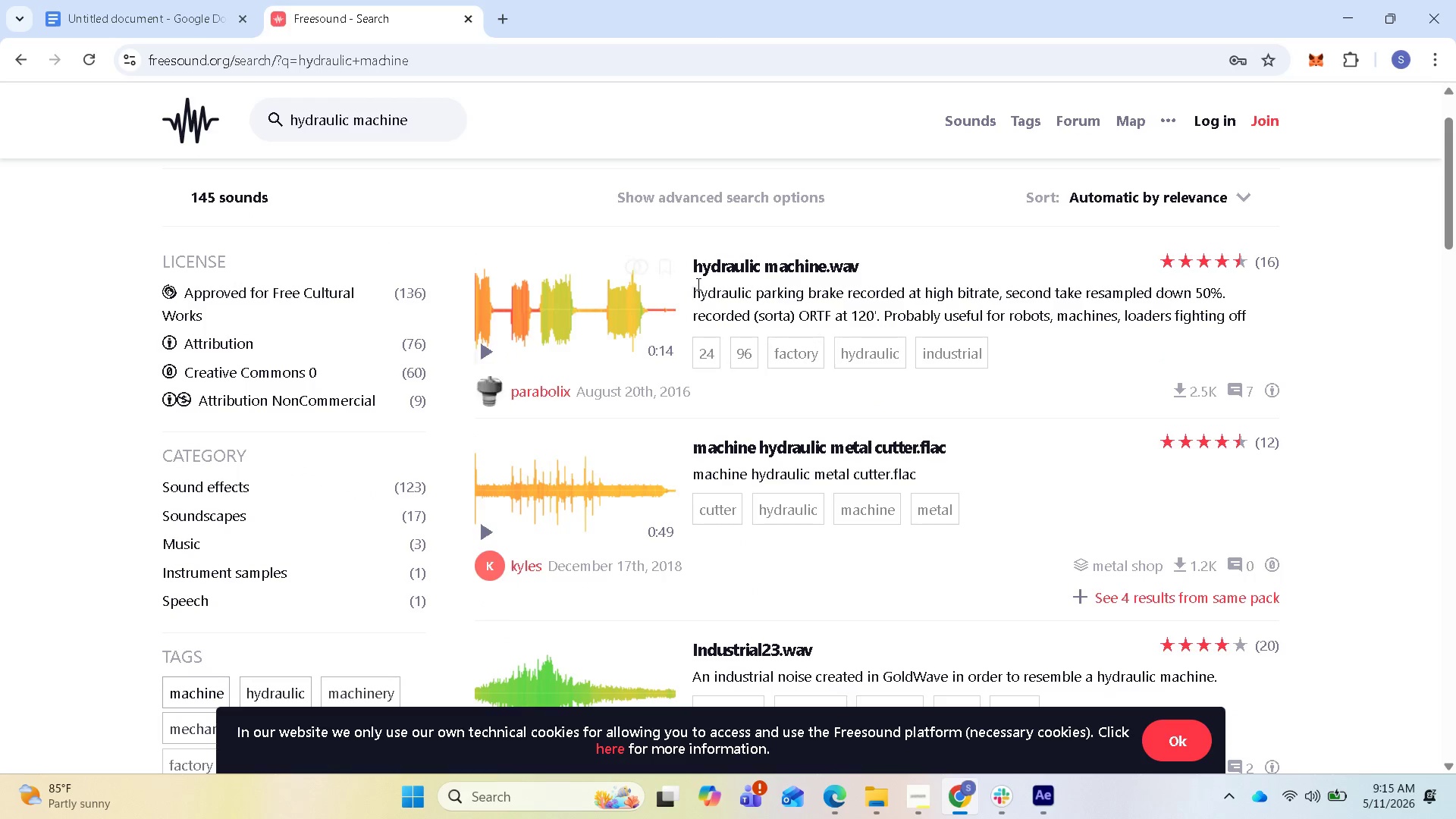 
wait(5.58)
 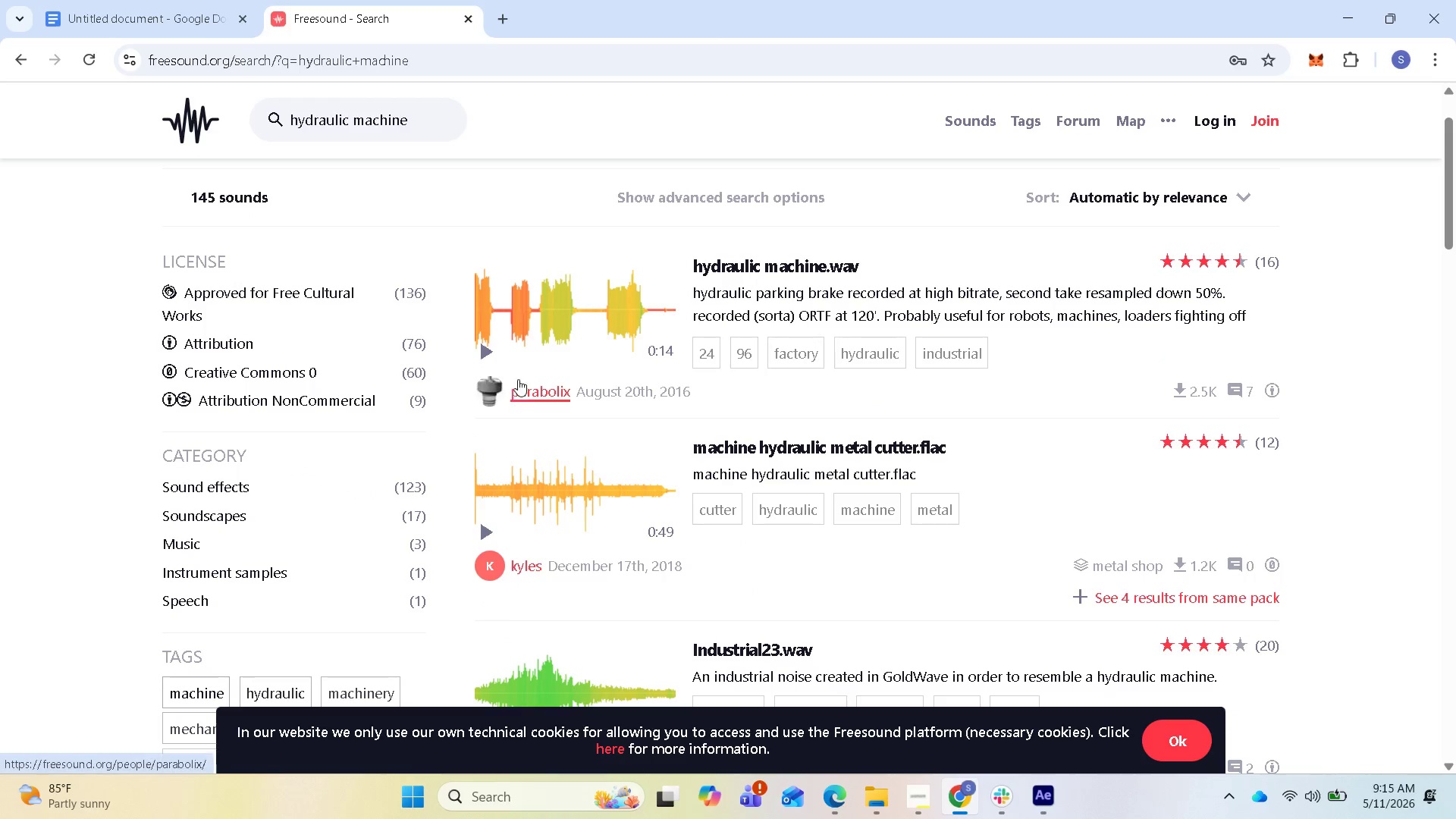 
scroll: coordinate [617, 557], scroll_direction: down, amount: 3.0
 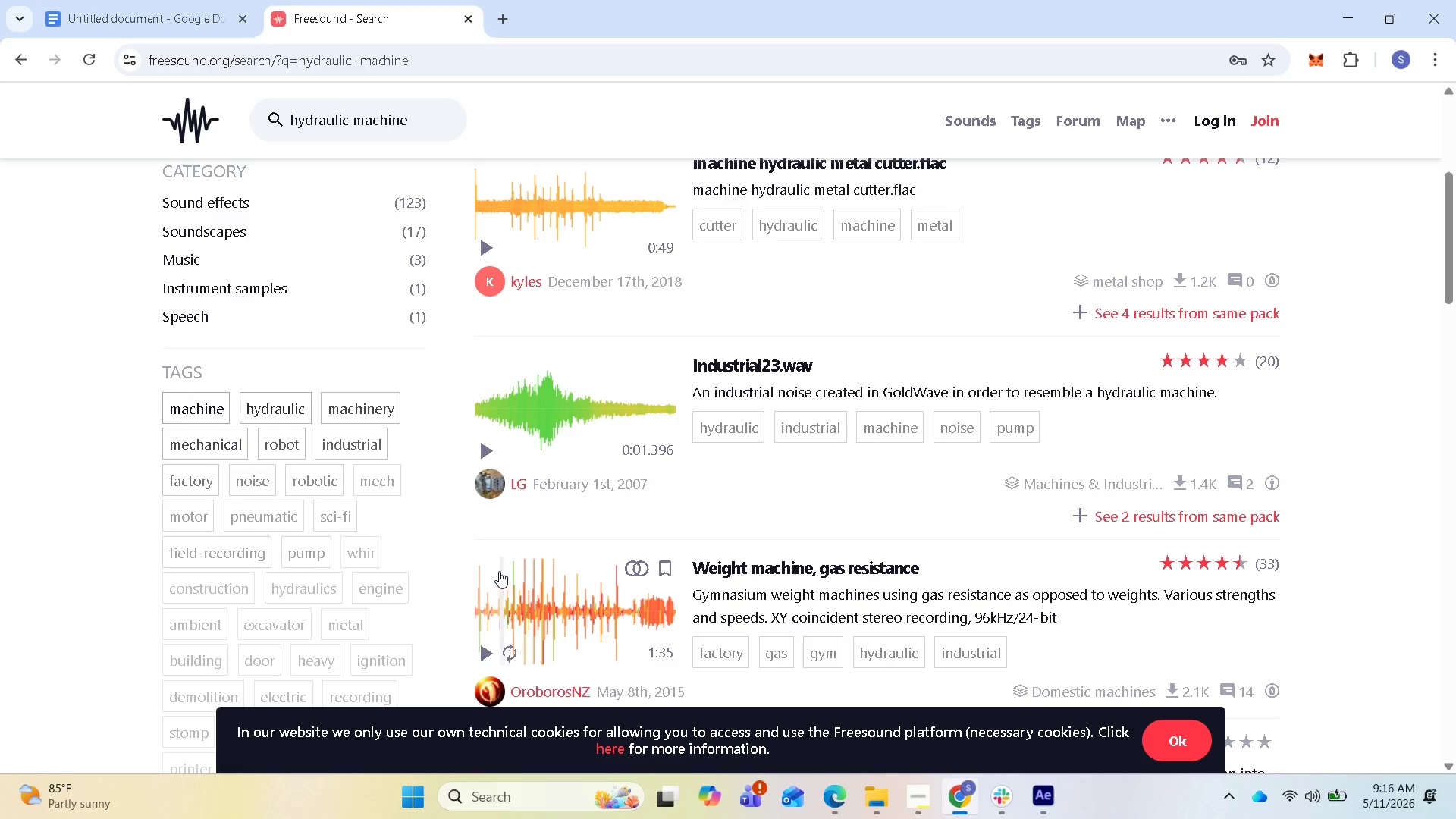 
wait(18.66)
 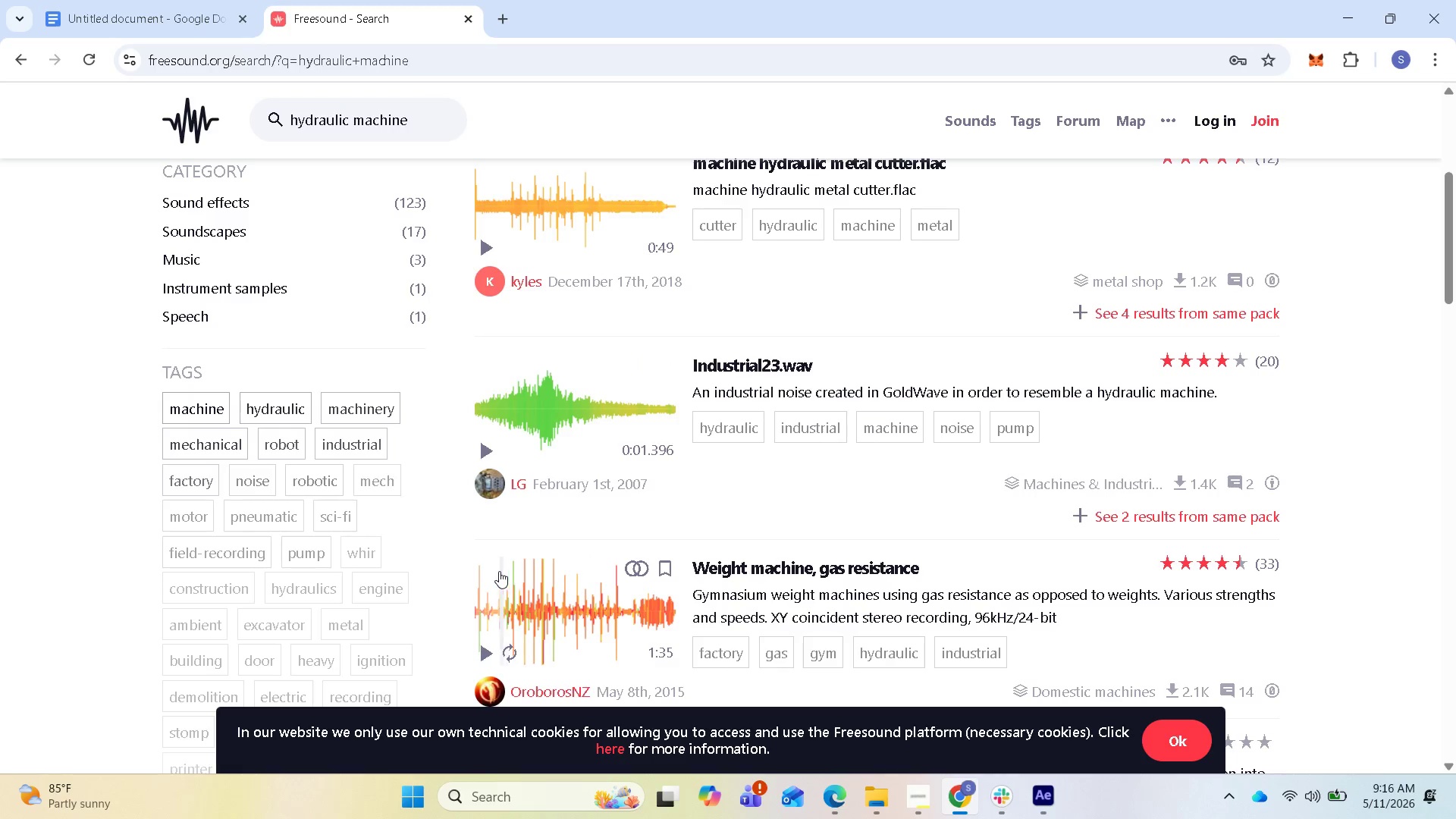 
left_click([163, 15])
 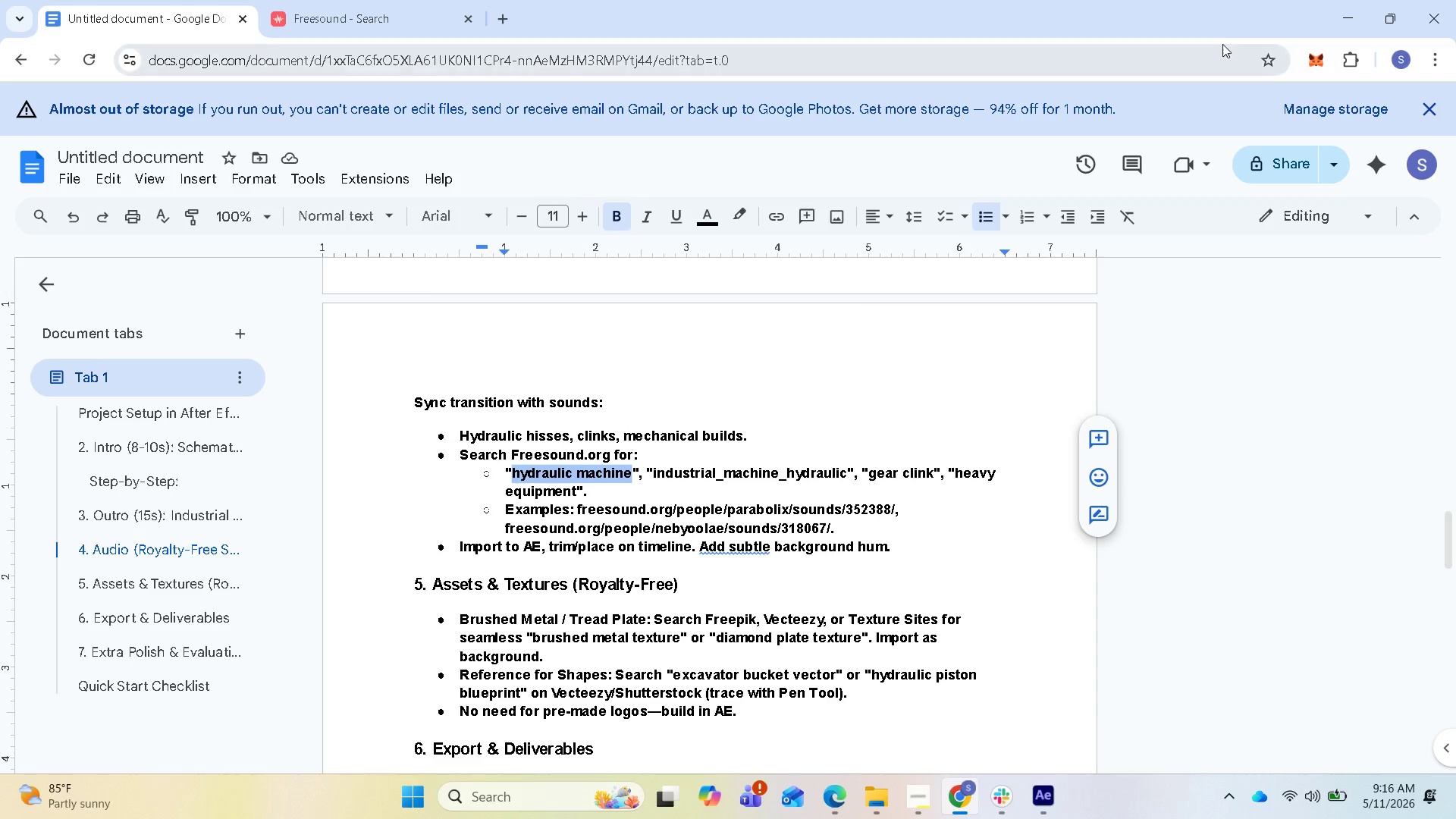 
wait(12.38)
 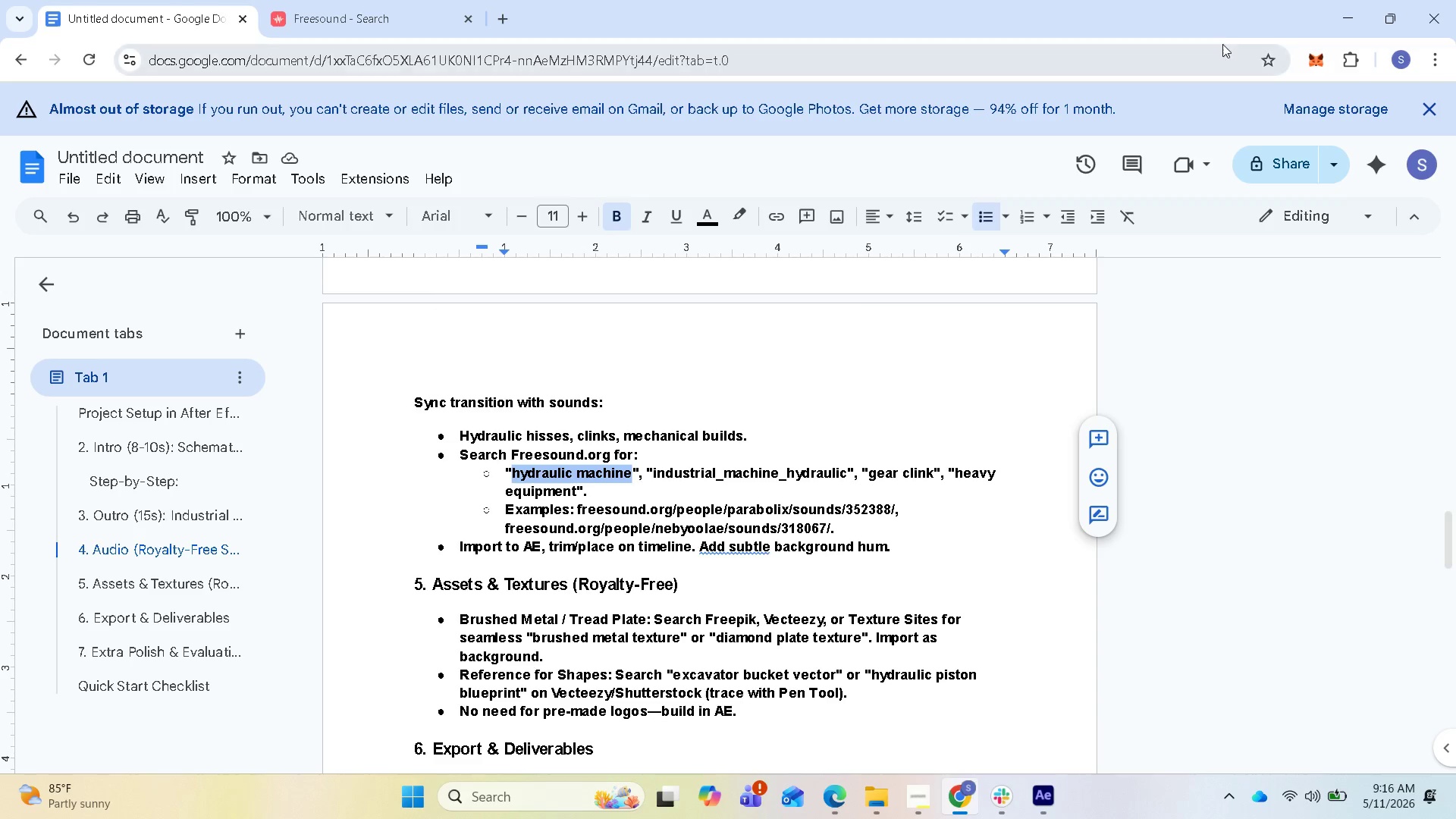 
mouse_move([1434, 86])
 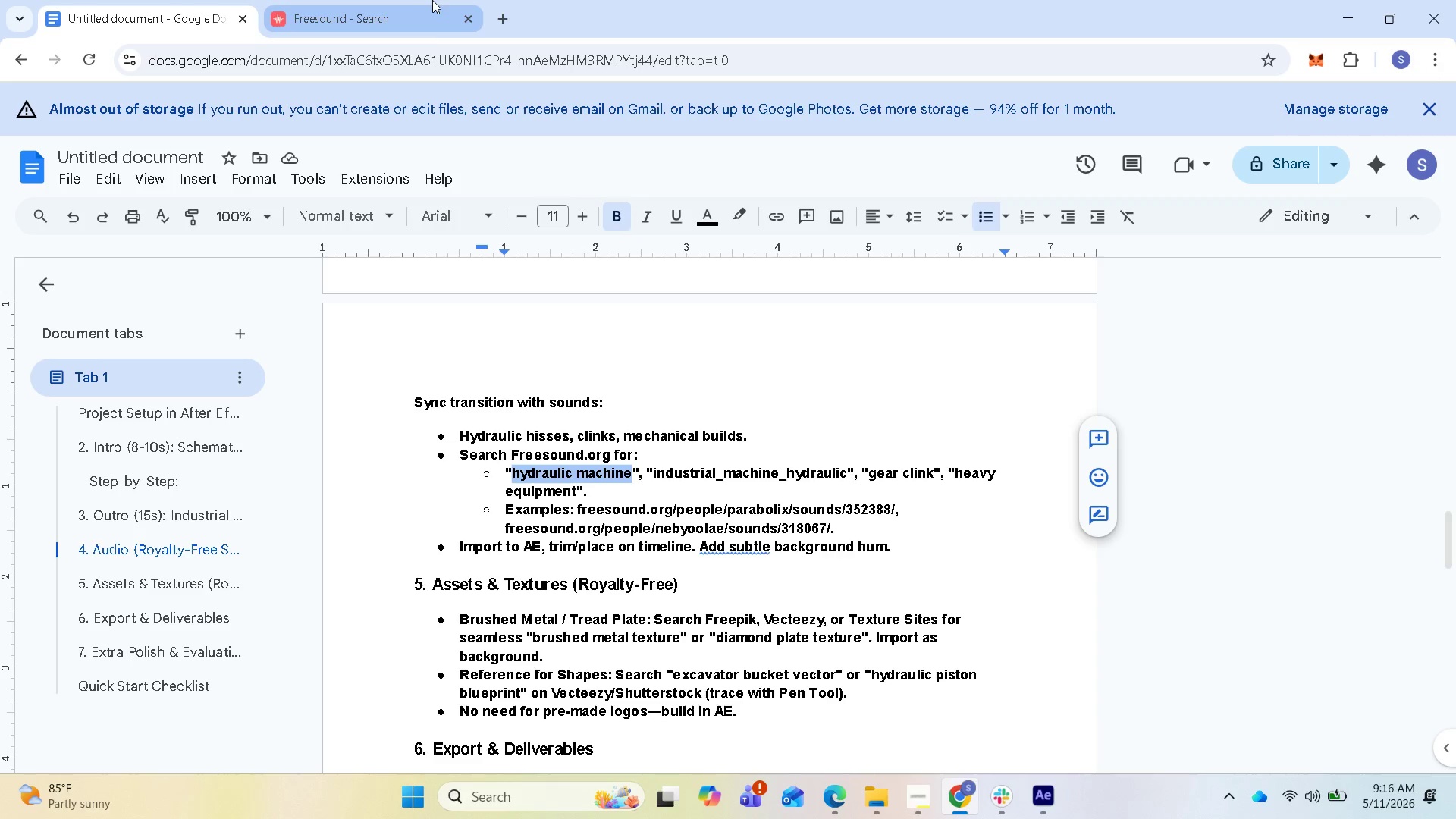 
left_click([502, 18])
 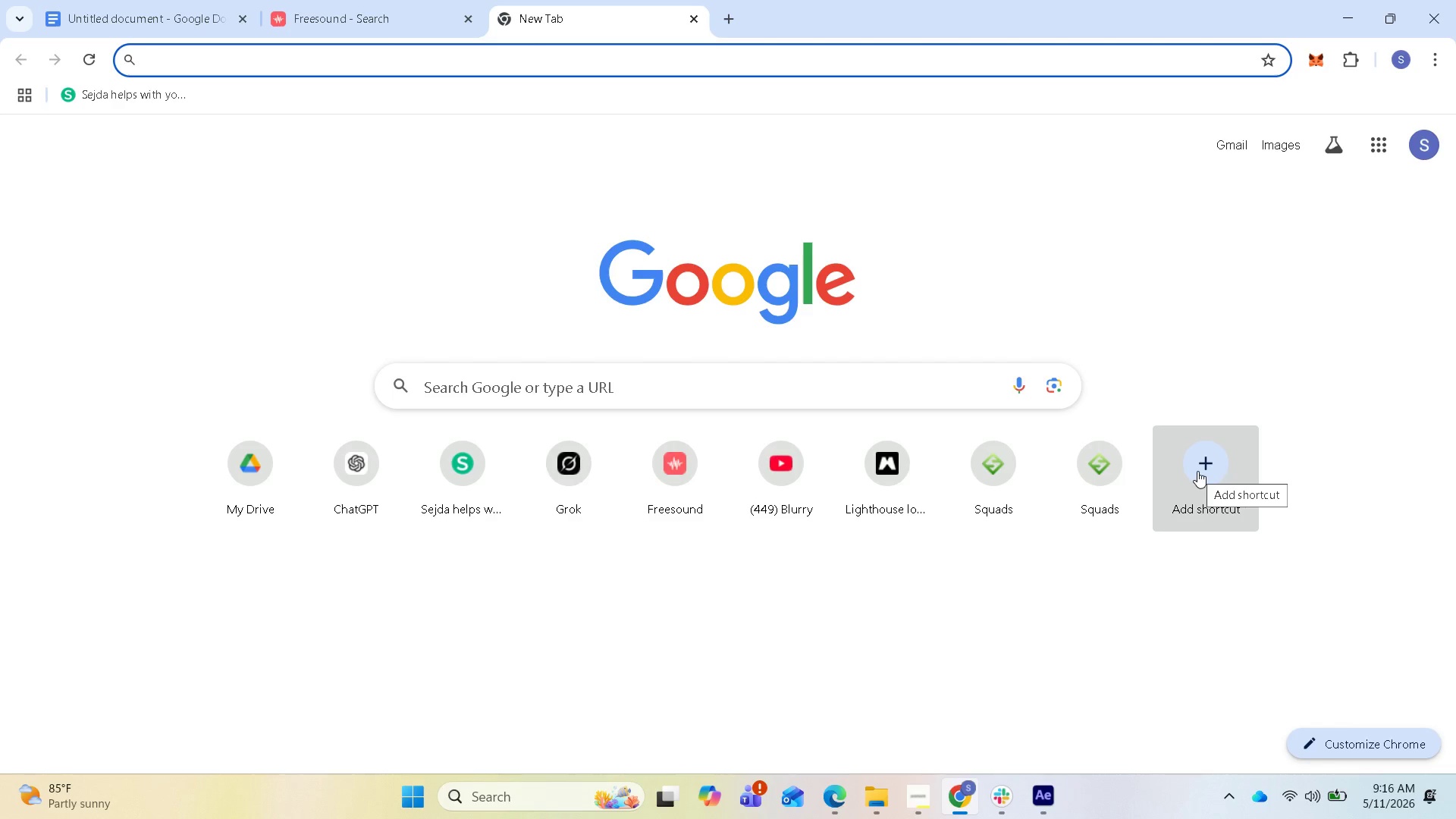 
wait(20.66)
 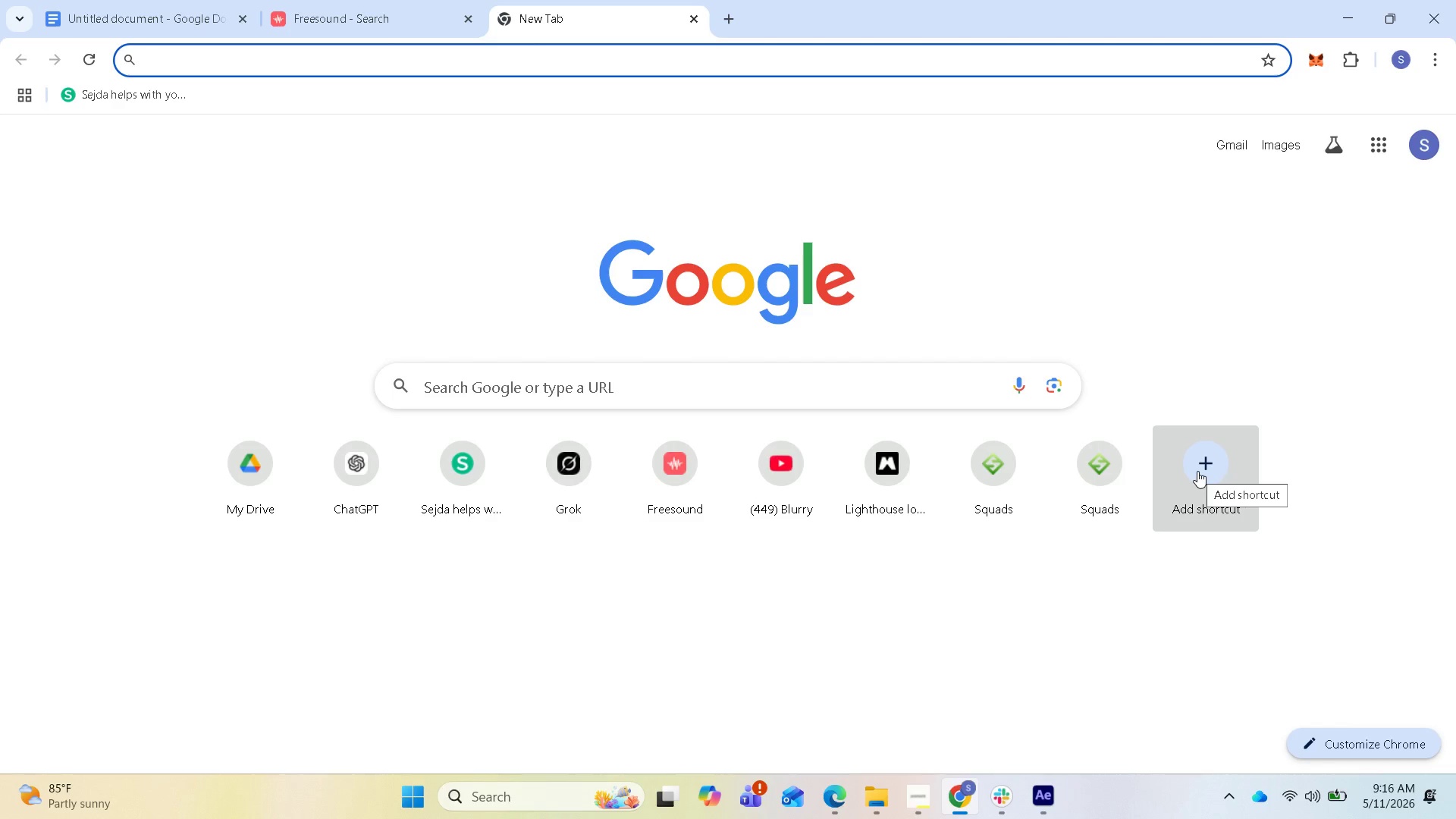 
left_click([366, 24])
 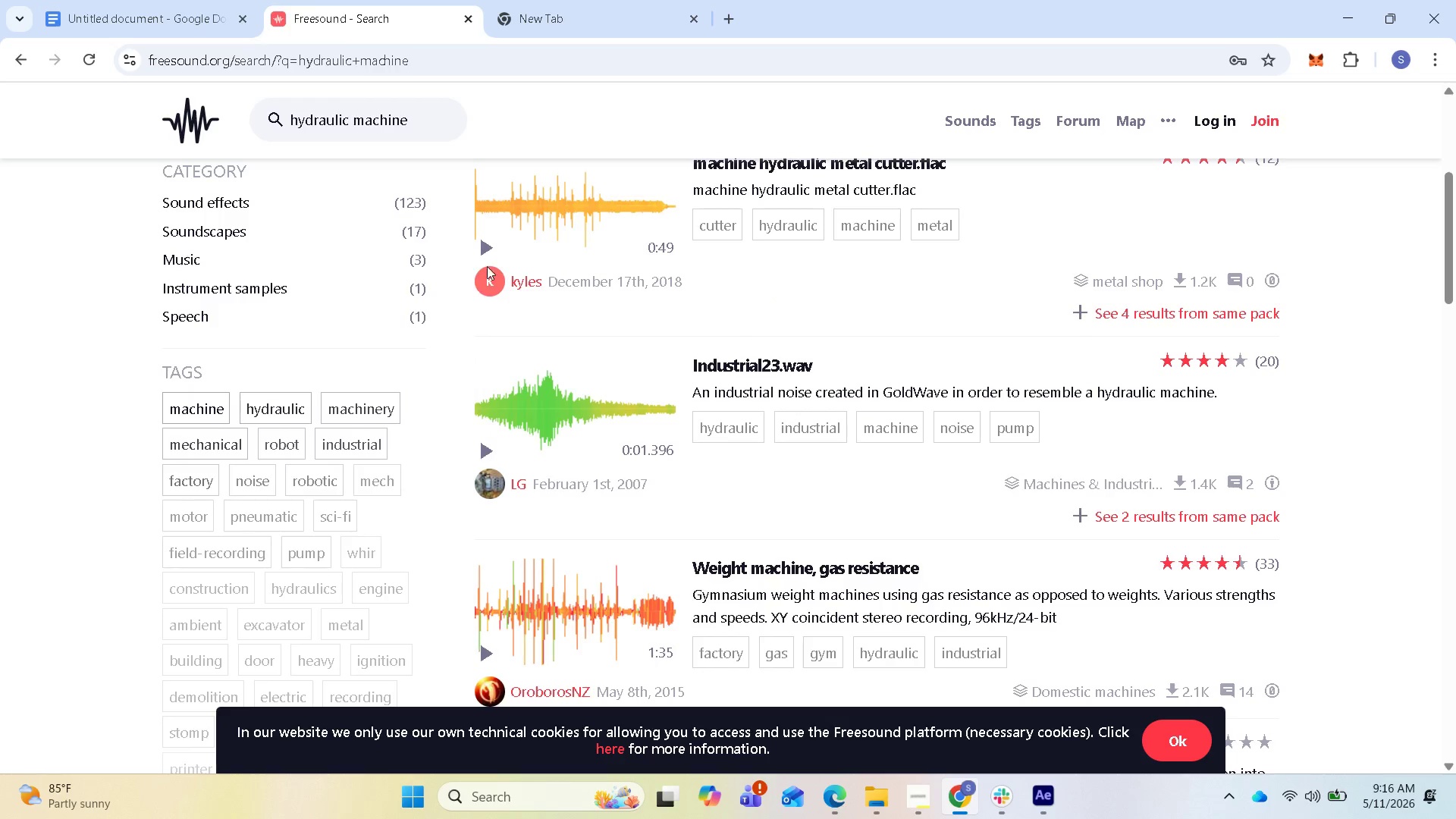 
scroll: coordinate [507, 324], scroll_direction: up, amount: 4.0
 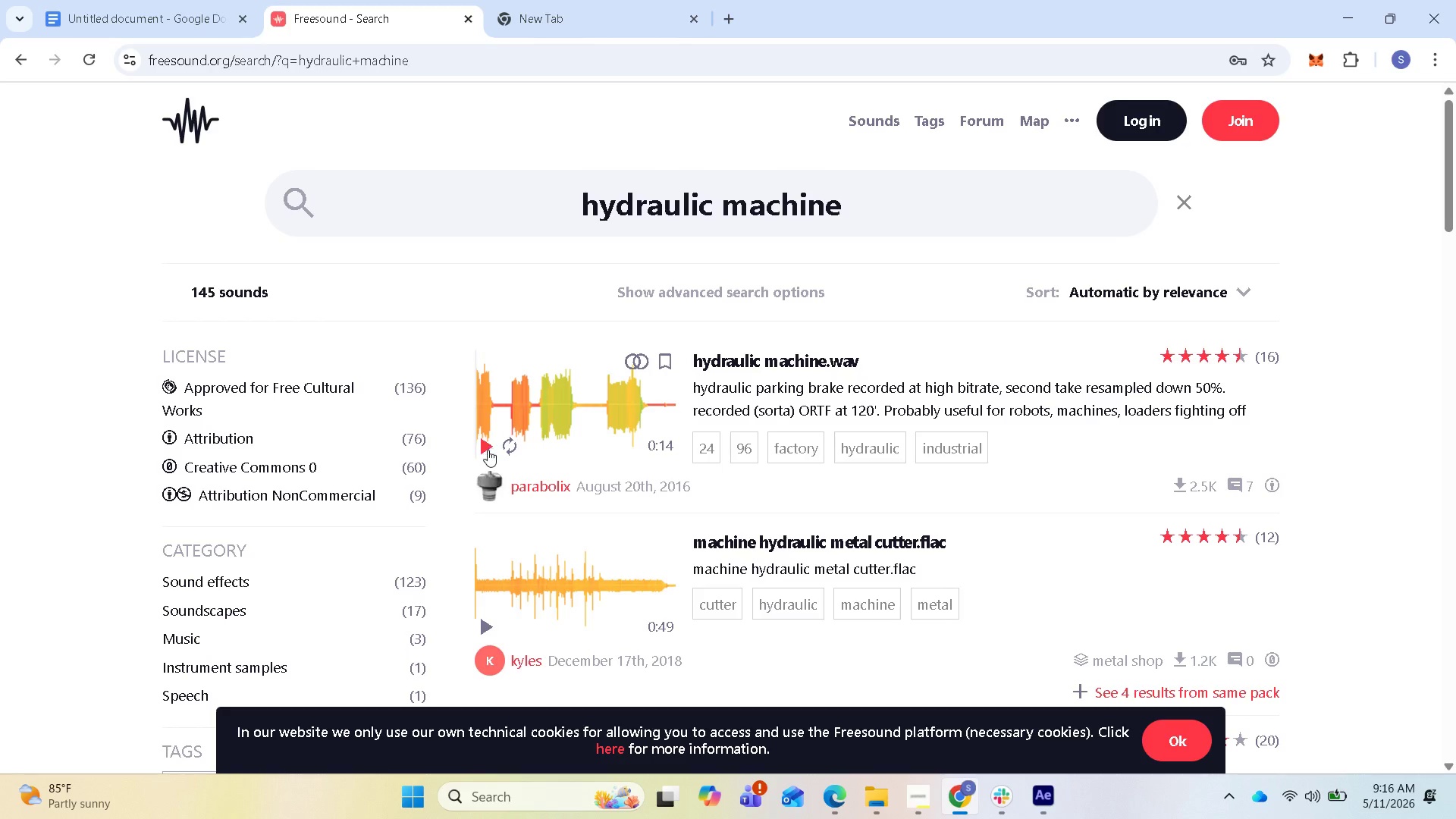 
left_click([488, 450])
 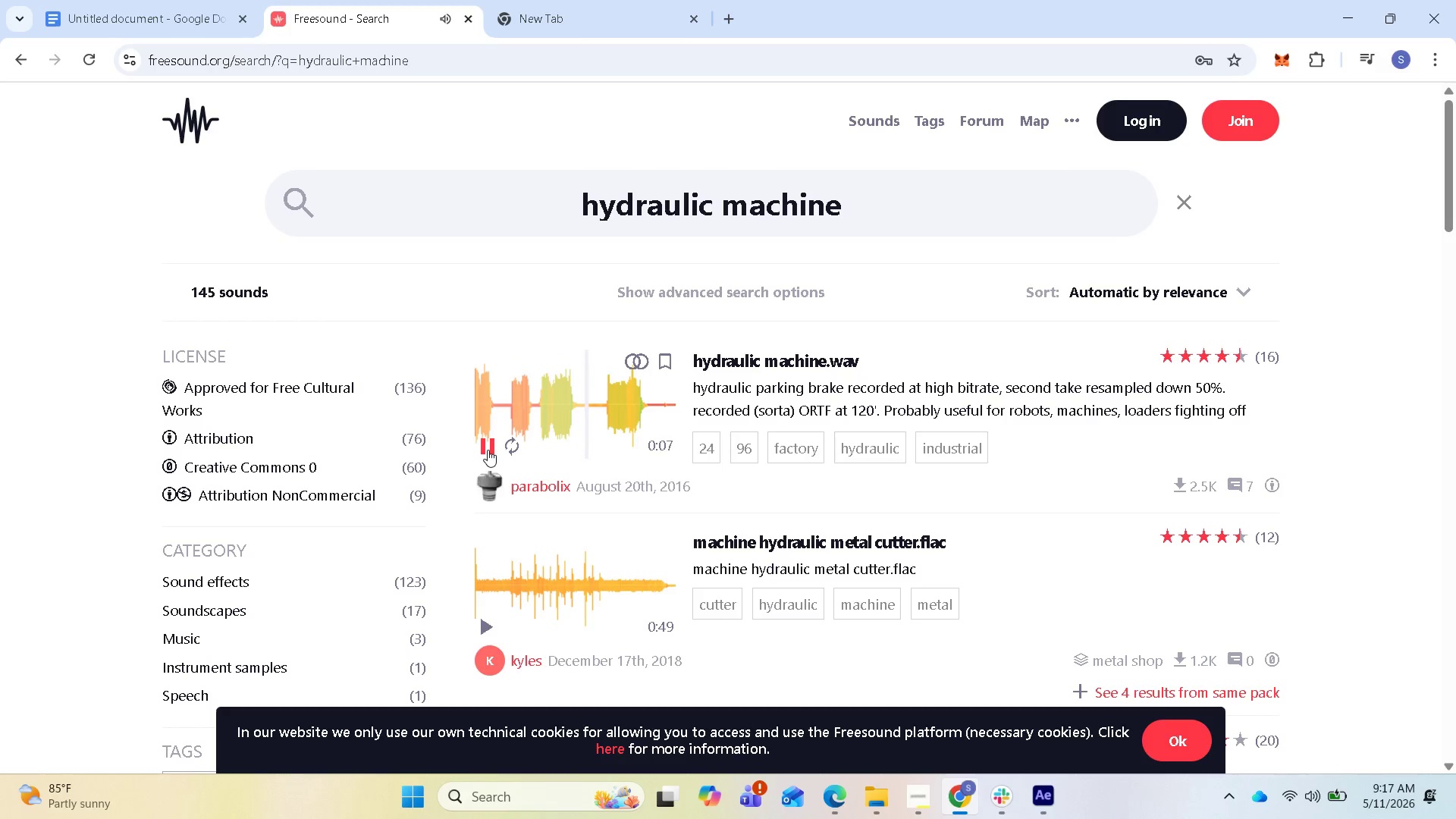 
wait(14.17)
 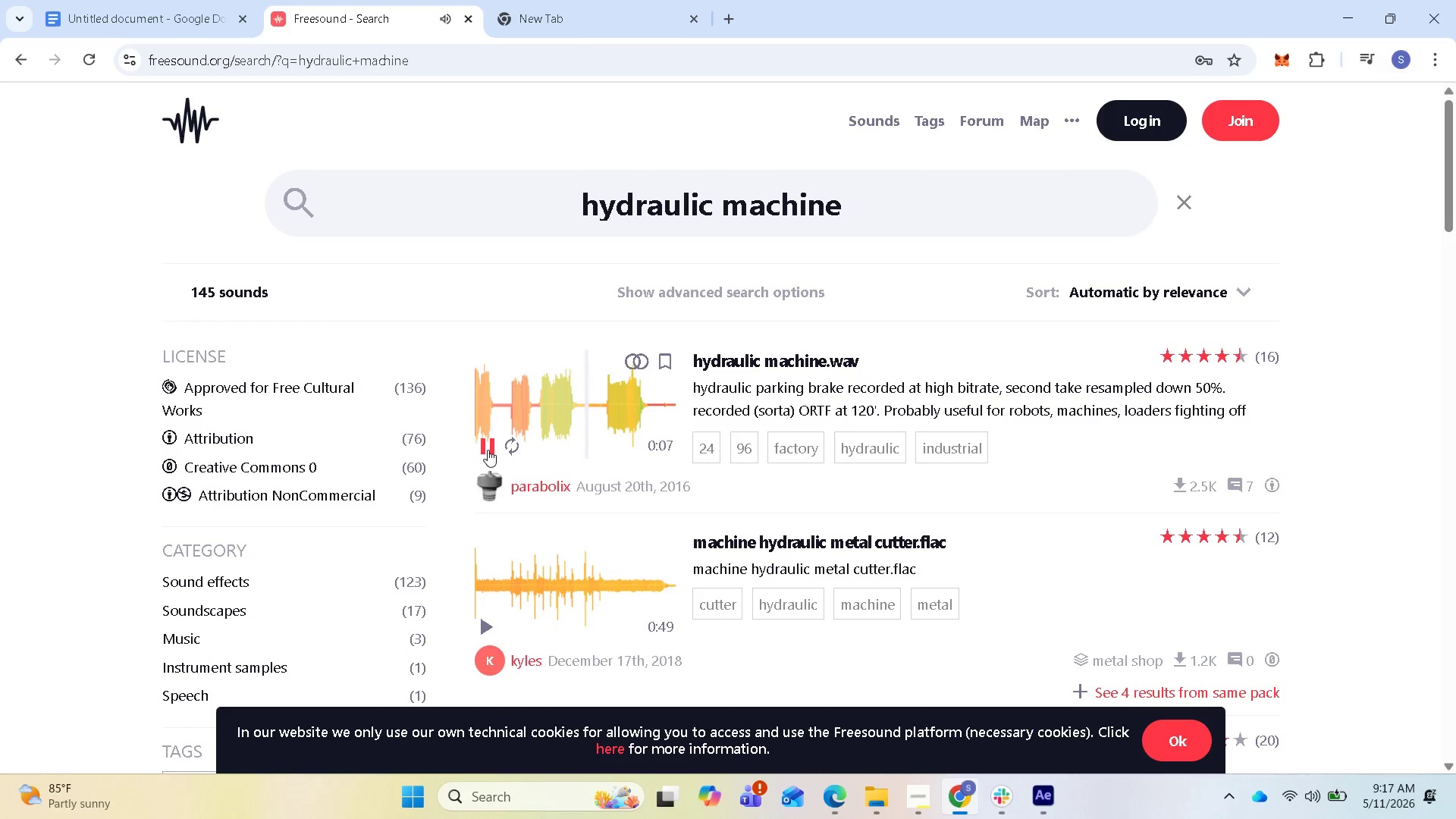 
left_click([488, 450])
 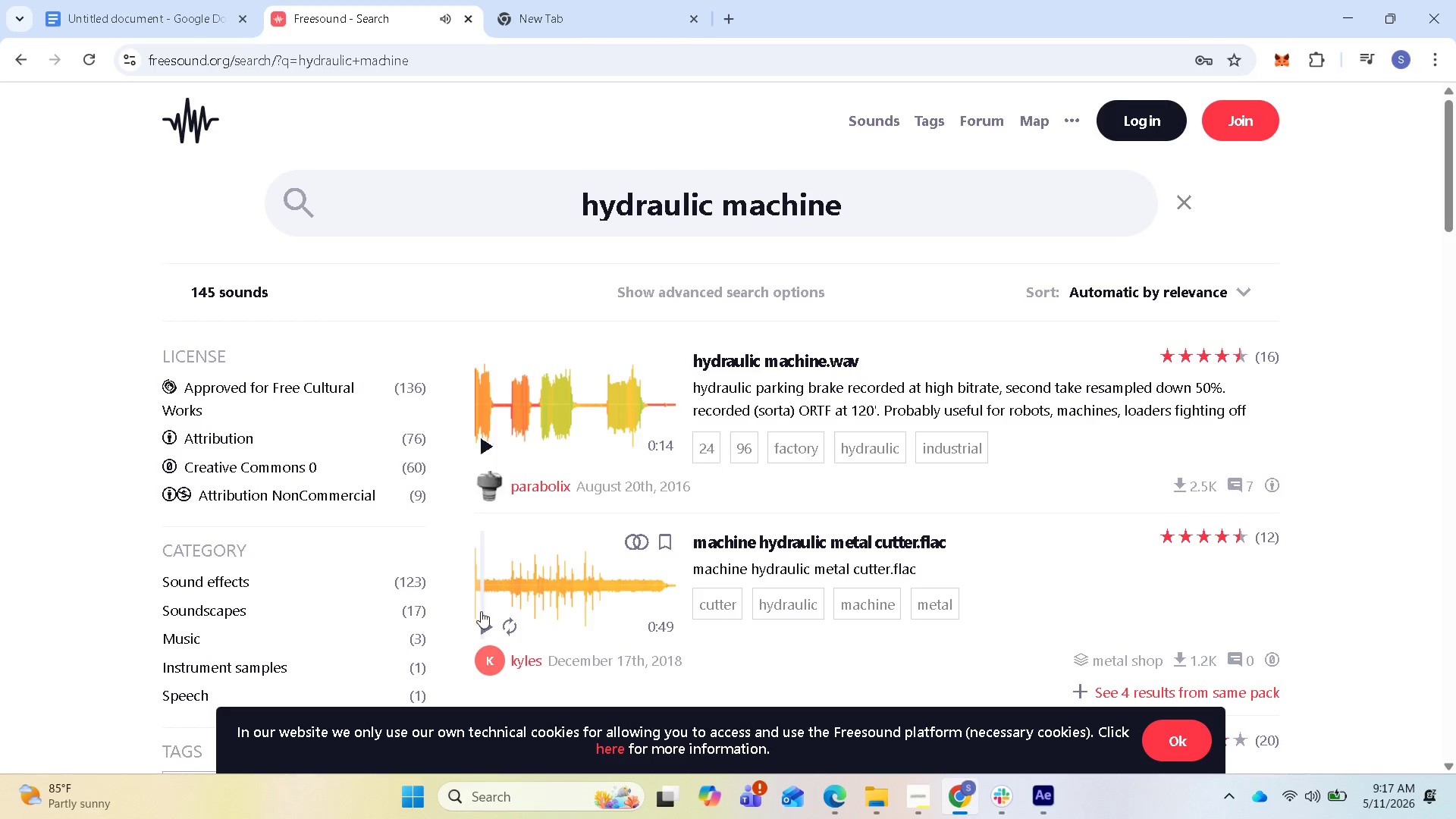 
left_click([486, 628])
 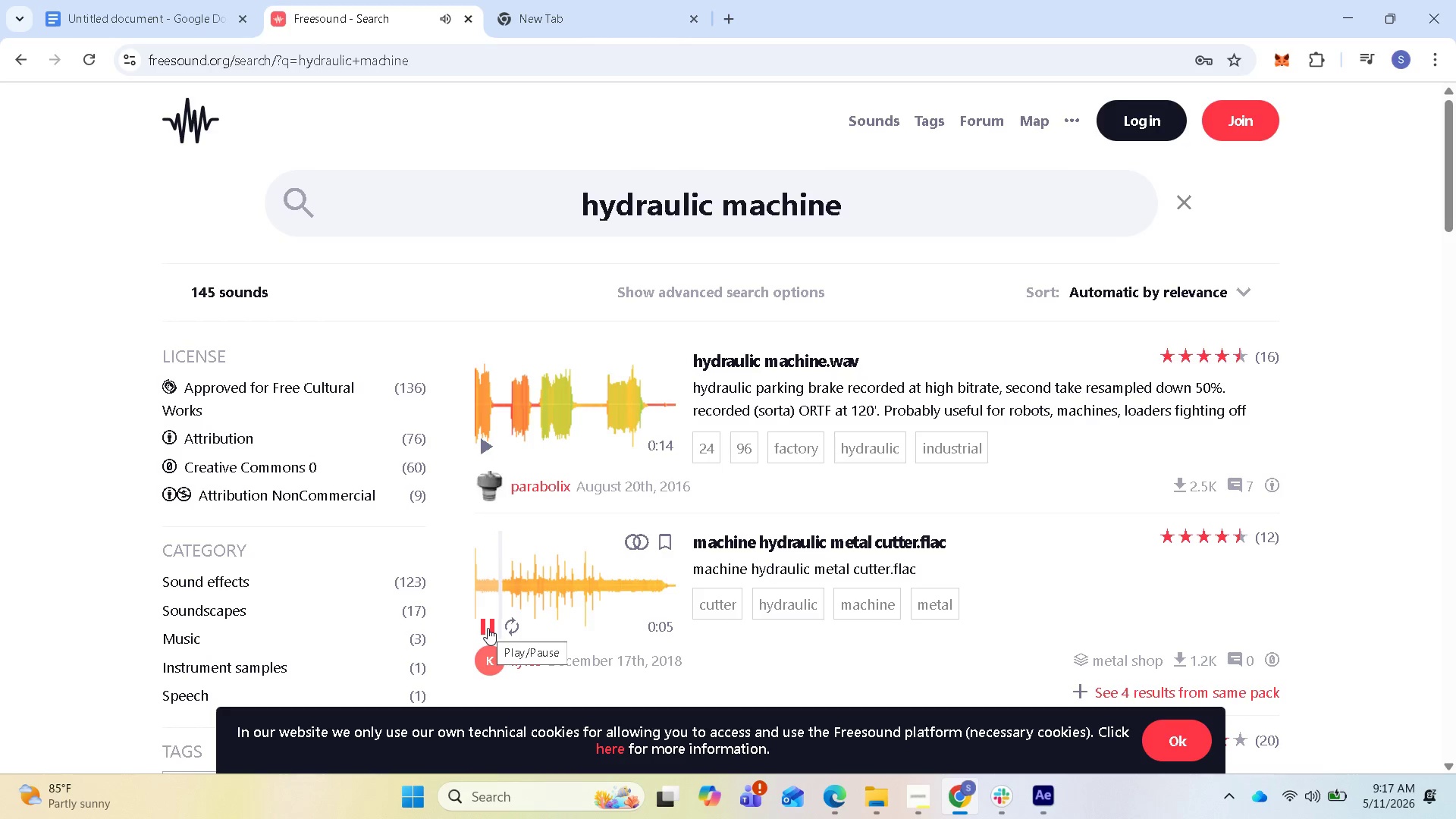 
wait(11.76)
 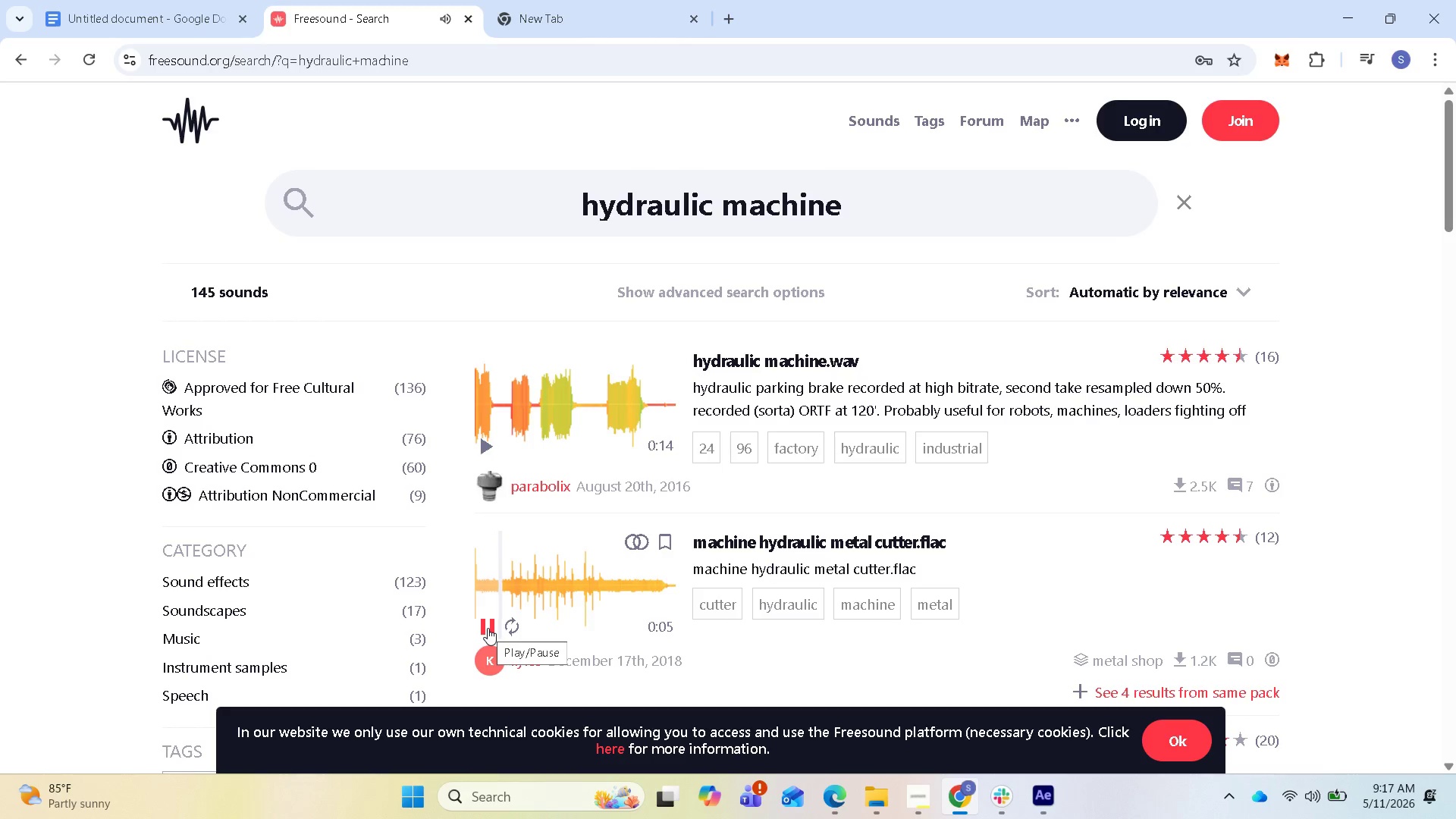 
left_click([488, 628])
 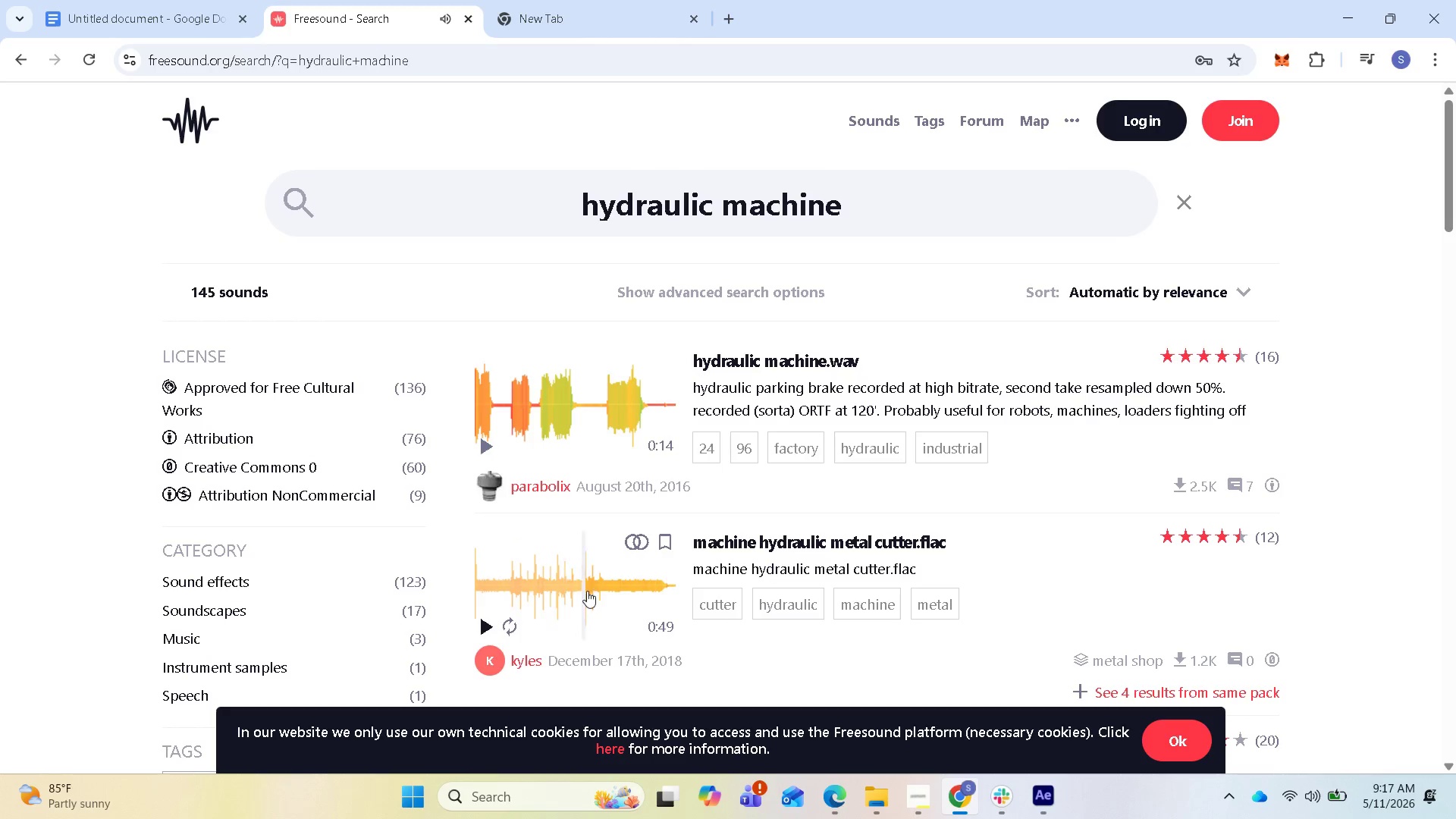 
scroll: coordinate [641, 586], scroll_direction: down, amount: 2.0
 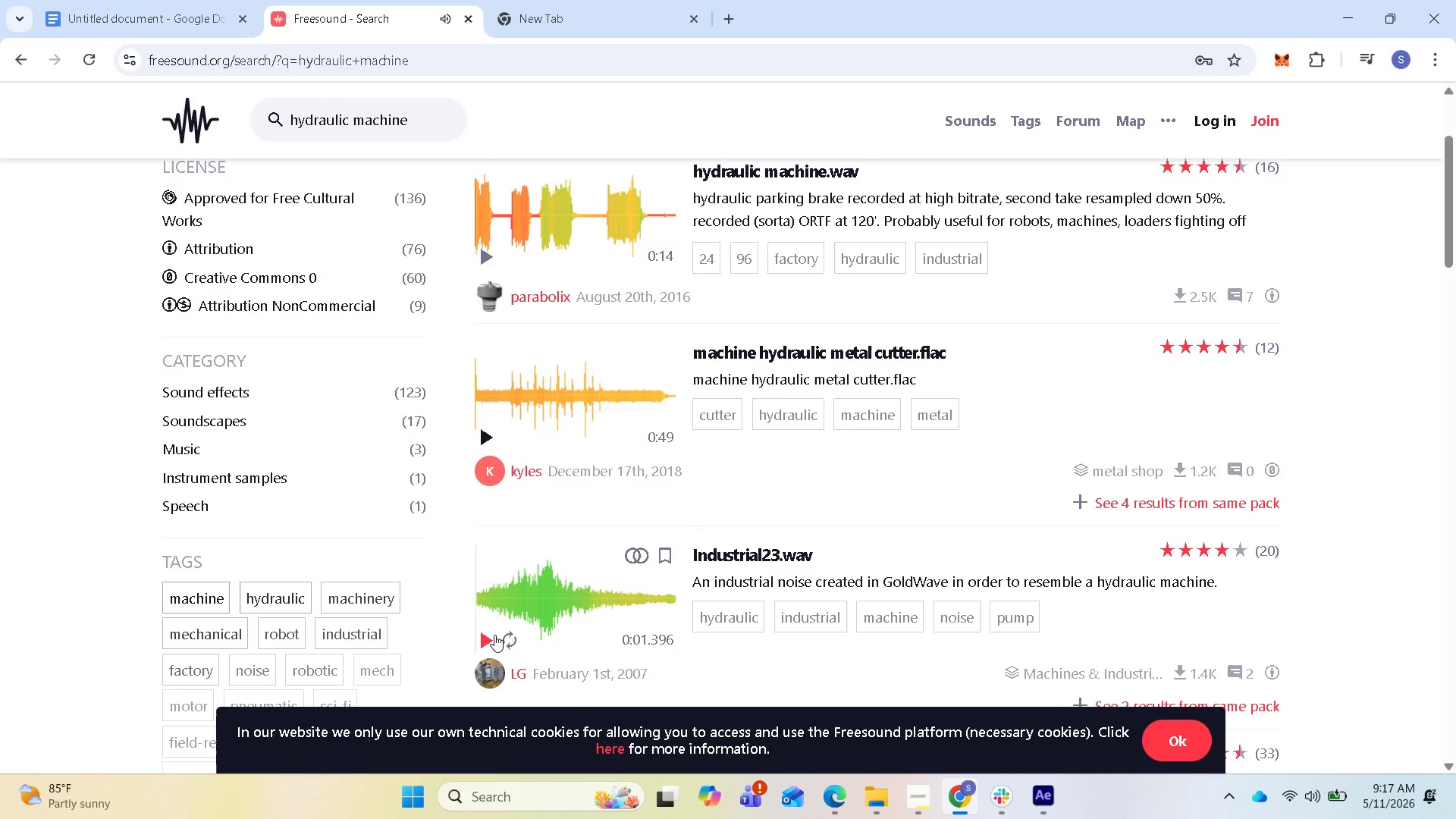 
left_click([493, 637])
 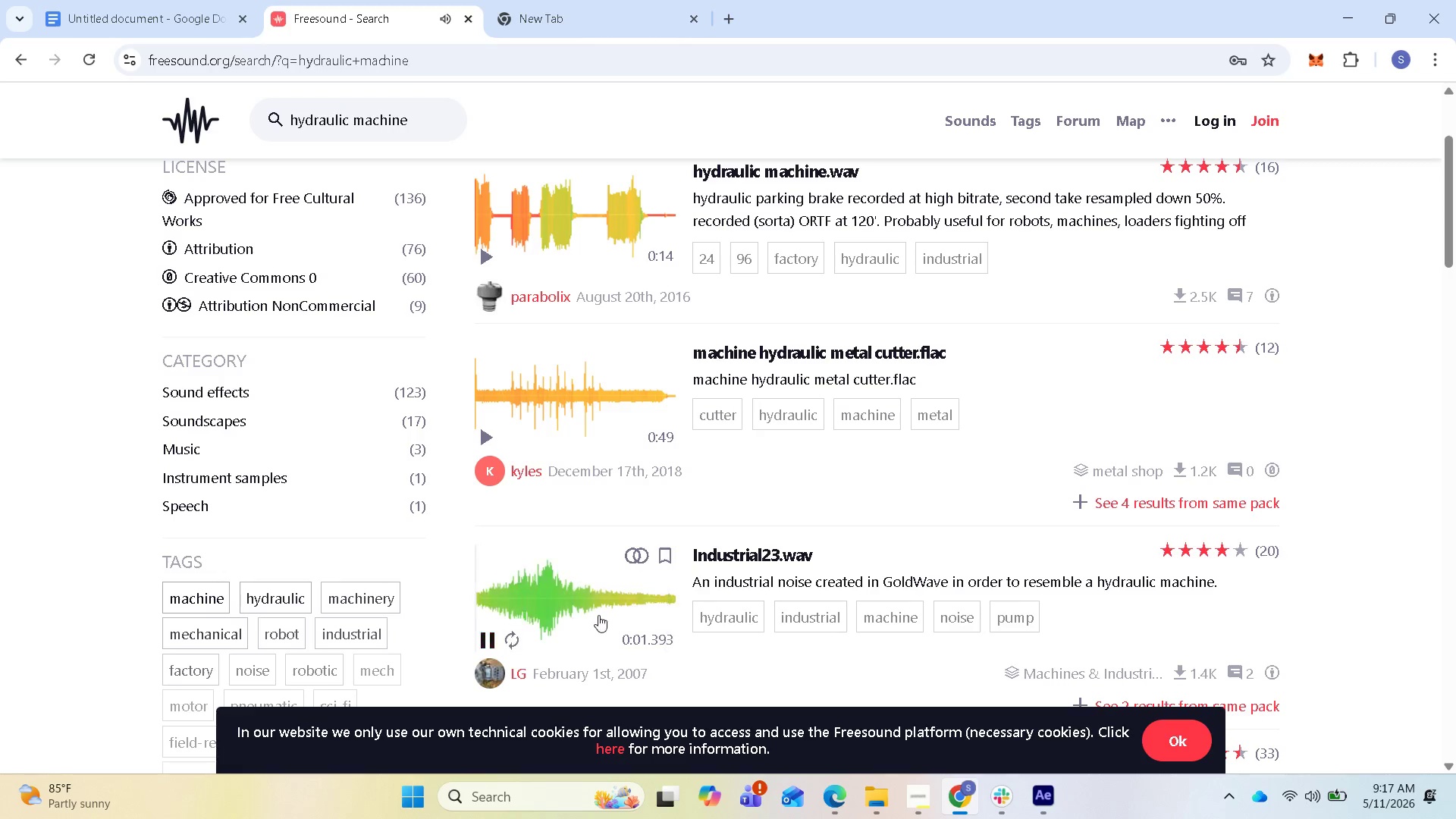 
scroll: coordinate [1073, 375], scroll_direction: up, amount: 2.0
 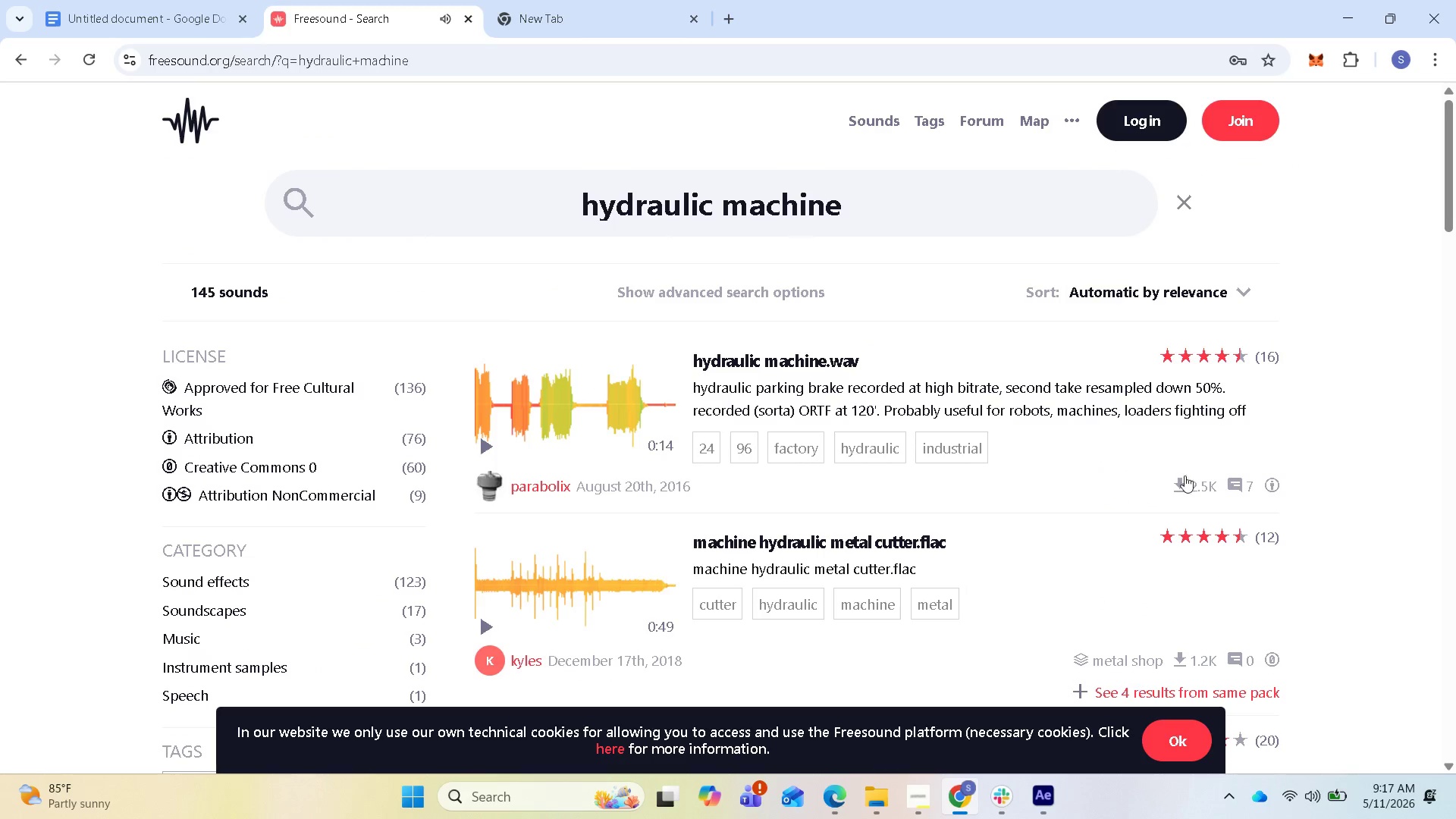 
left_click([1182, 482])
 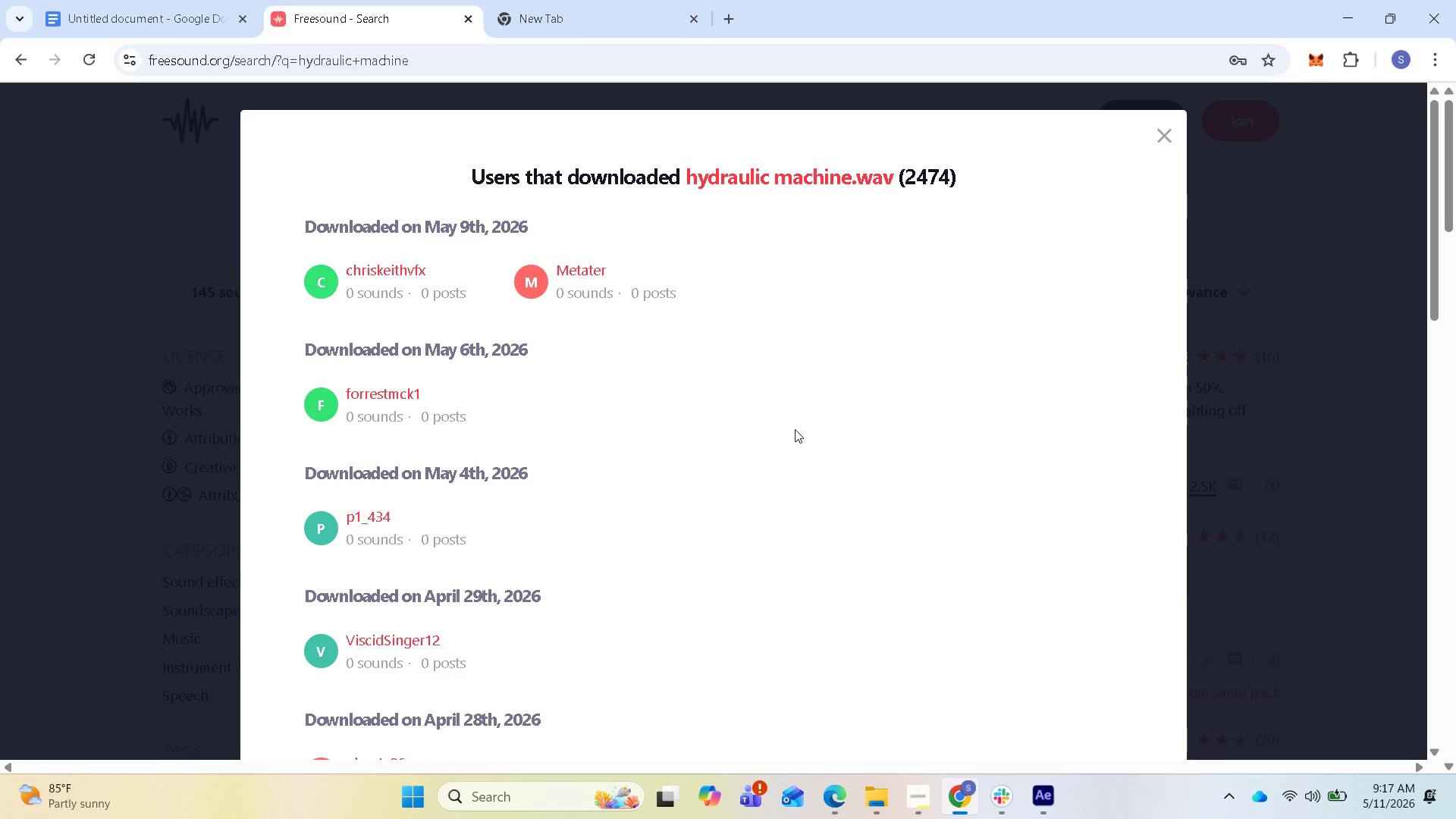 
wait(5.33)
 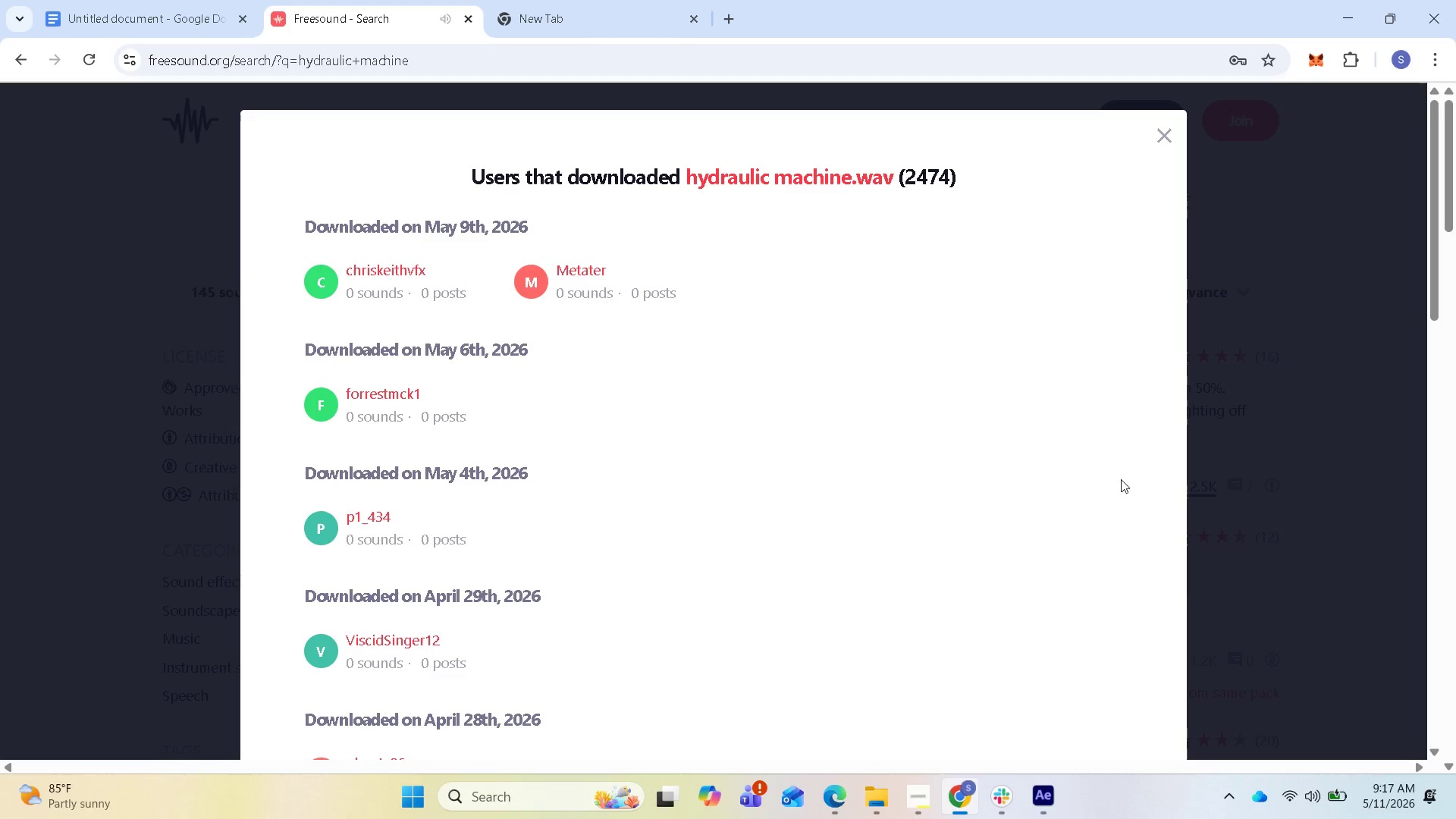 
scroll: coordinate [795, 430], scroll_direction: down, amount: 2.0
 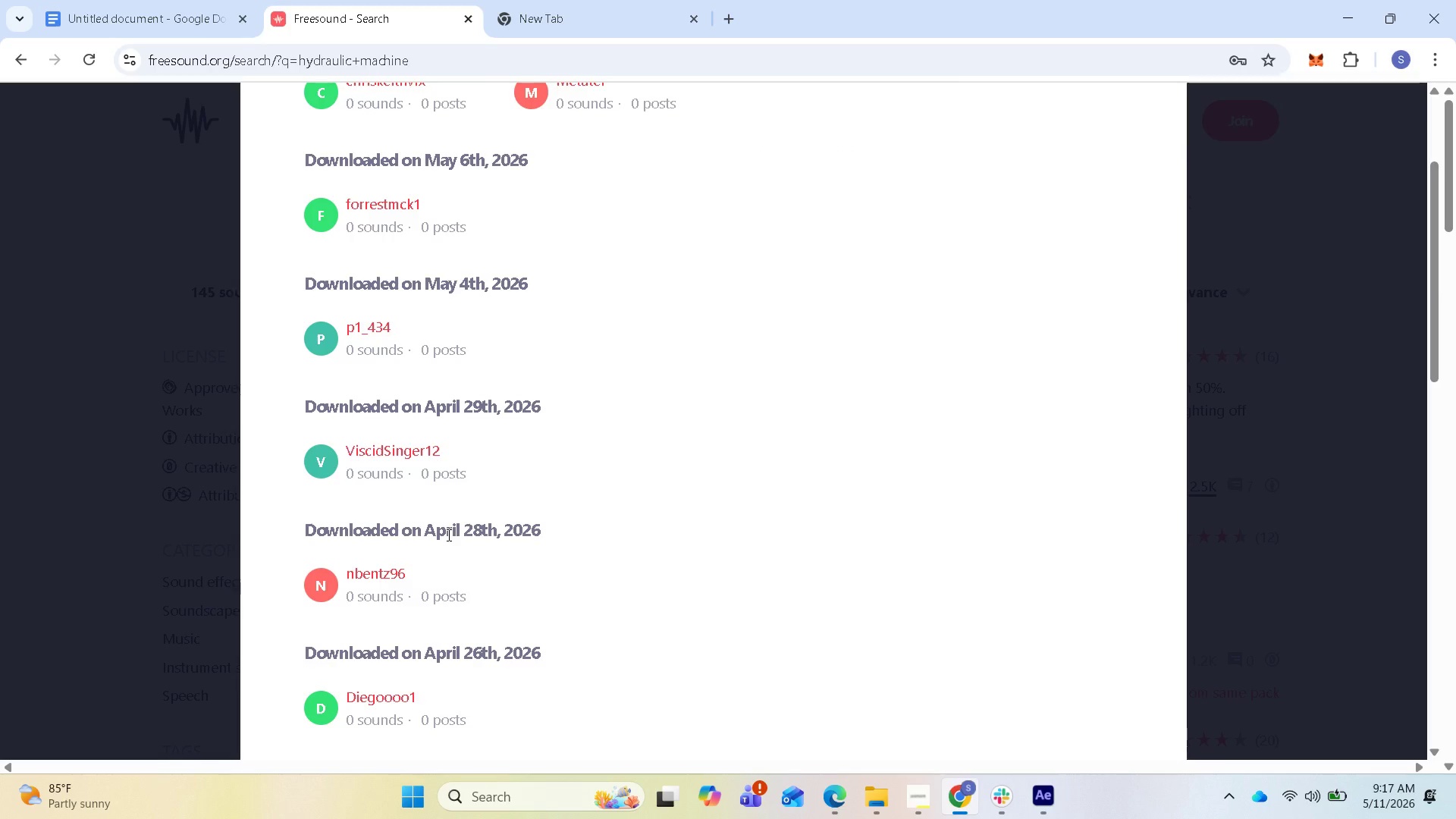 
scroll: coordinate [824, 329], scroll_direction: up, amount: 3.0
 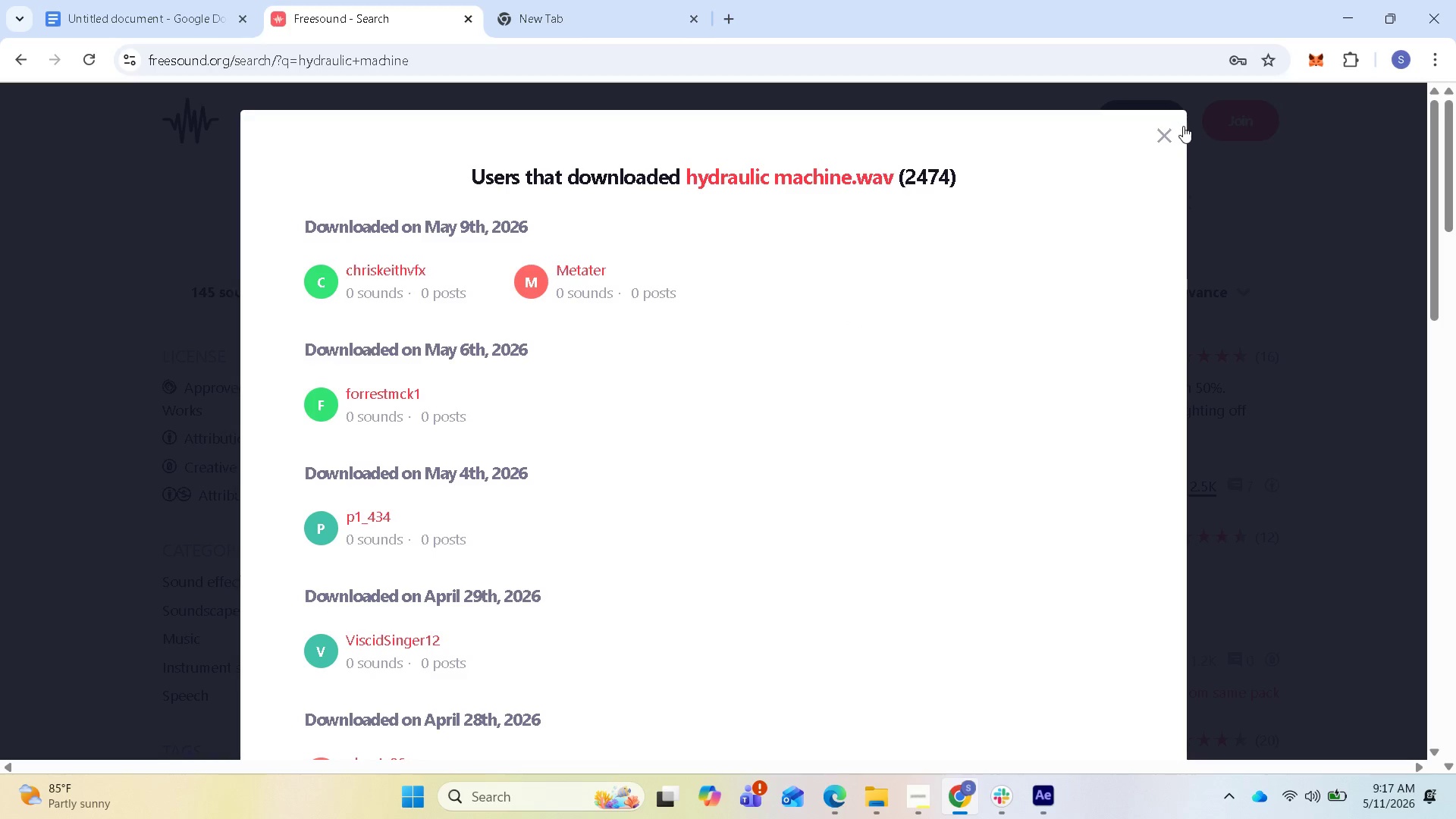 
left_click([1176, 131])
 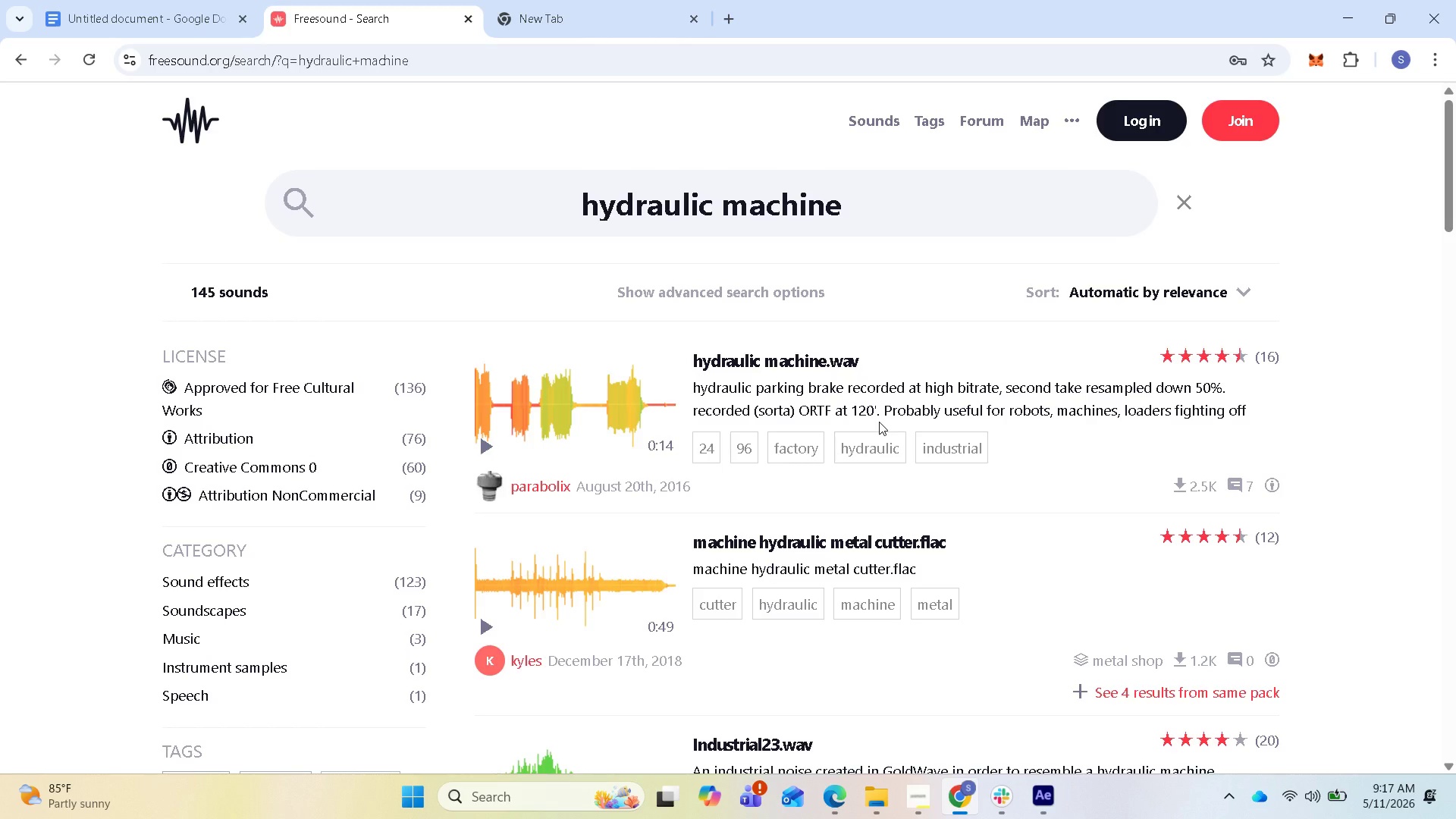 
wait(6.62)
 